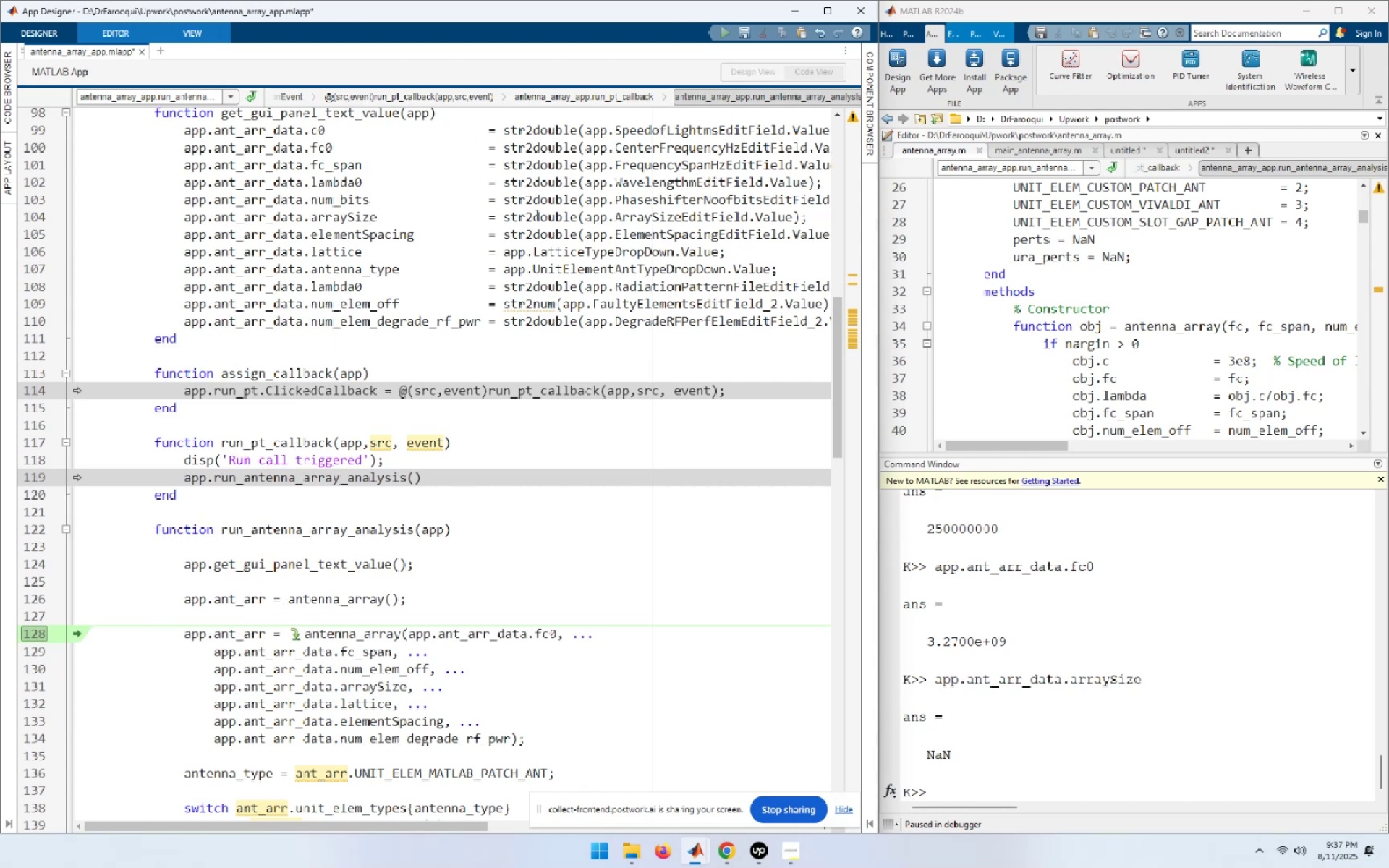 
double_click([535, 215])
 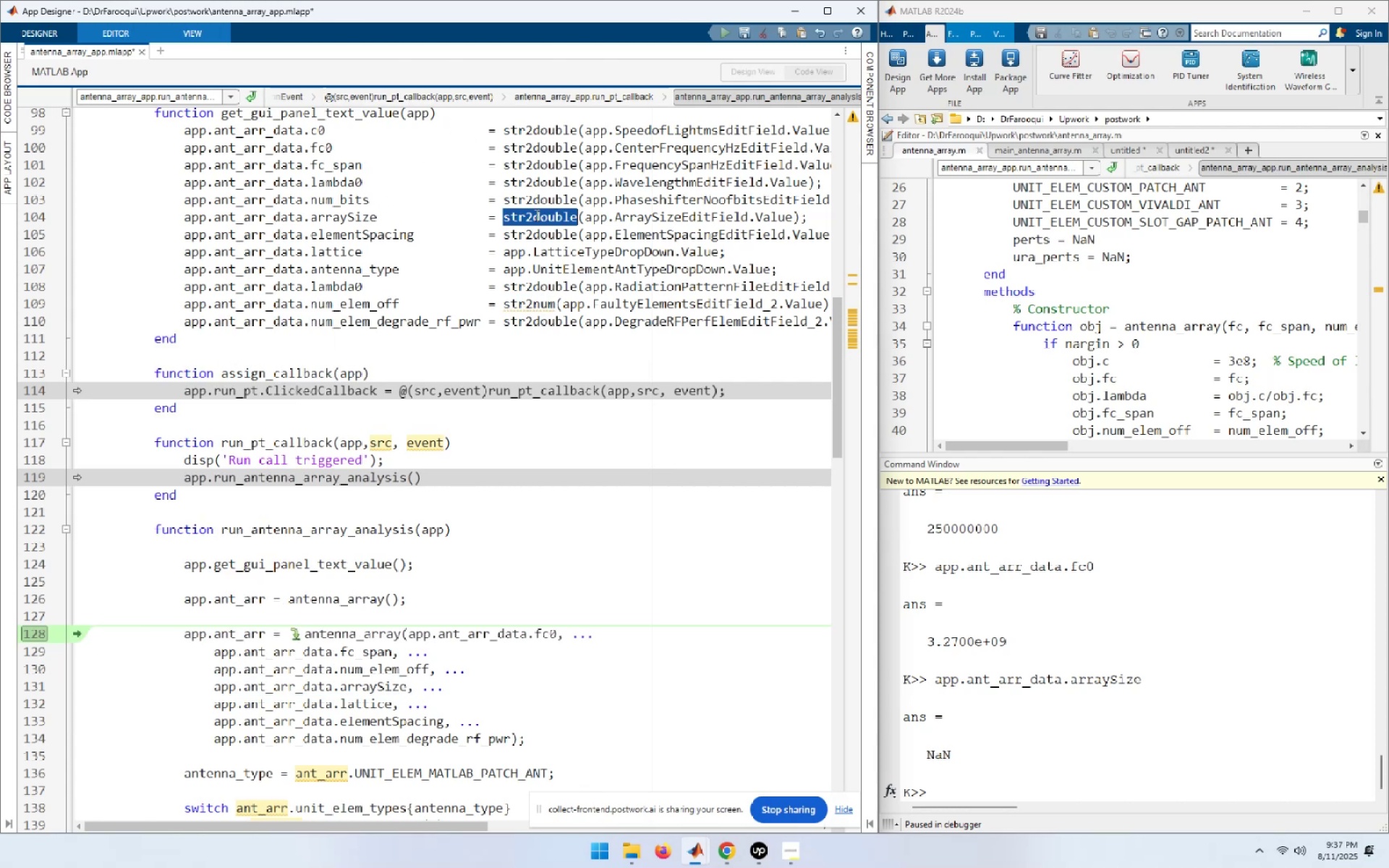 
key(Control+V)
 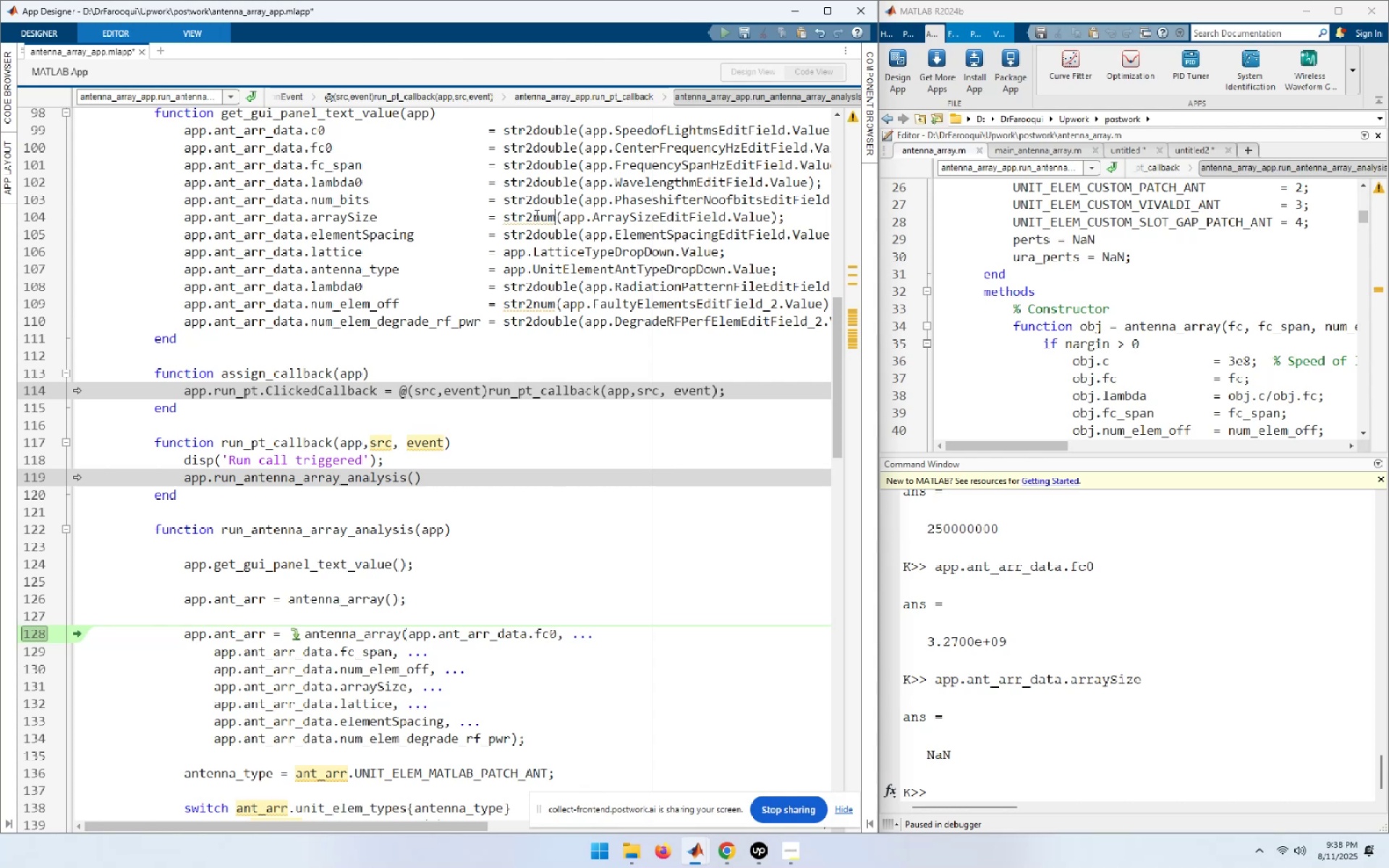 
key(Home)
 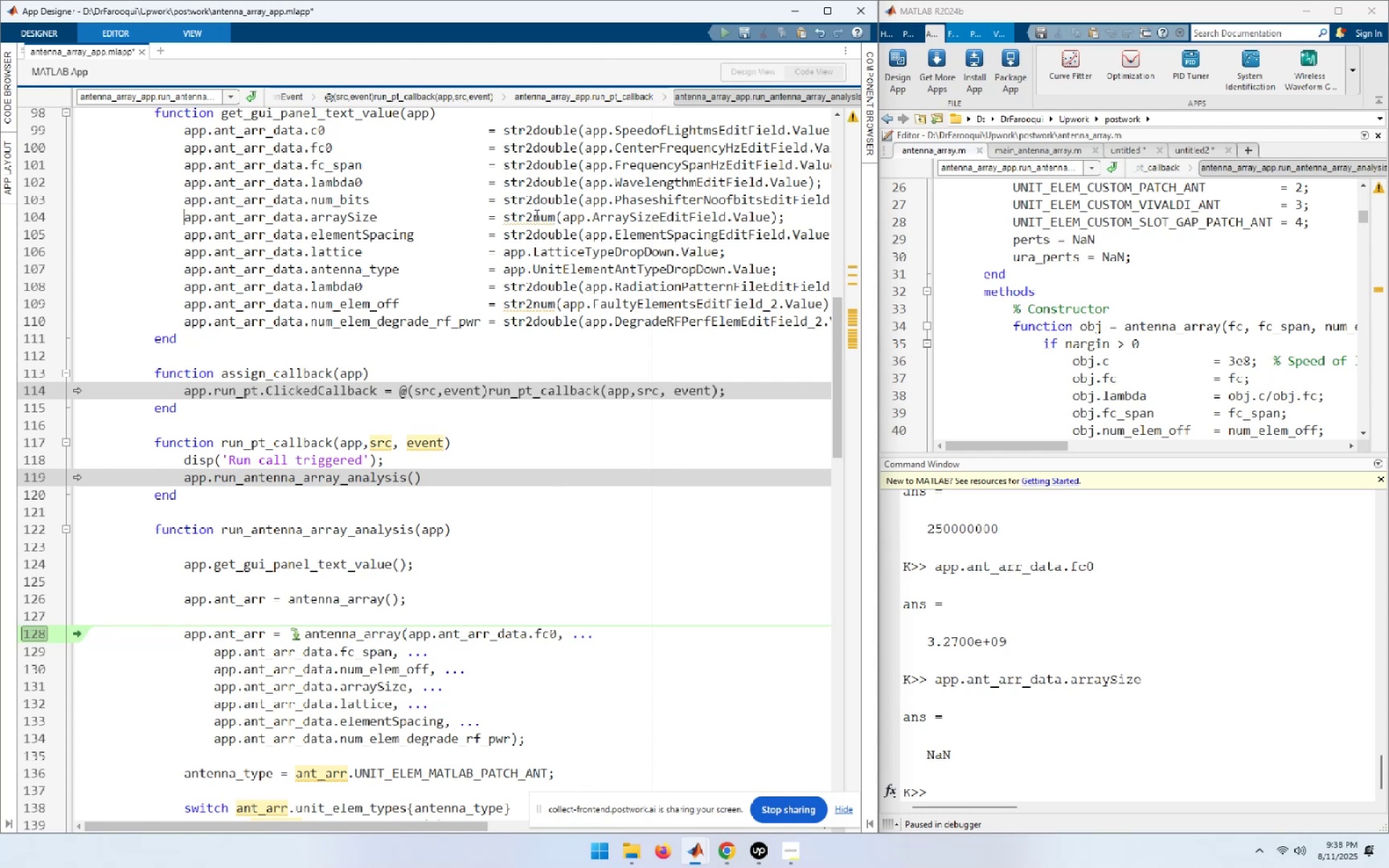 
key(Shift+End)
 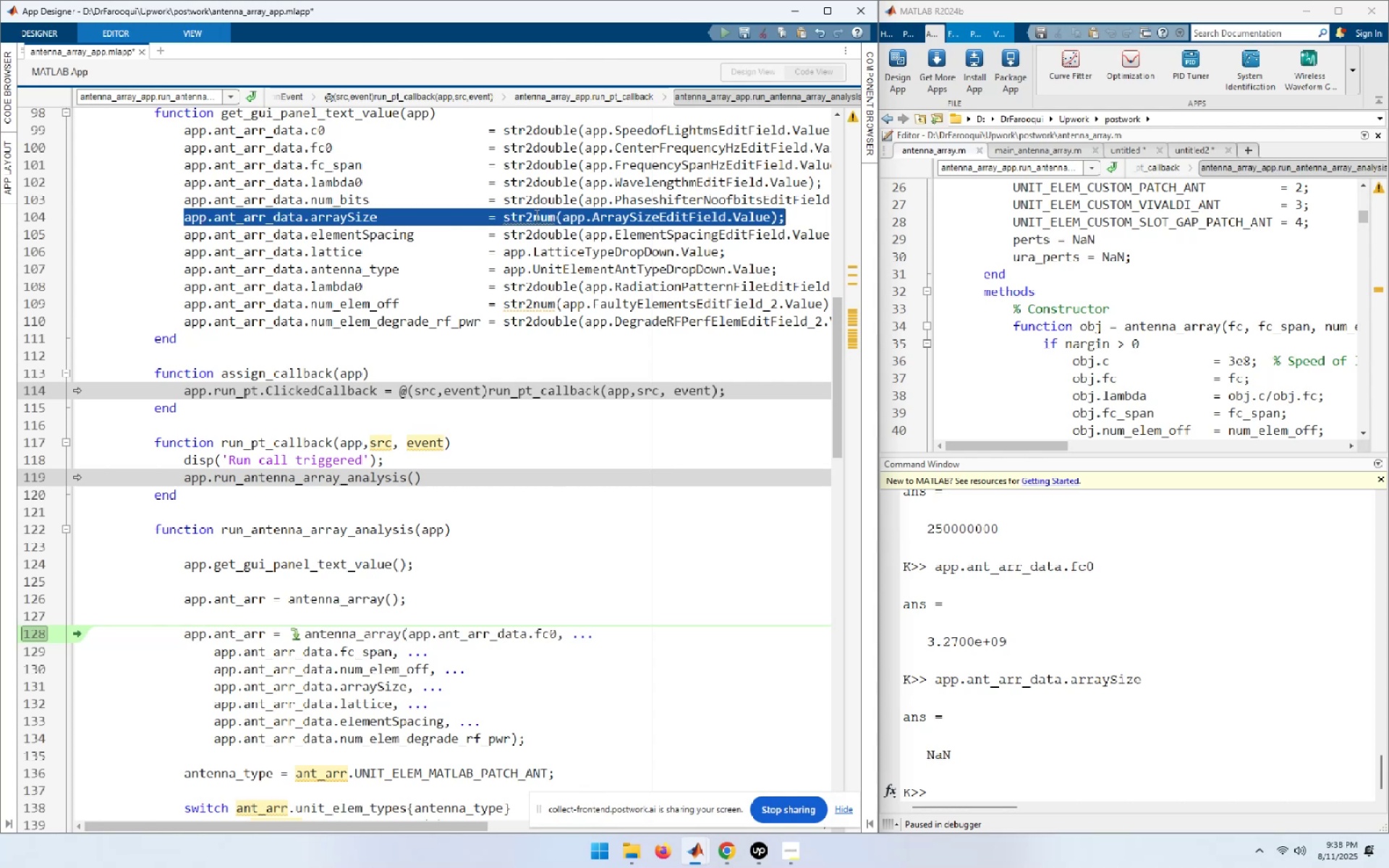 
key(Shift+ArrowLeft)
 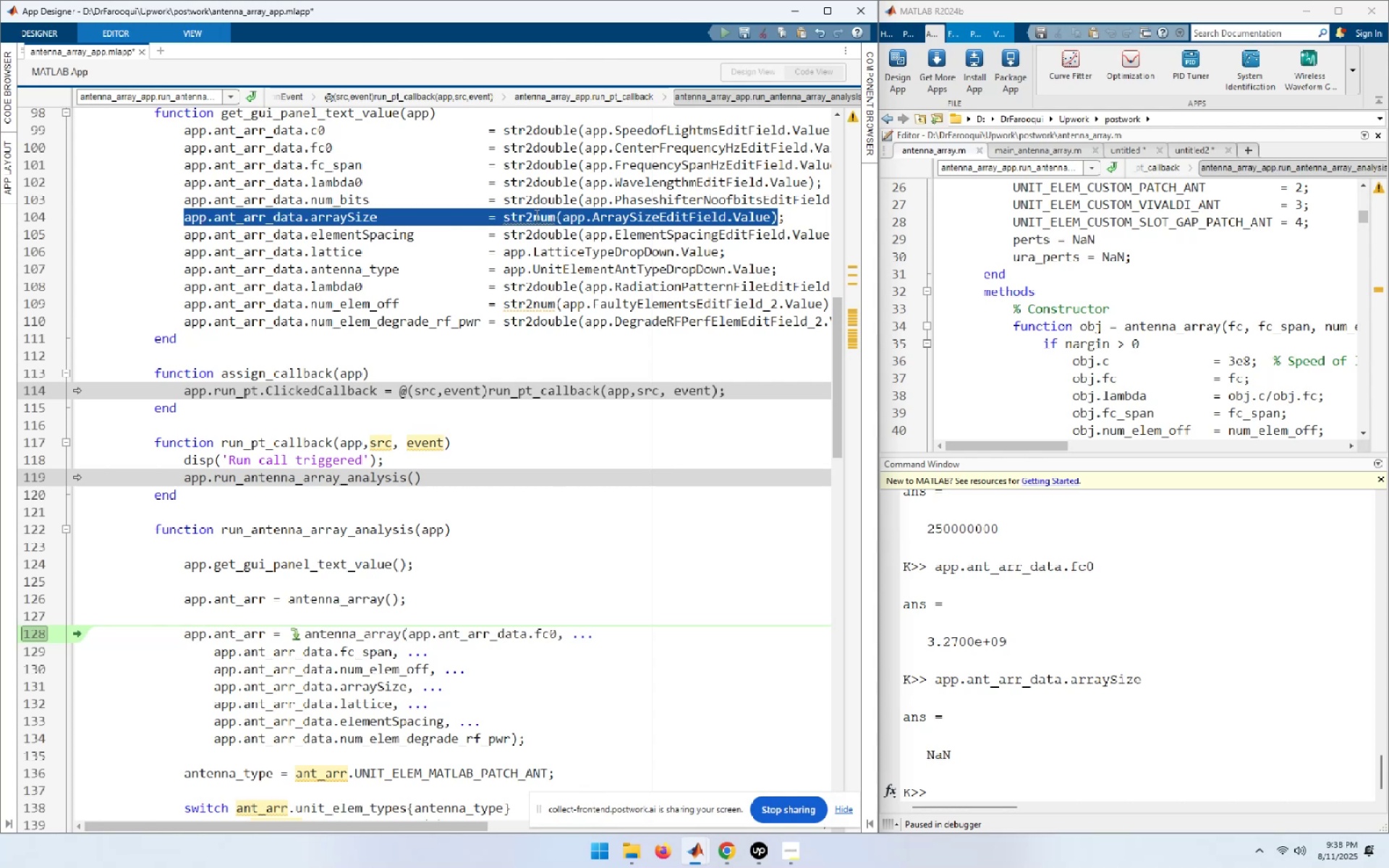 
key(F9)
 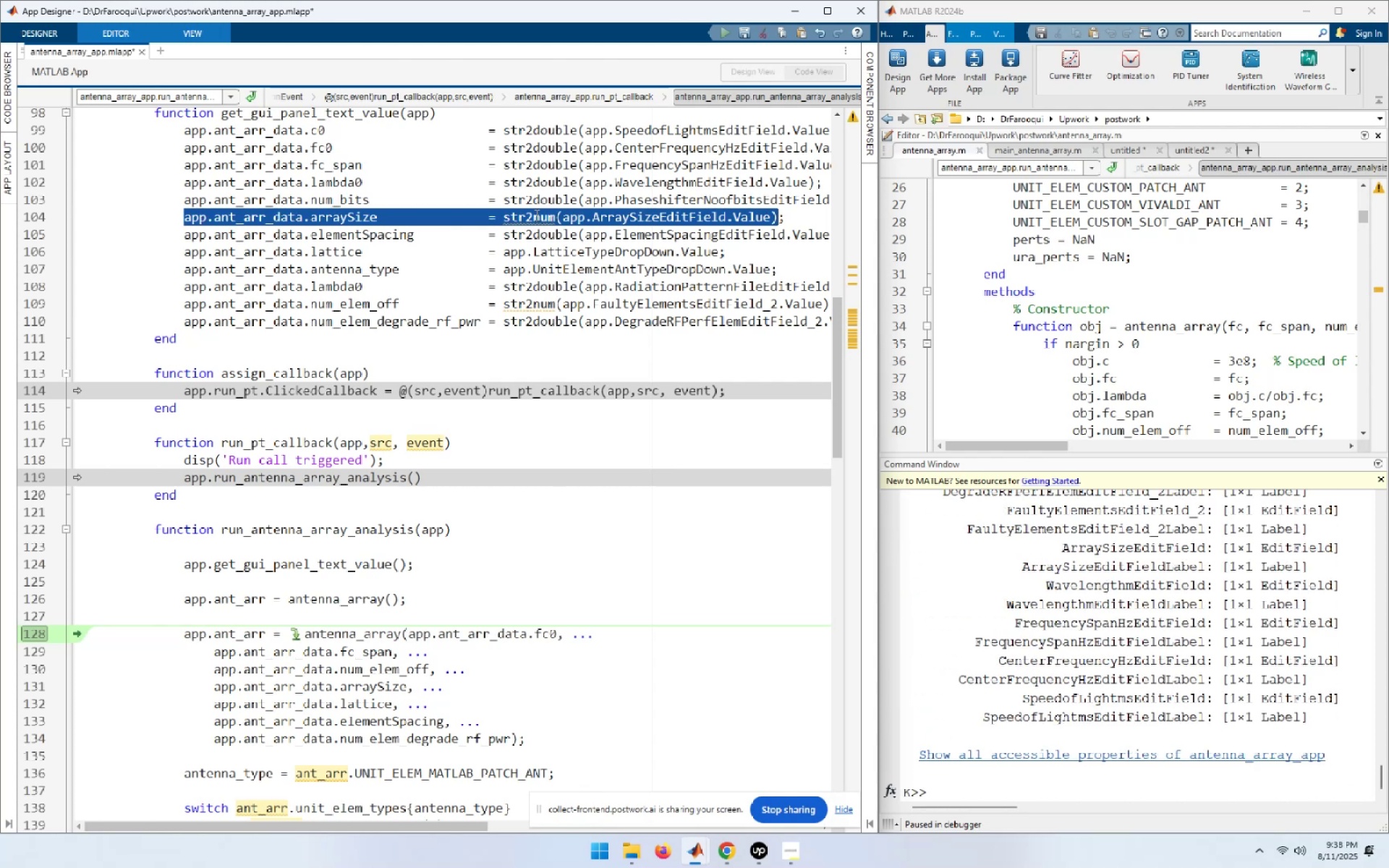 
key(Home)
 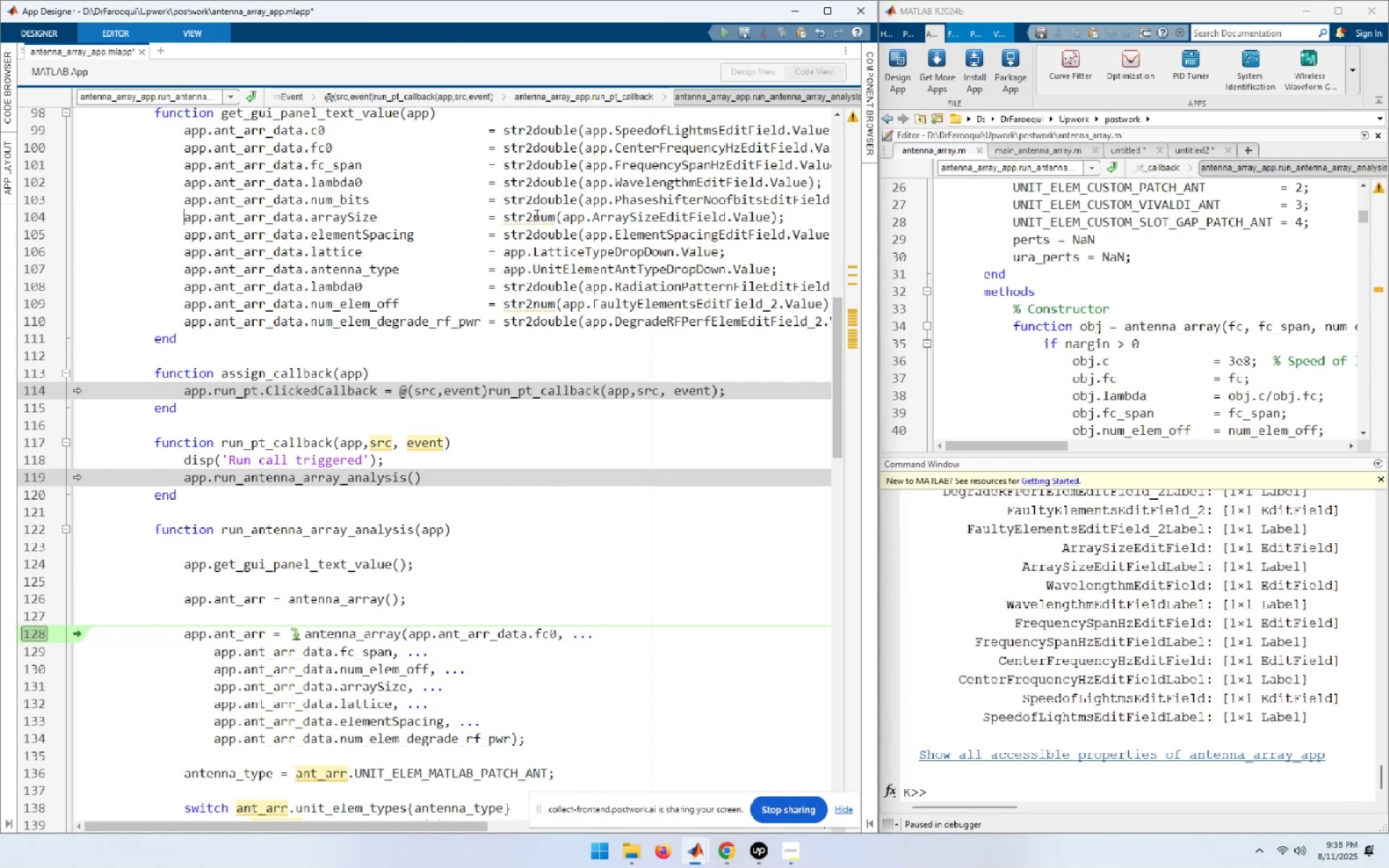 
hold_key(key=ArrowRight, duration=1.29)
 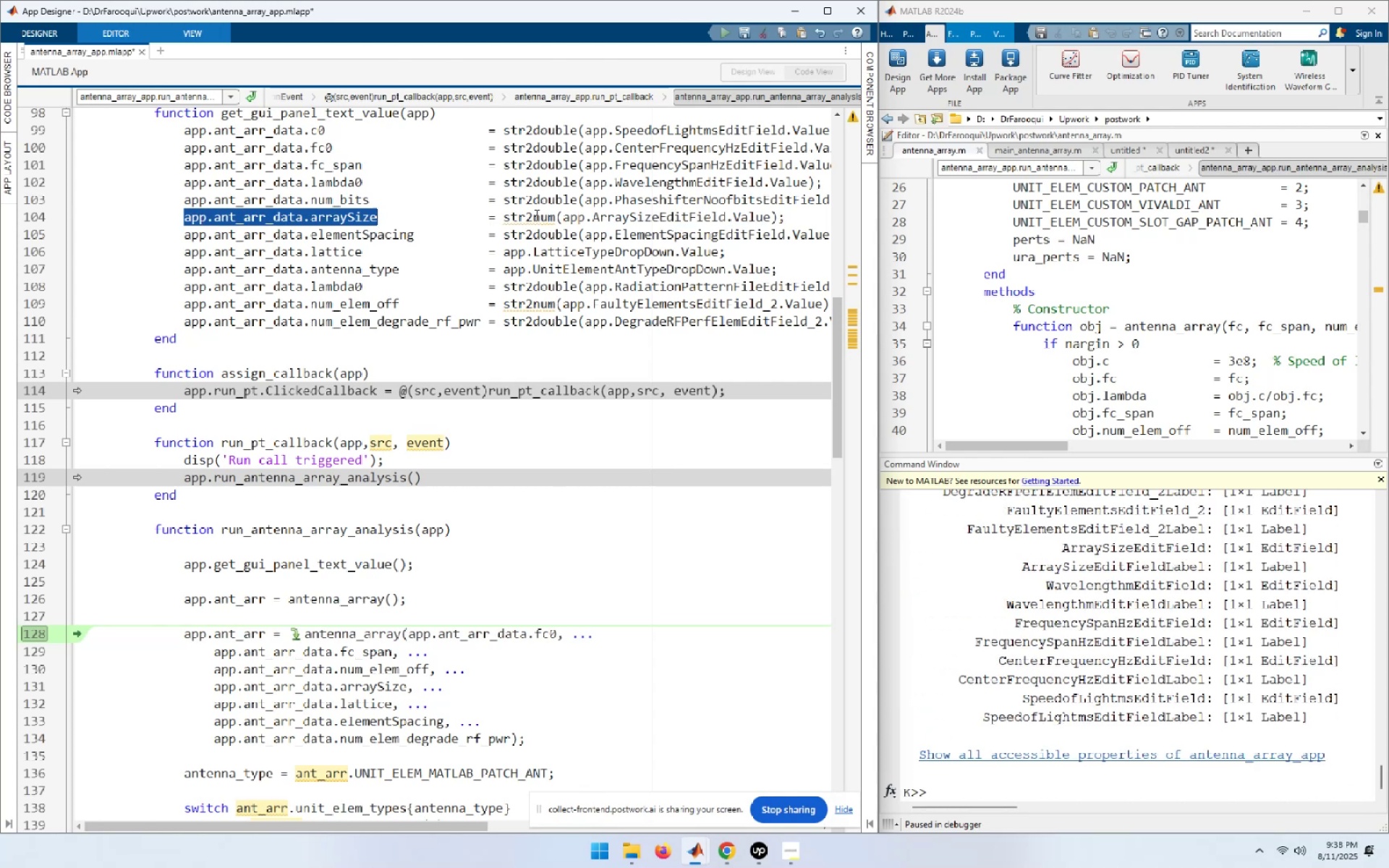 
key(Shift+ArrowRight)
 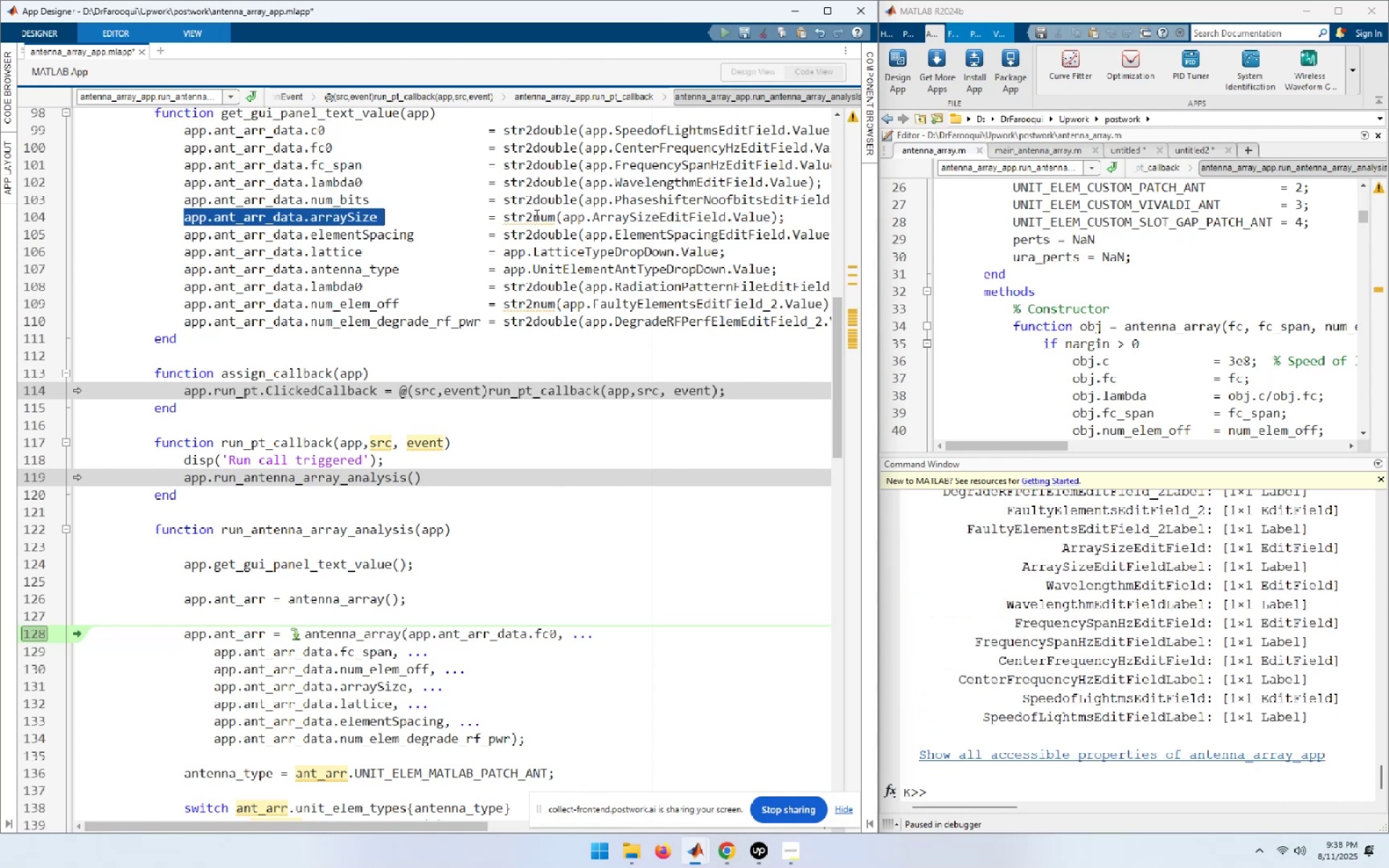 
key(Shift+ArrowLeft)
 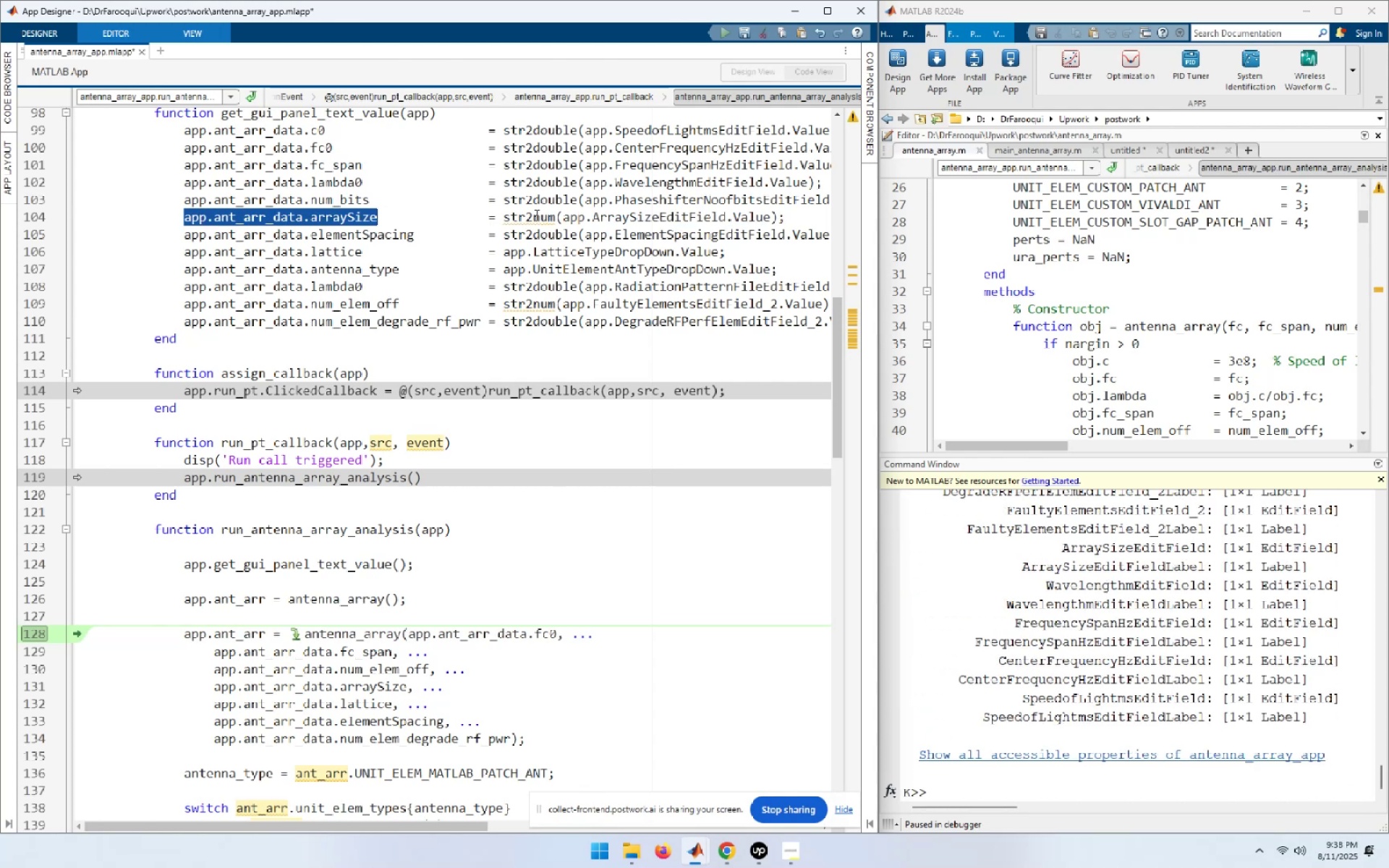 
key(F9)
 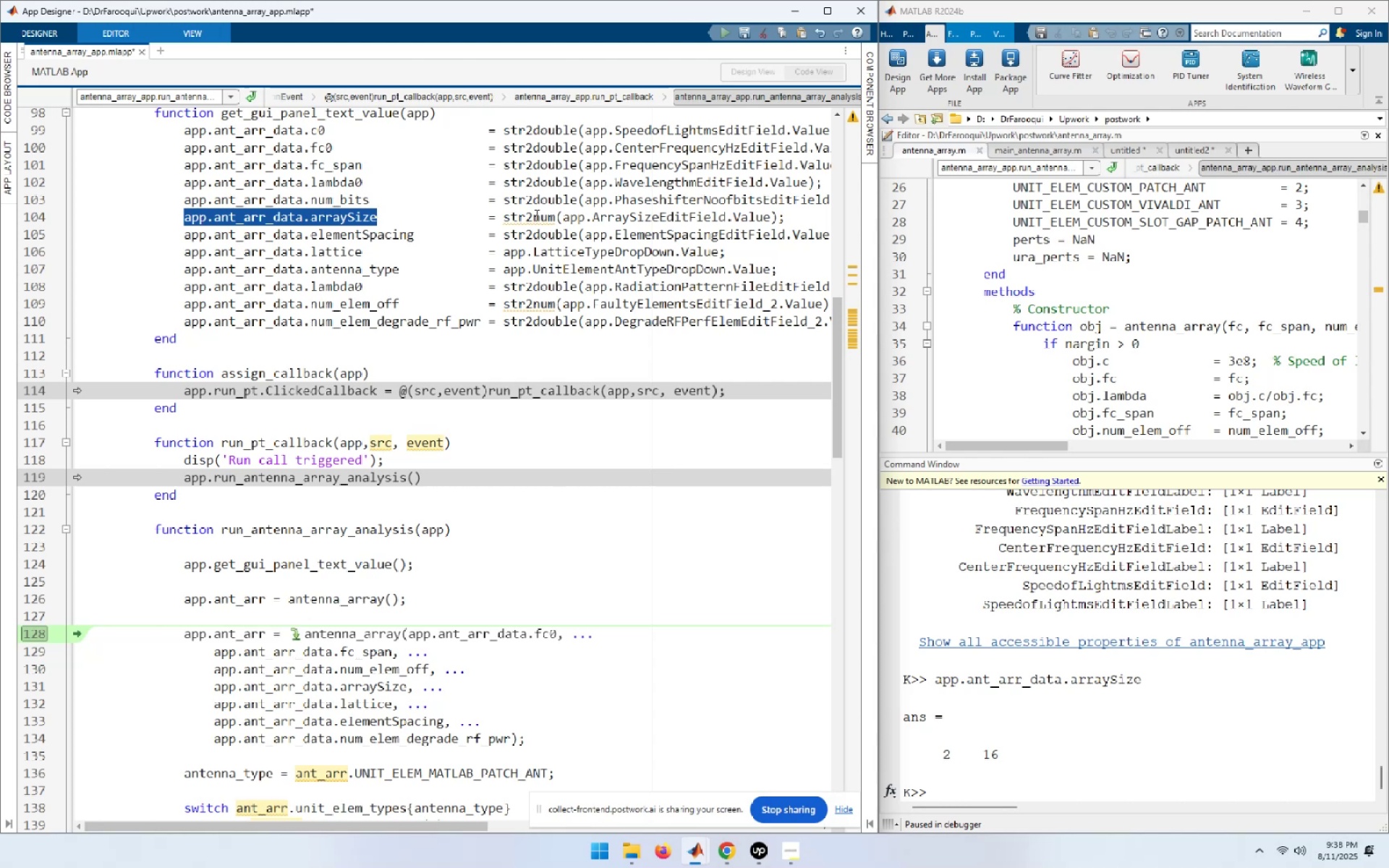 
wait(5.21)
 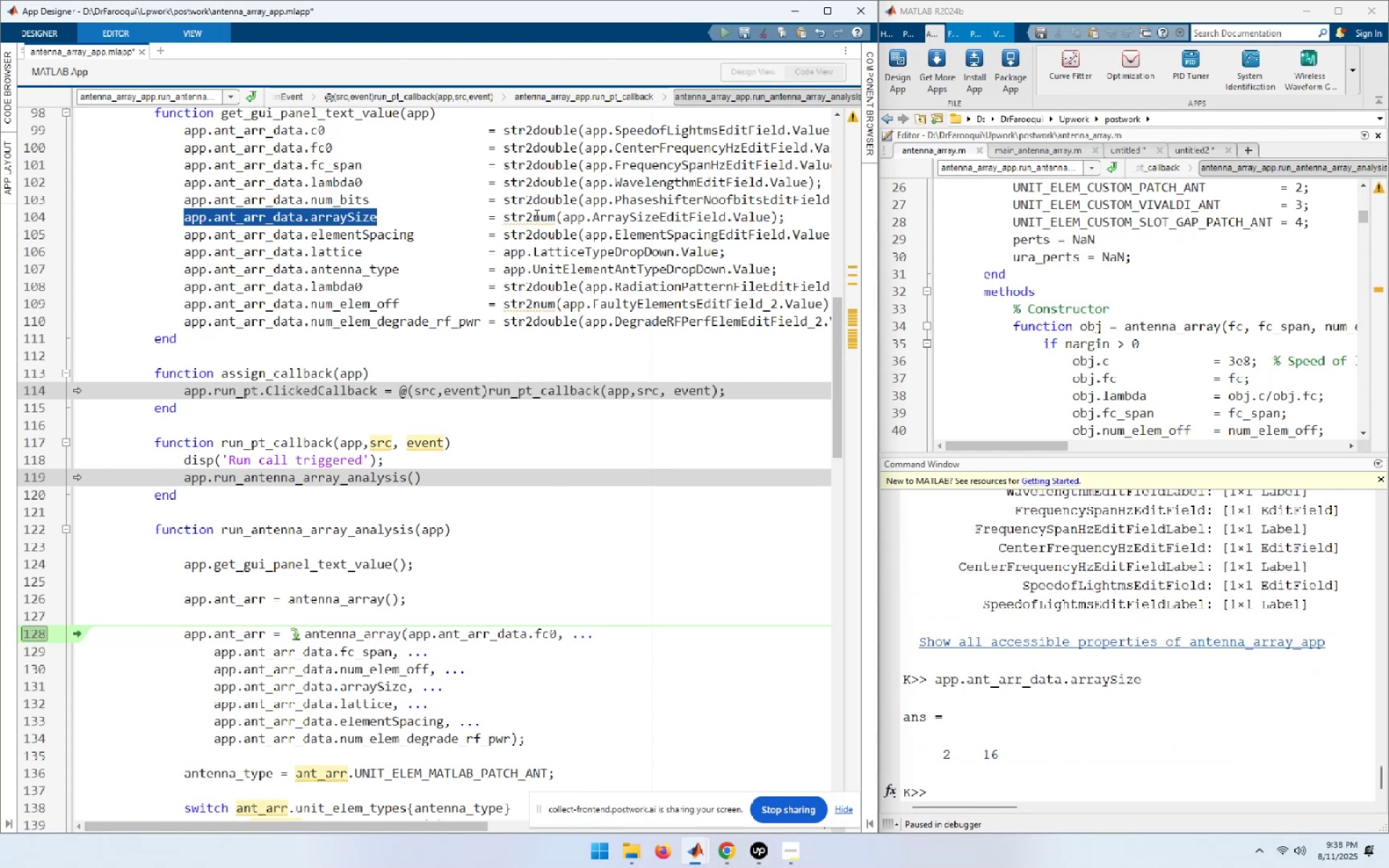 
left_click([401, 689])
 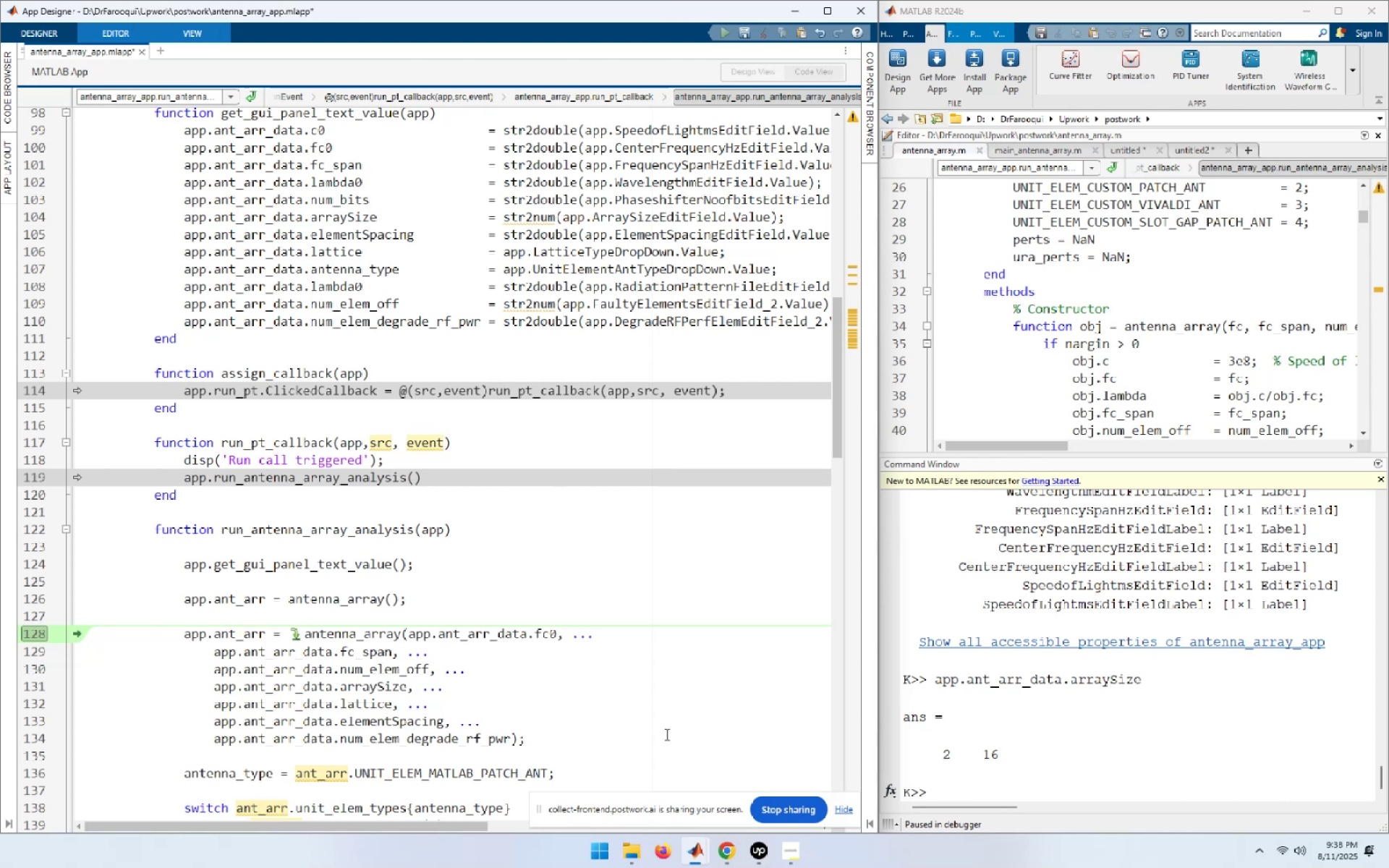 
key(ArrowRight)
 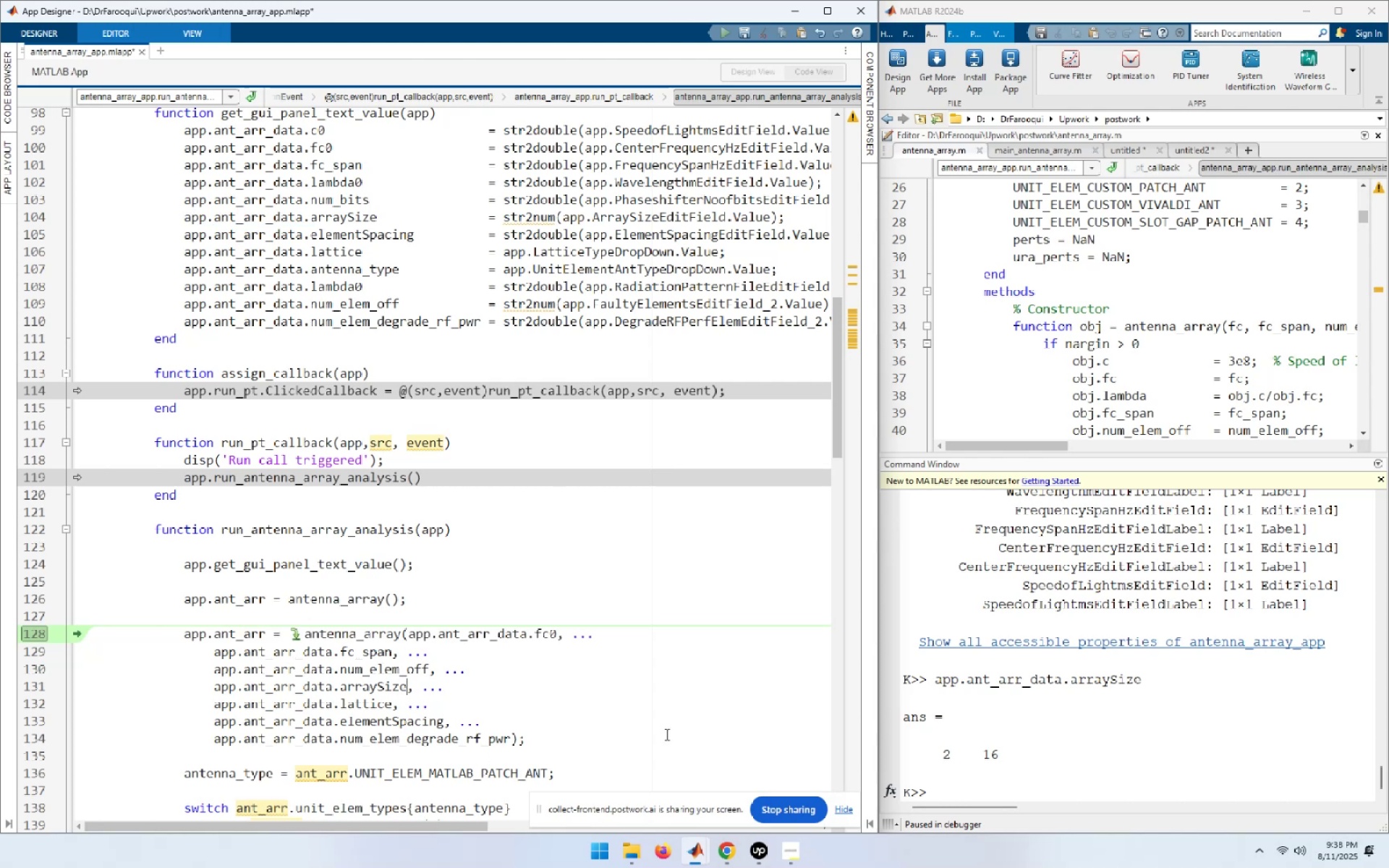 
key(Shift+Home)
 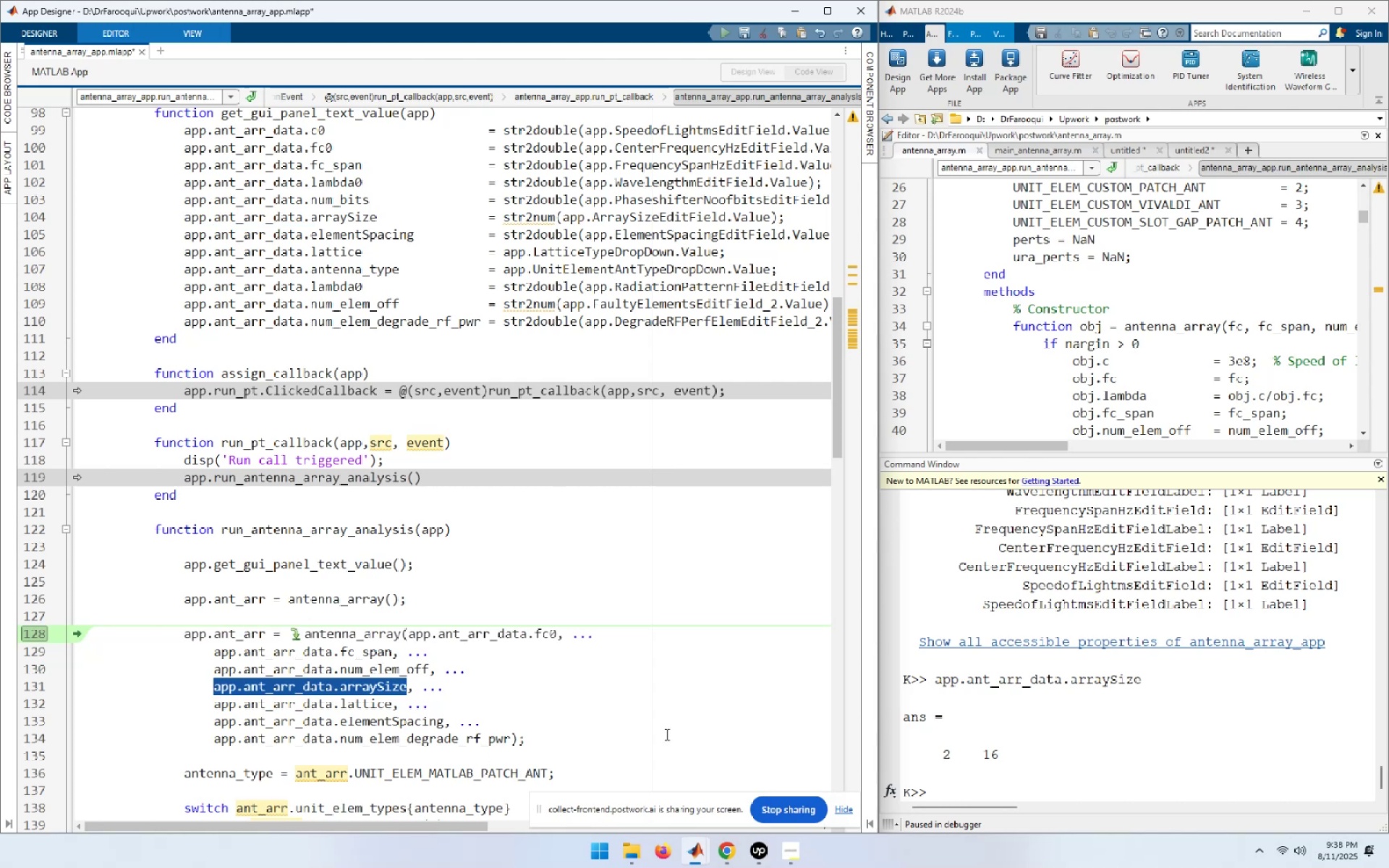 
key(F9)
 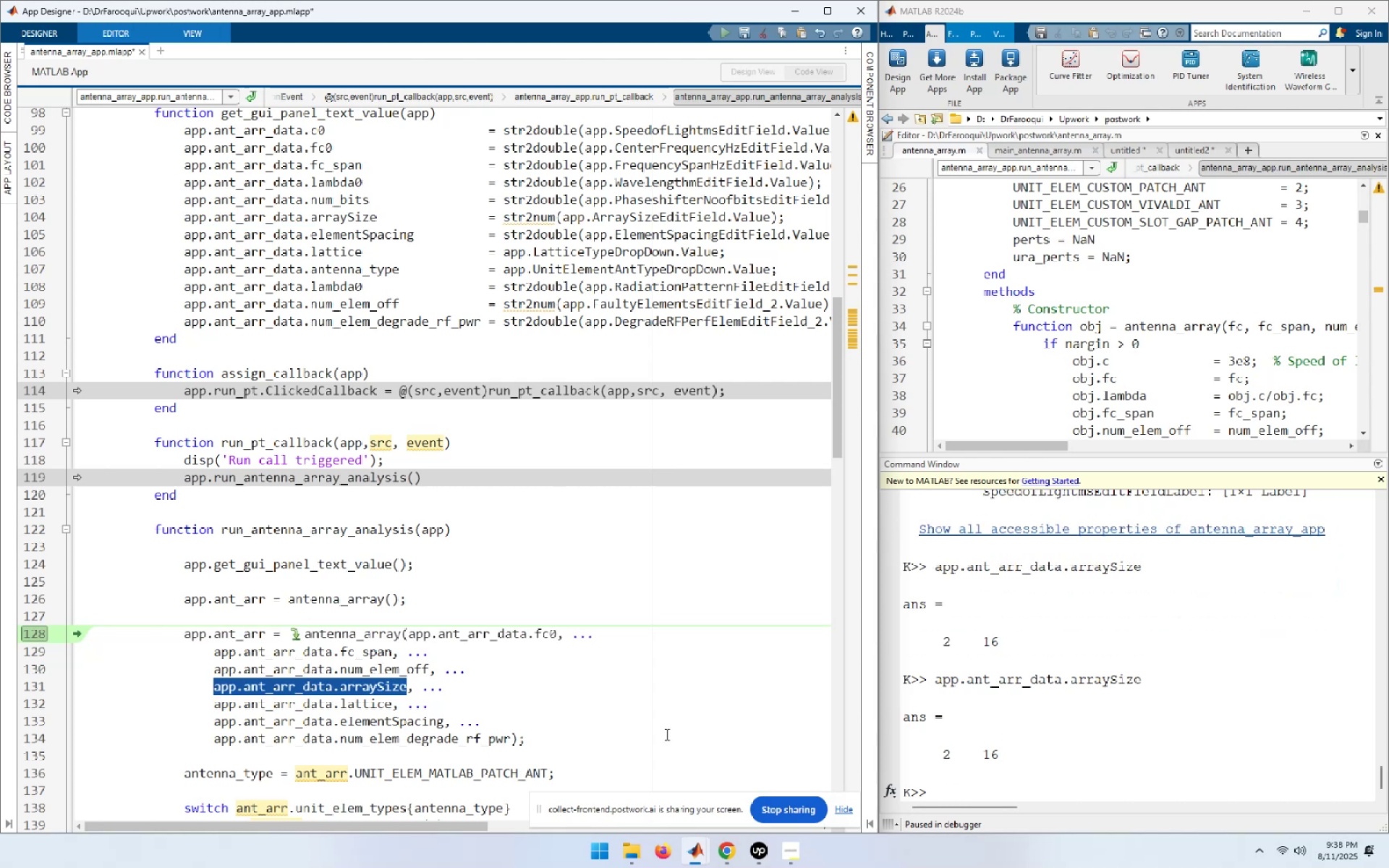 
key(ArrowDown)
 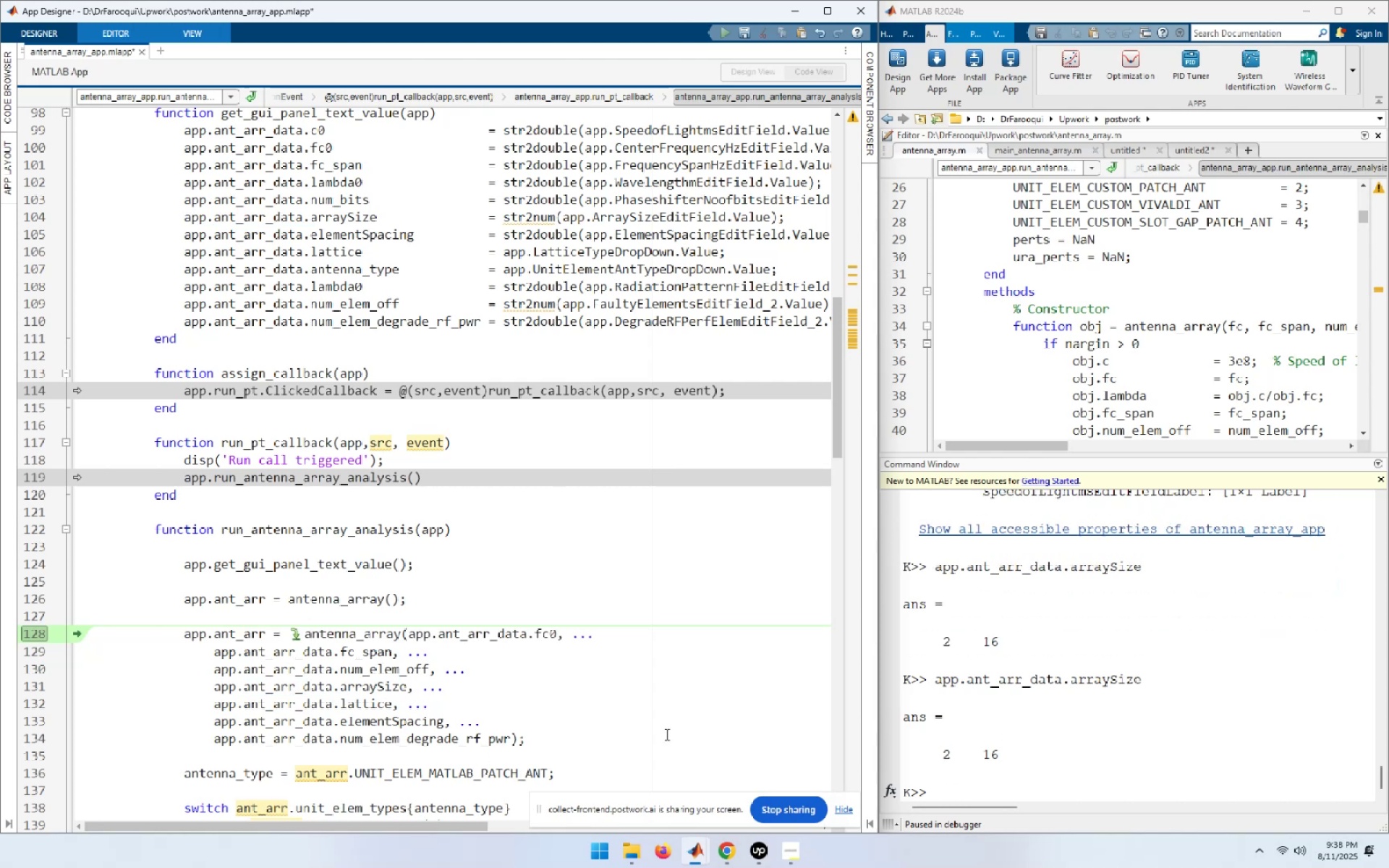 
key(End)
 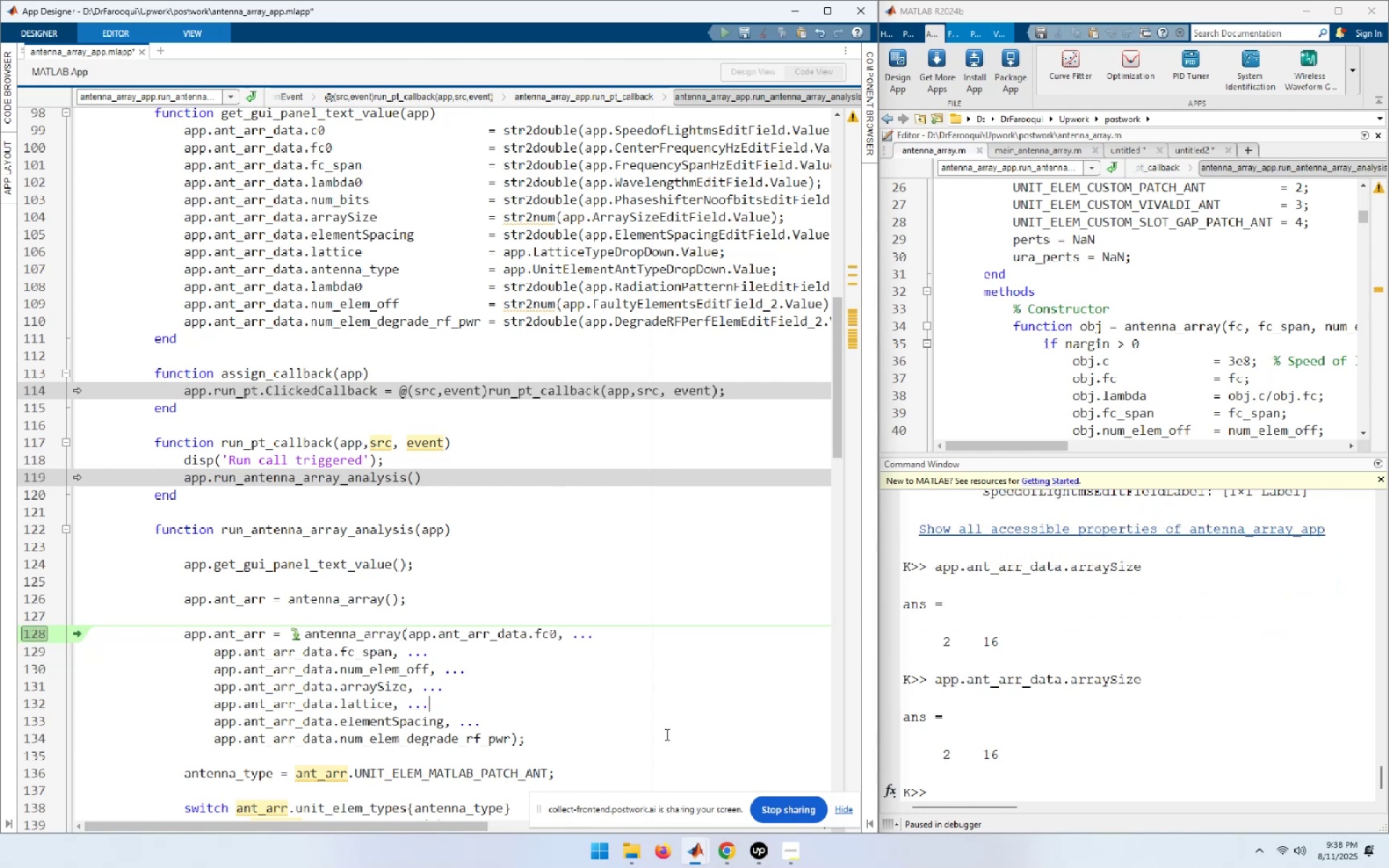 
hold_key(key=ArrowLeft, duration=0.62)
 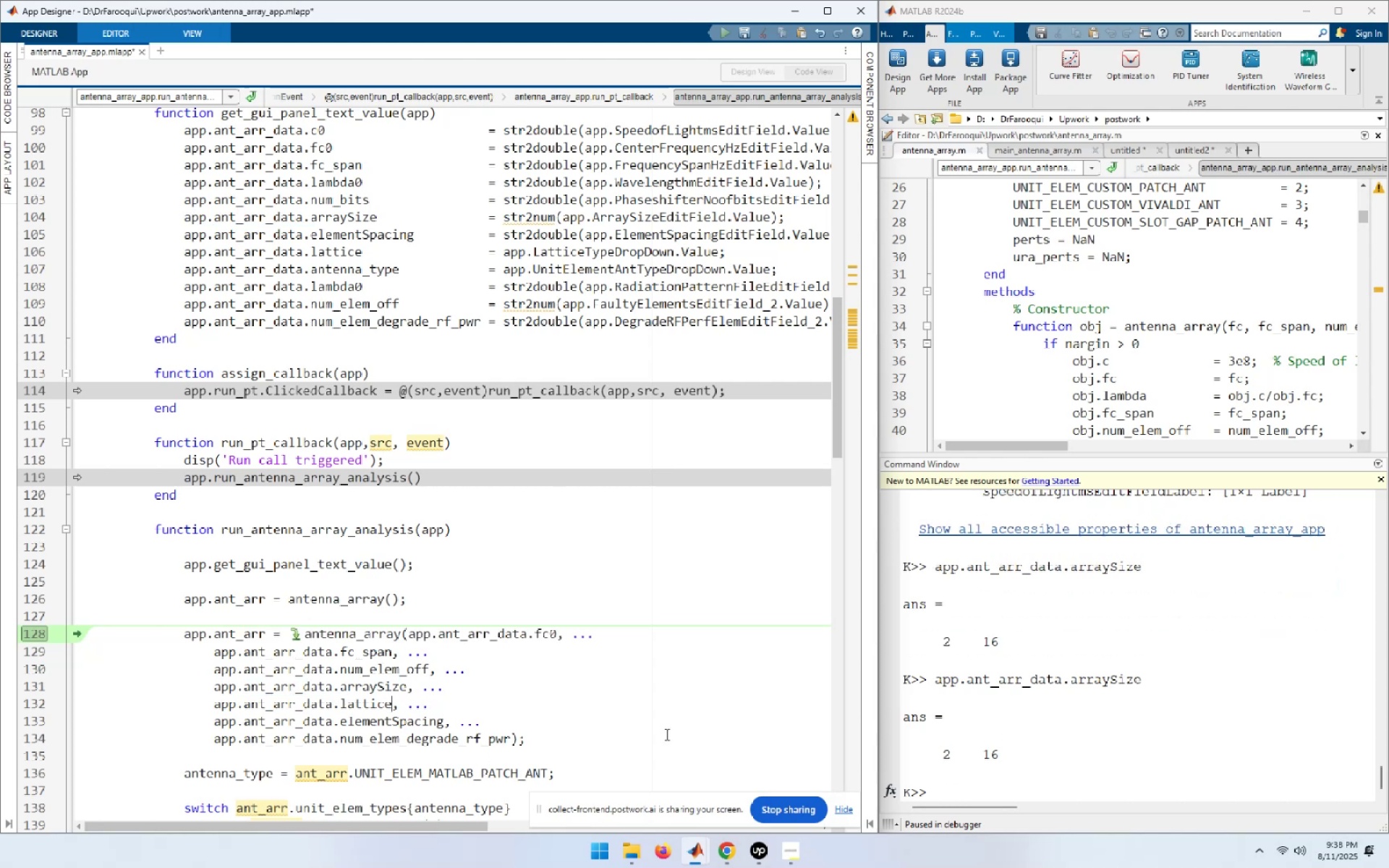 
key(Shift+Home)
 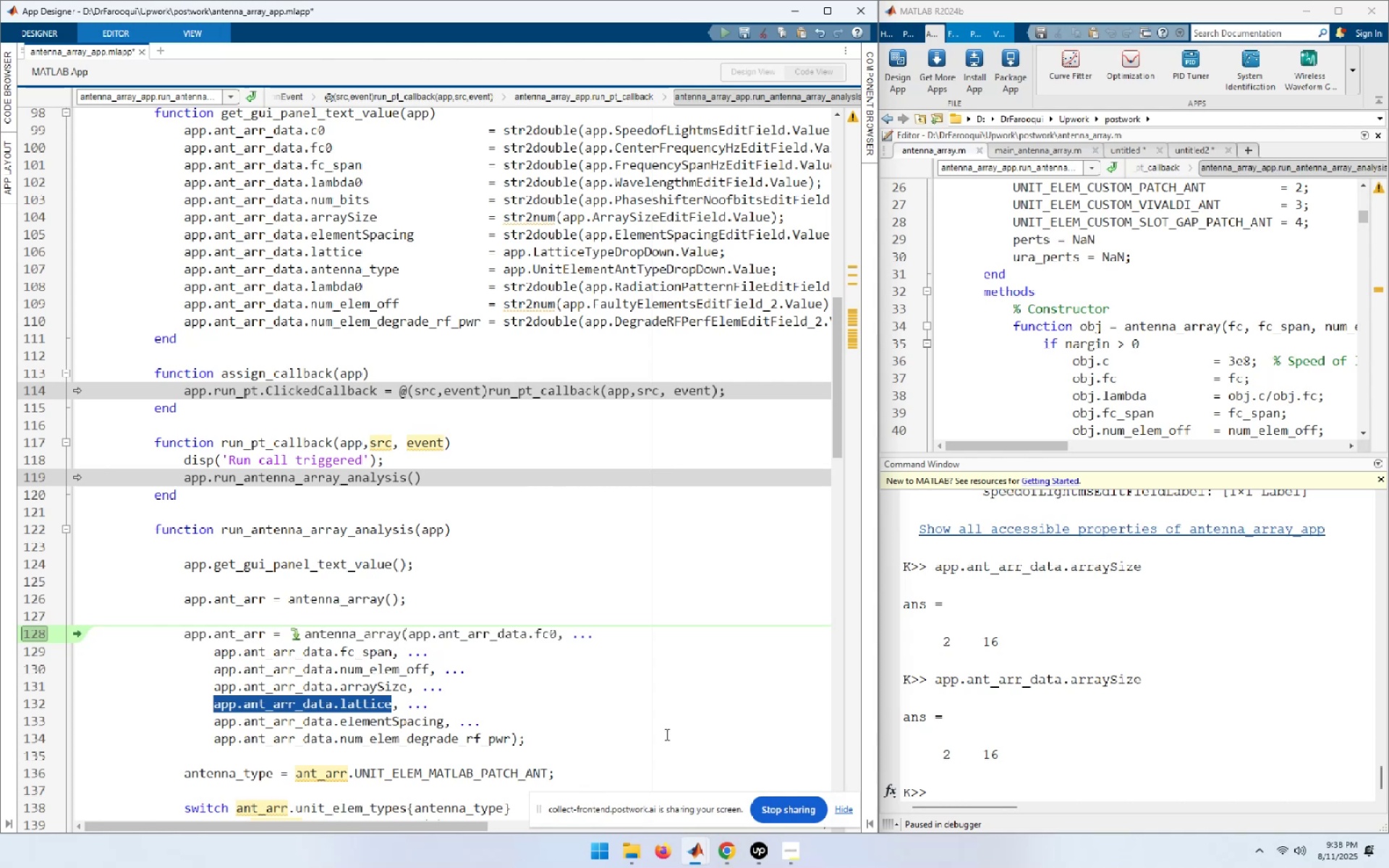 
key(F9)
 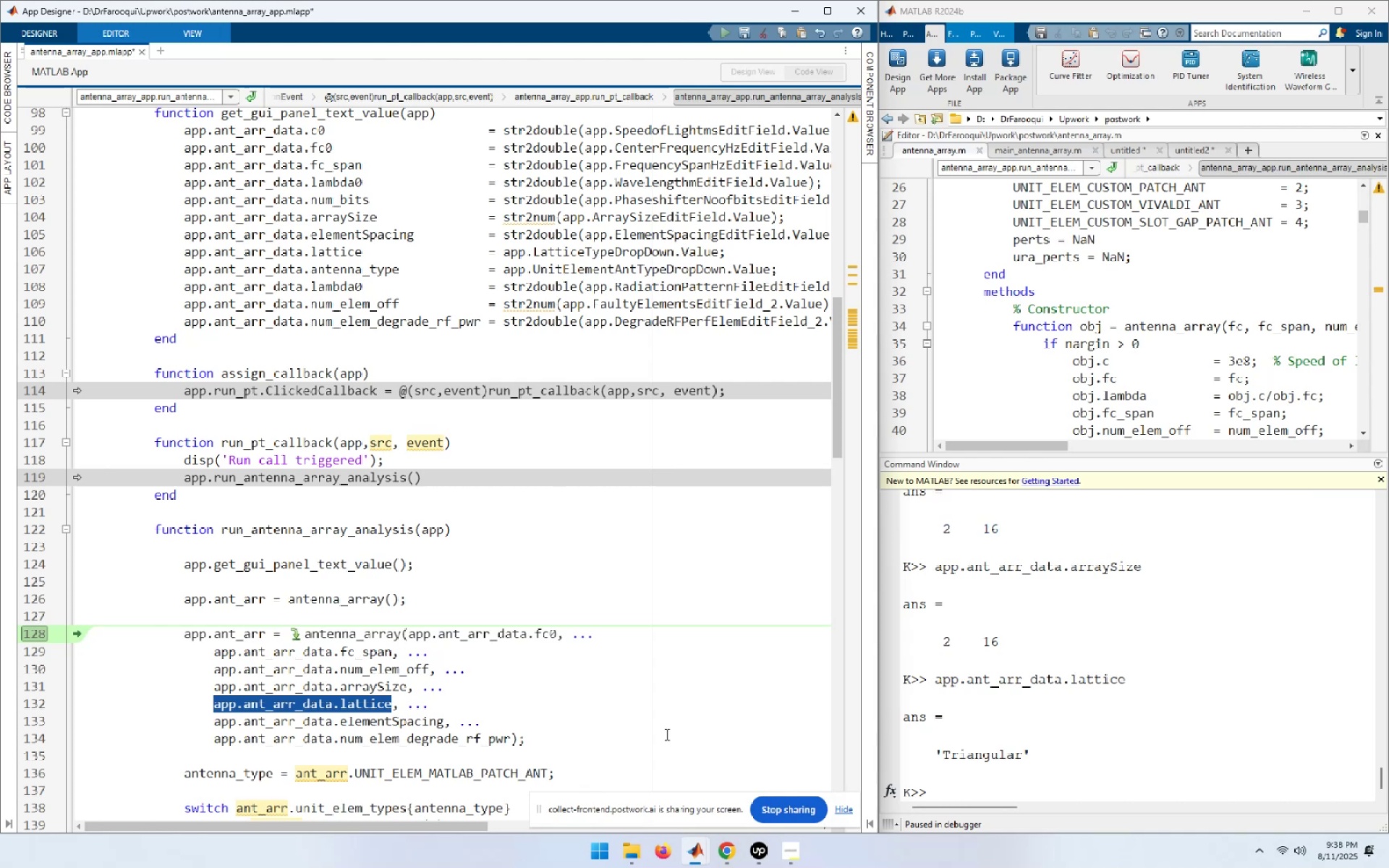 
key(ArrowDown)
 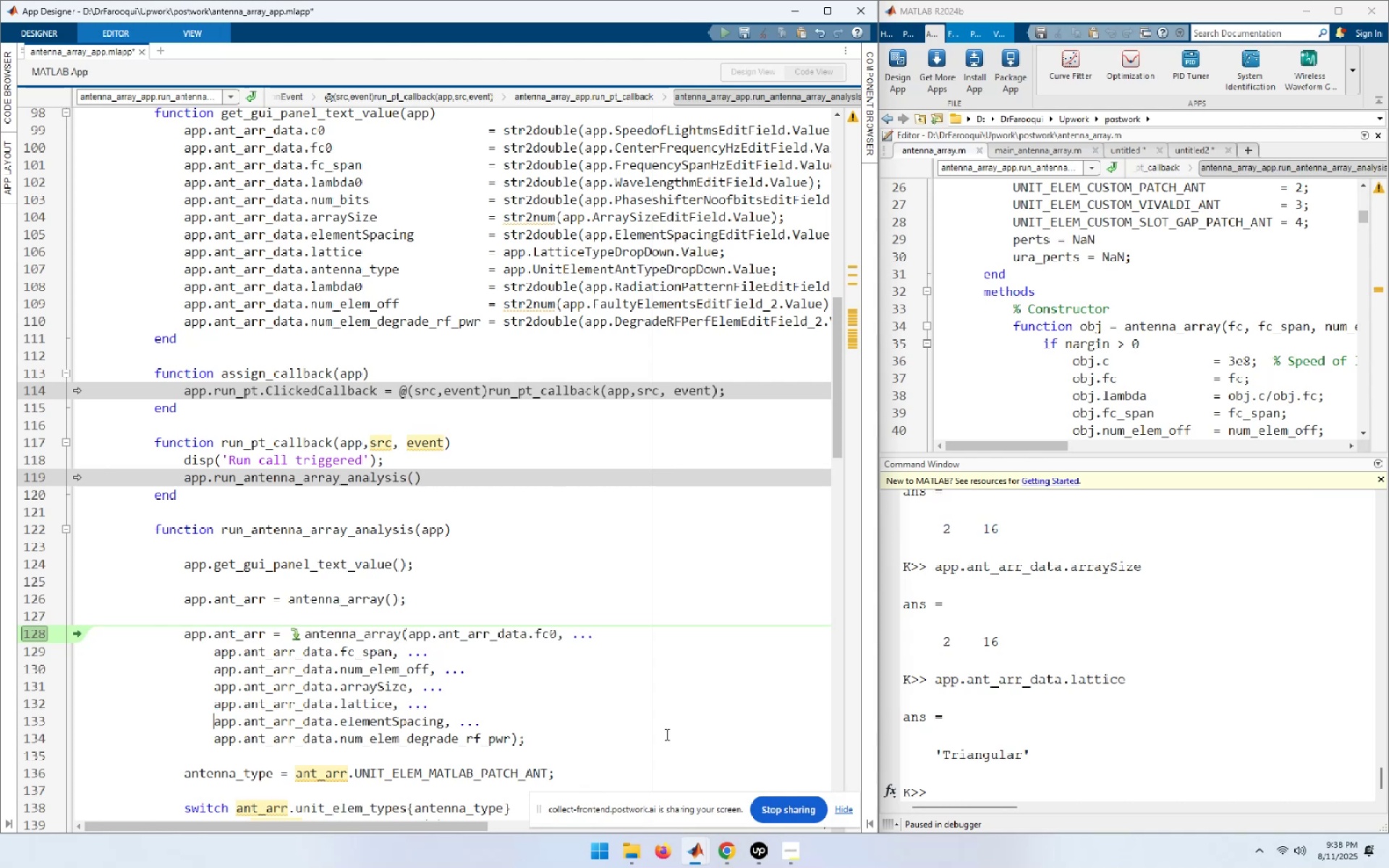 
key(End)
 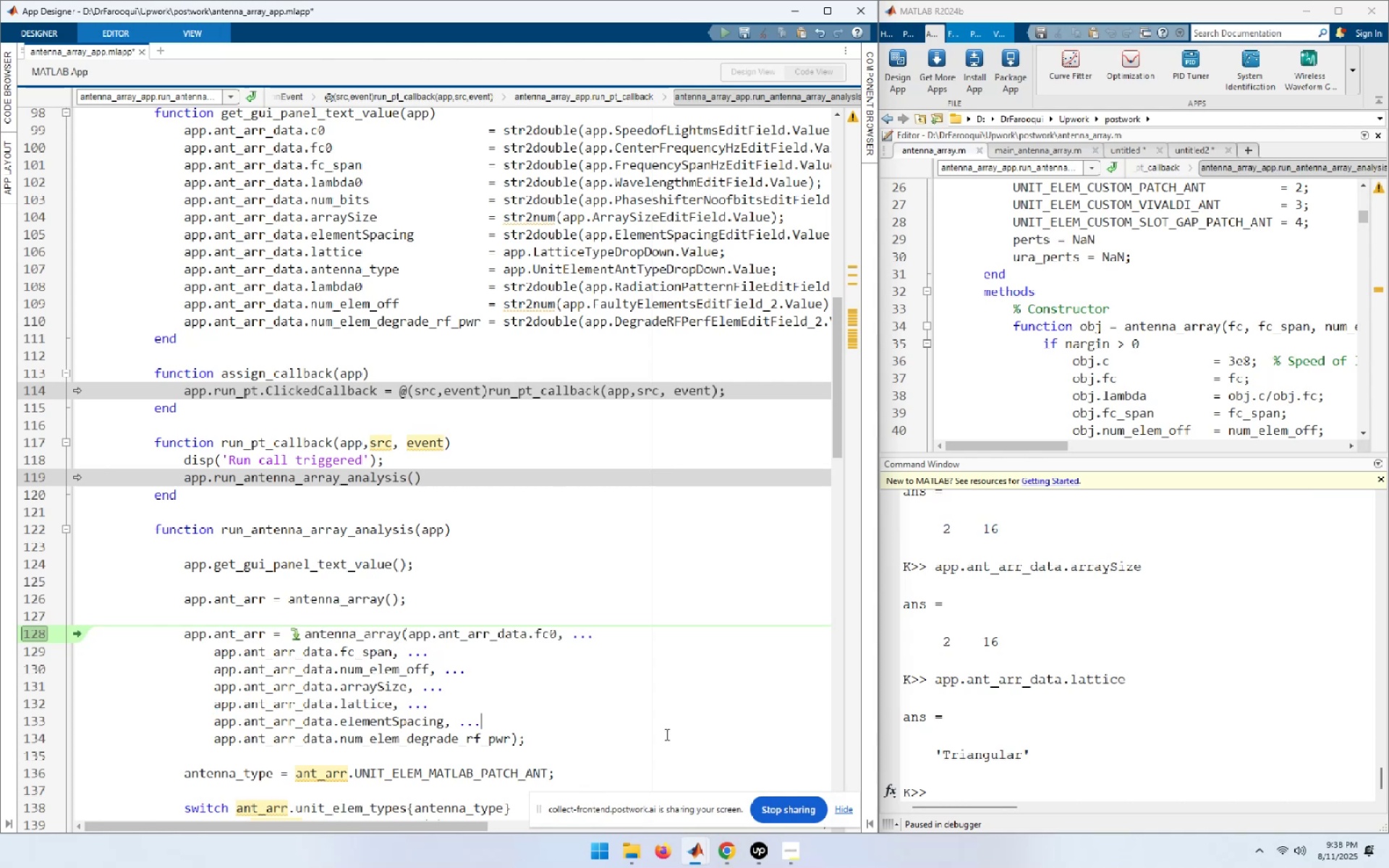 
key(ArrowLeft)
 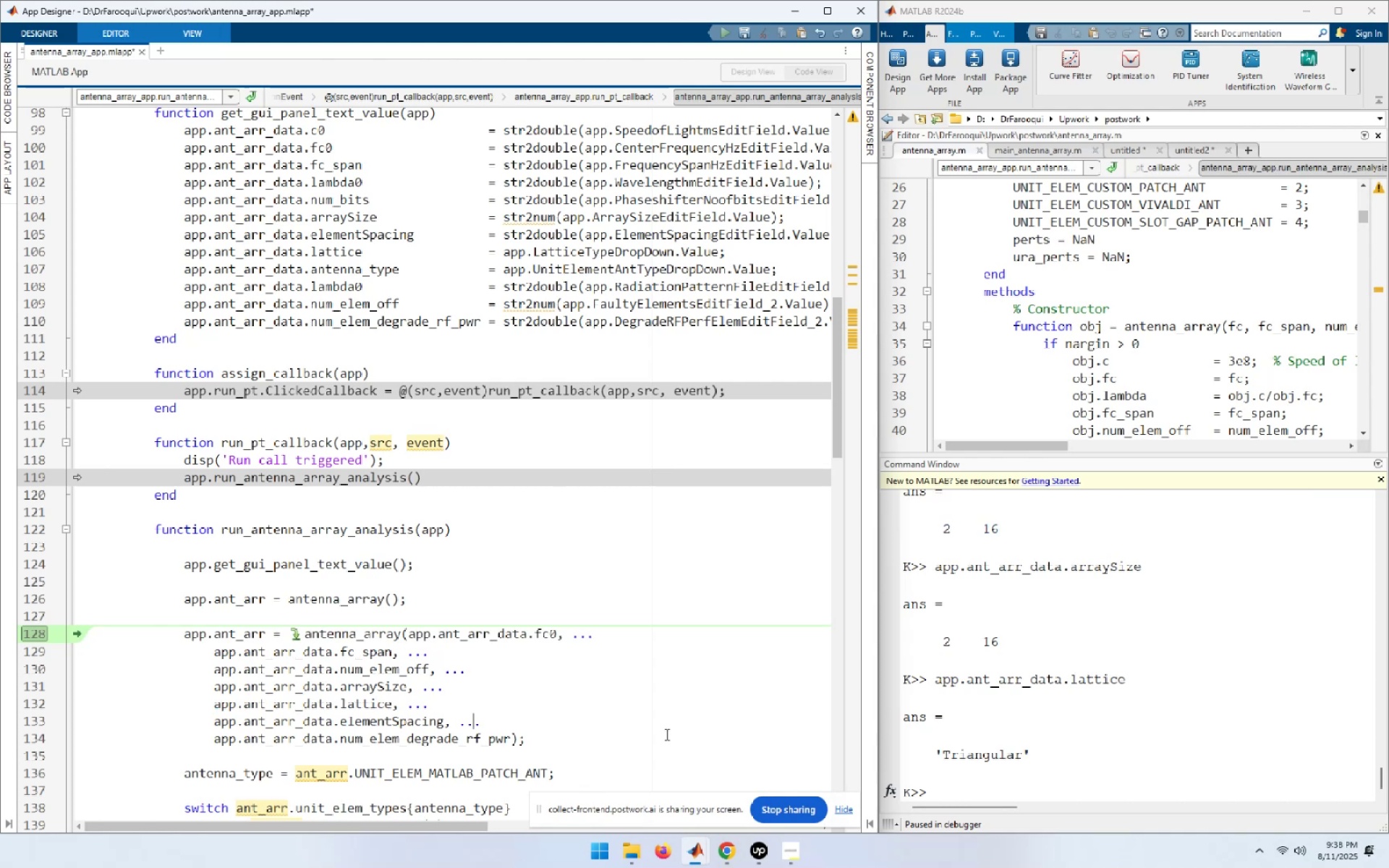 
key(ArrowLeft)
 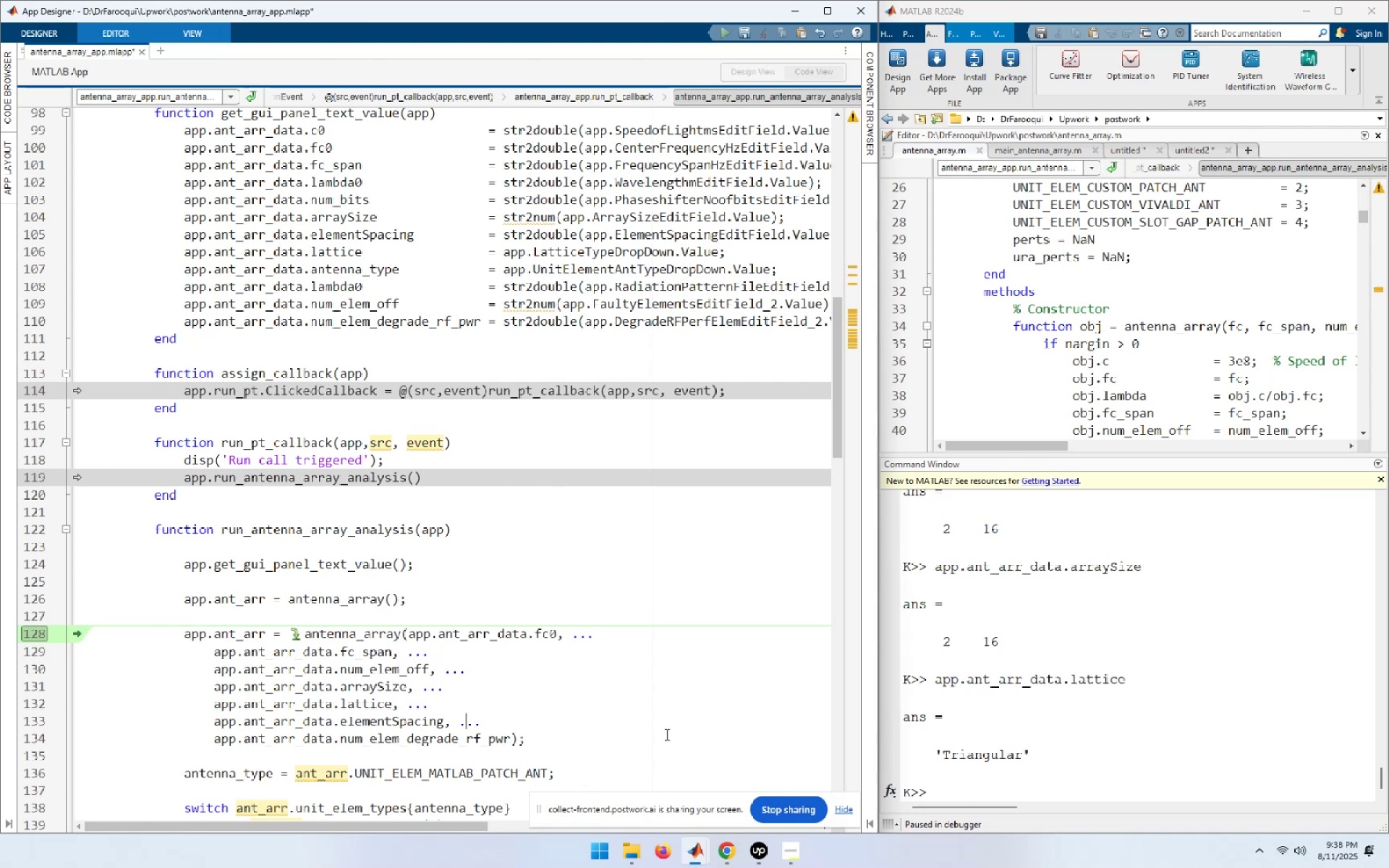 
key(ArrowLeft)
 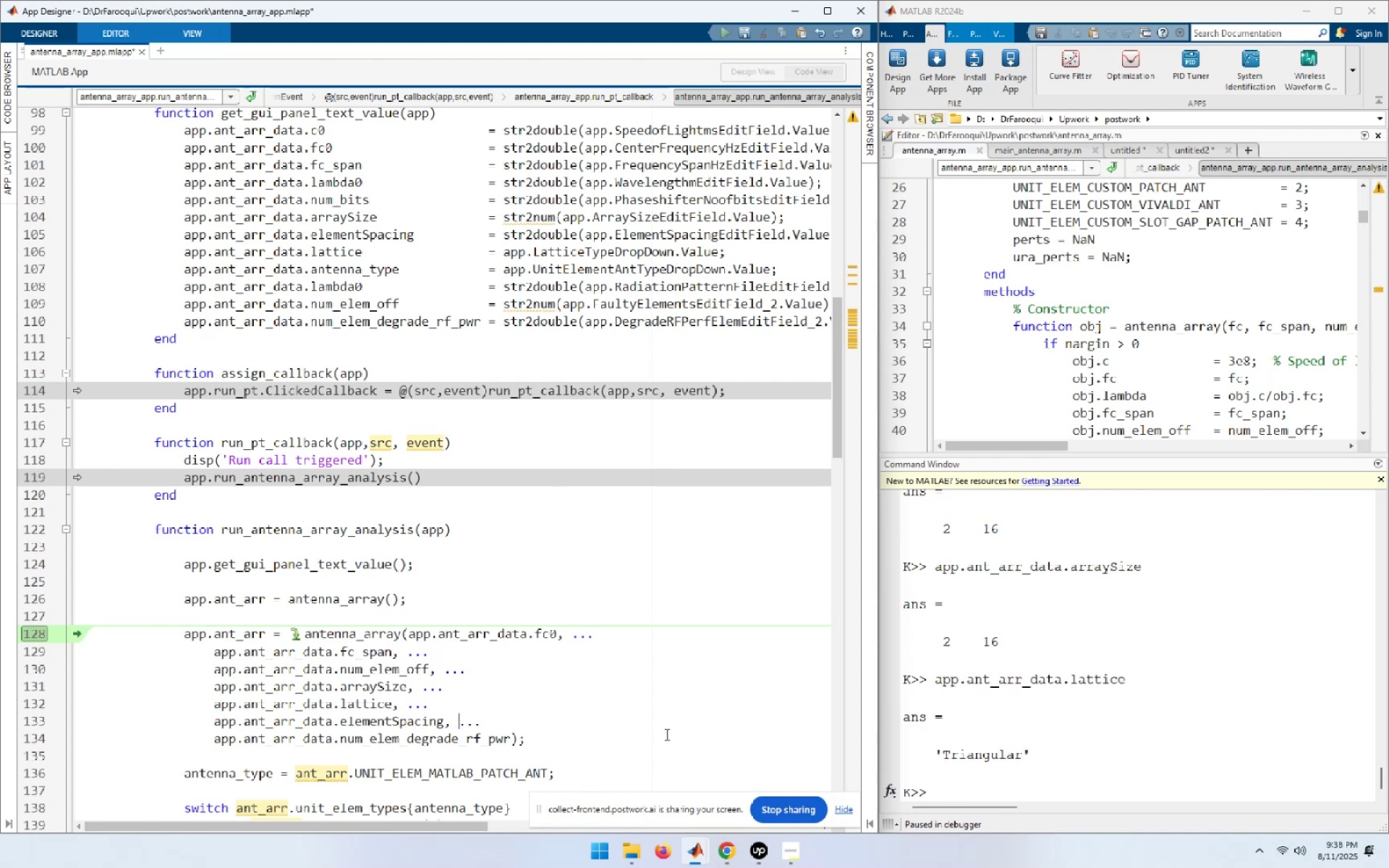 
key(ArrowLeft)
 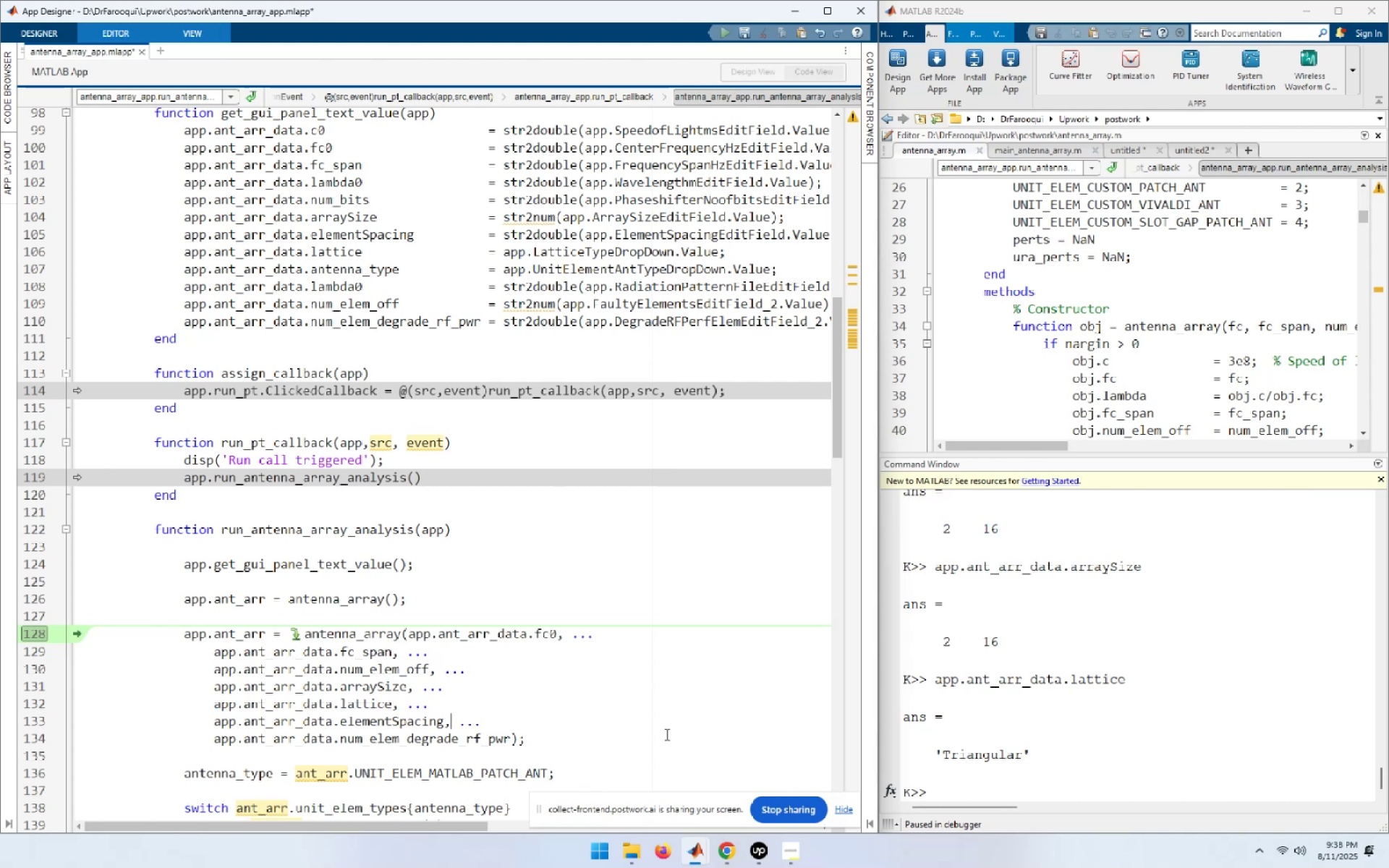 
key(ArrowLeft)
 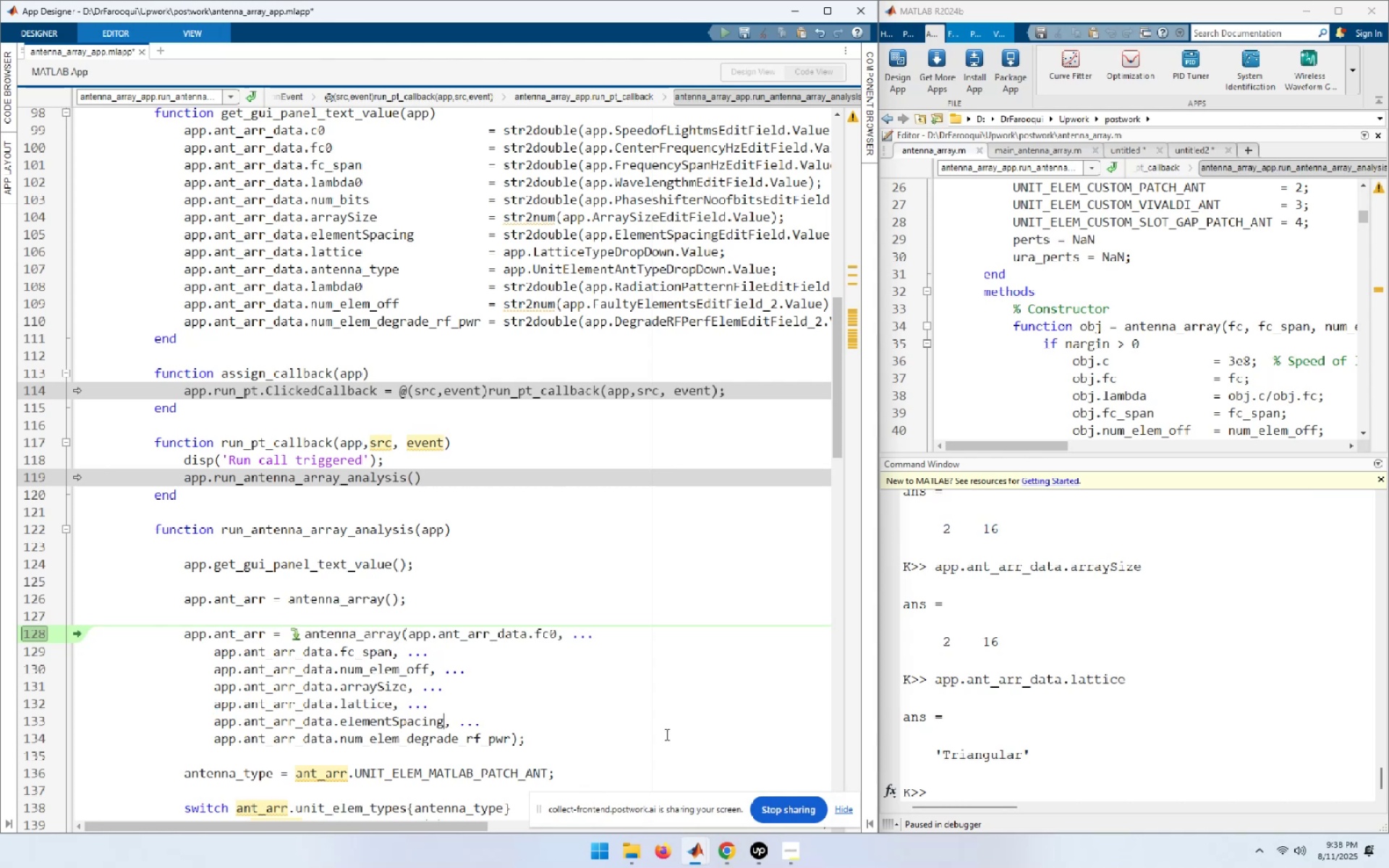 
key(Shift+Home)
 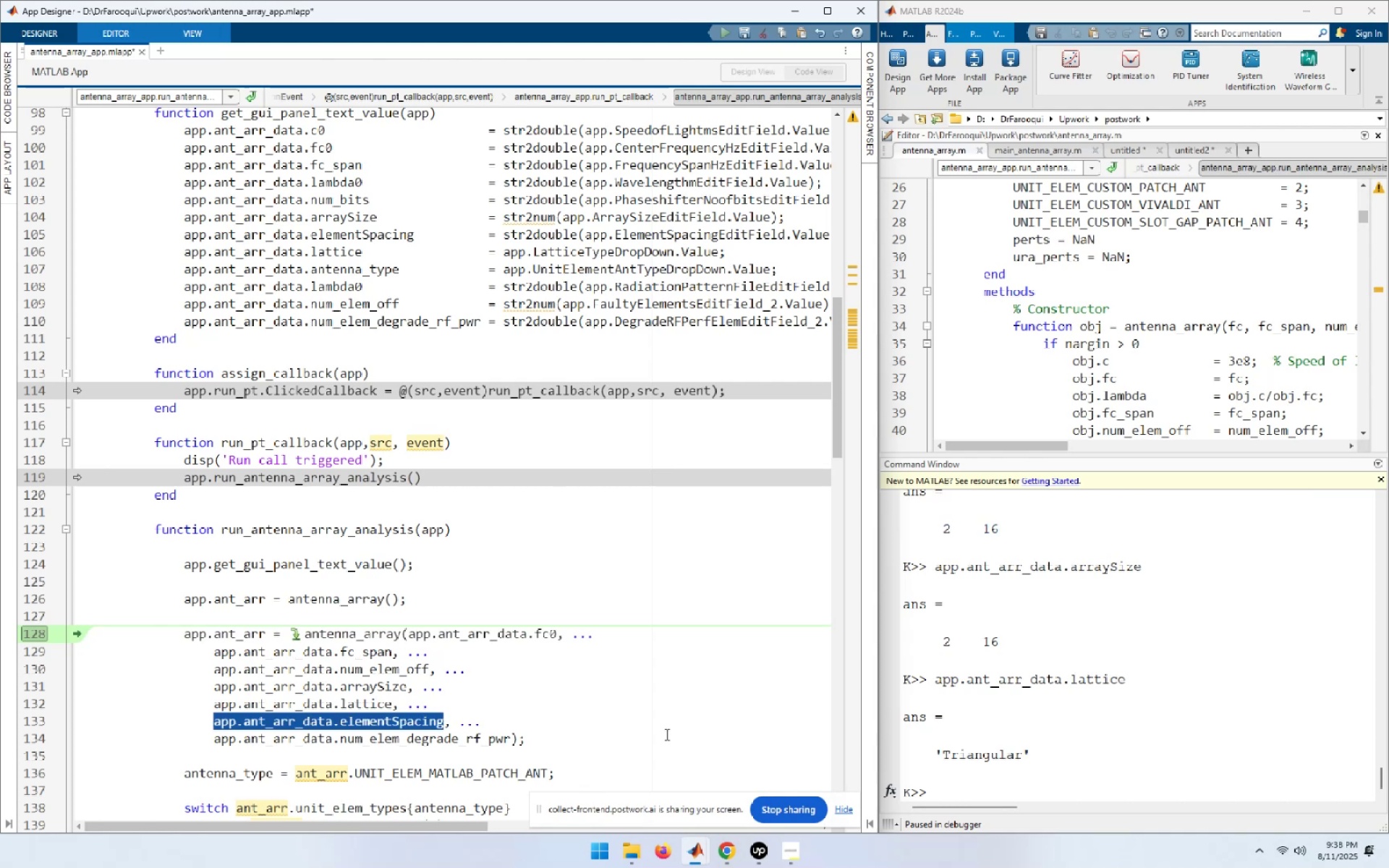 
key(F9)
 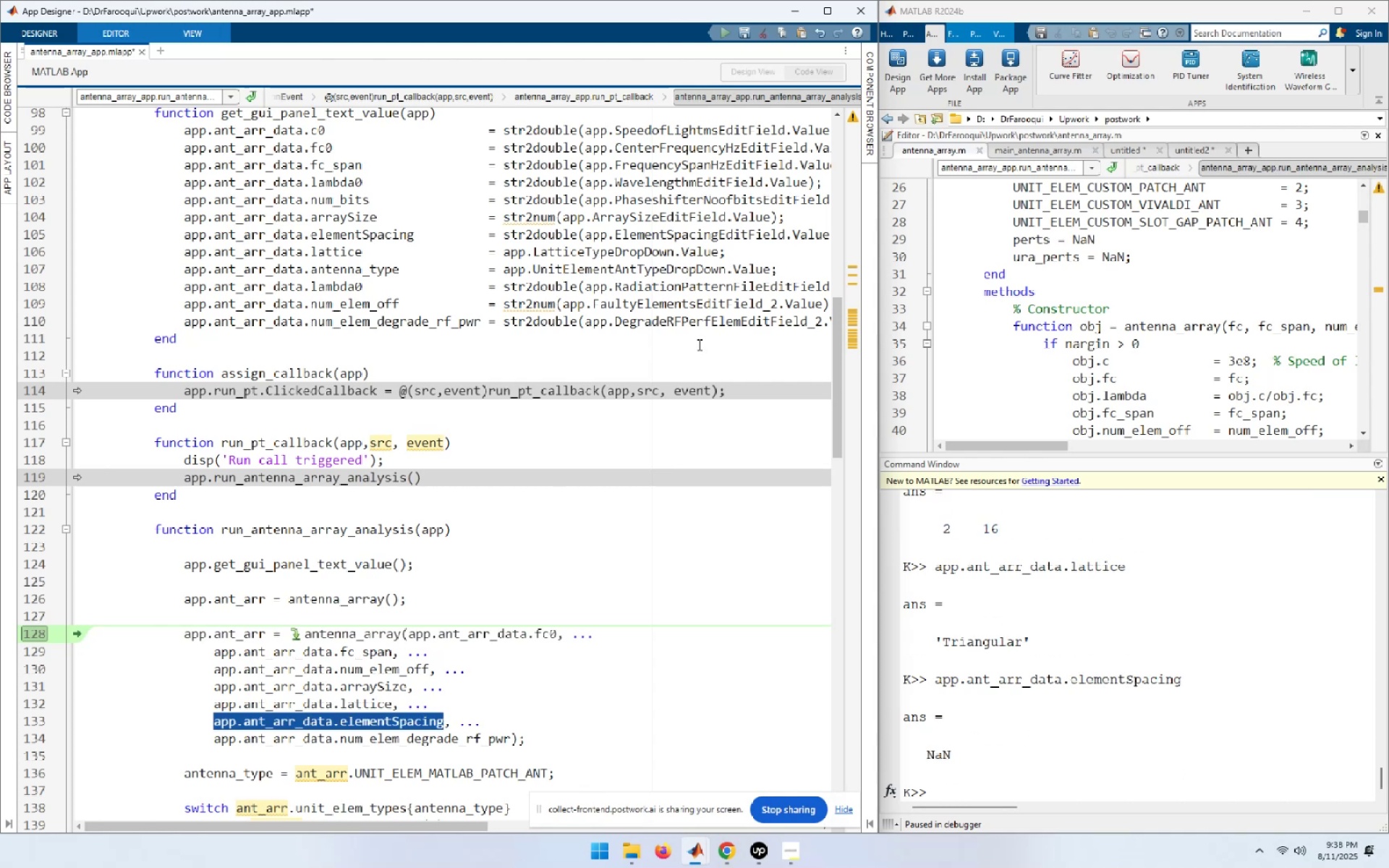 
double_click([527, 222])
 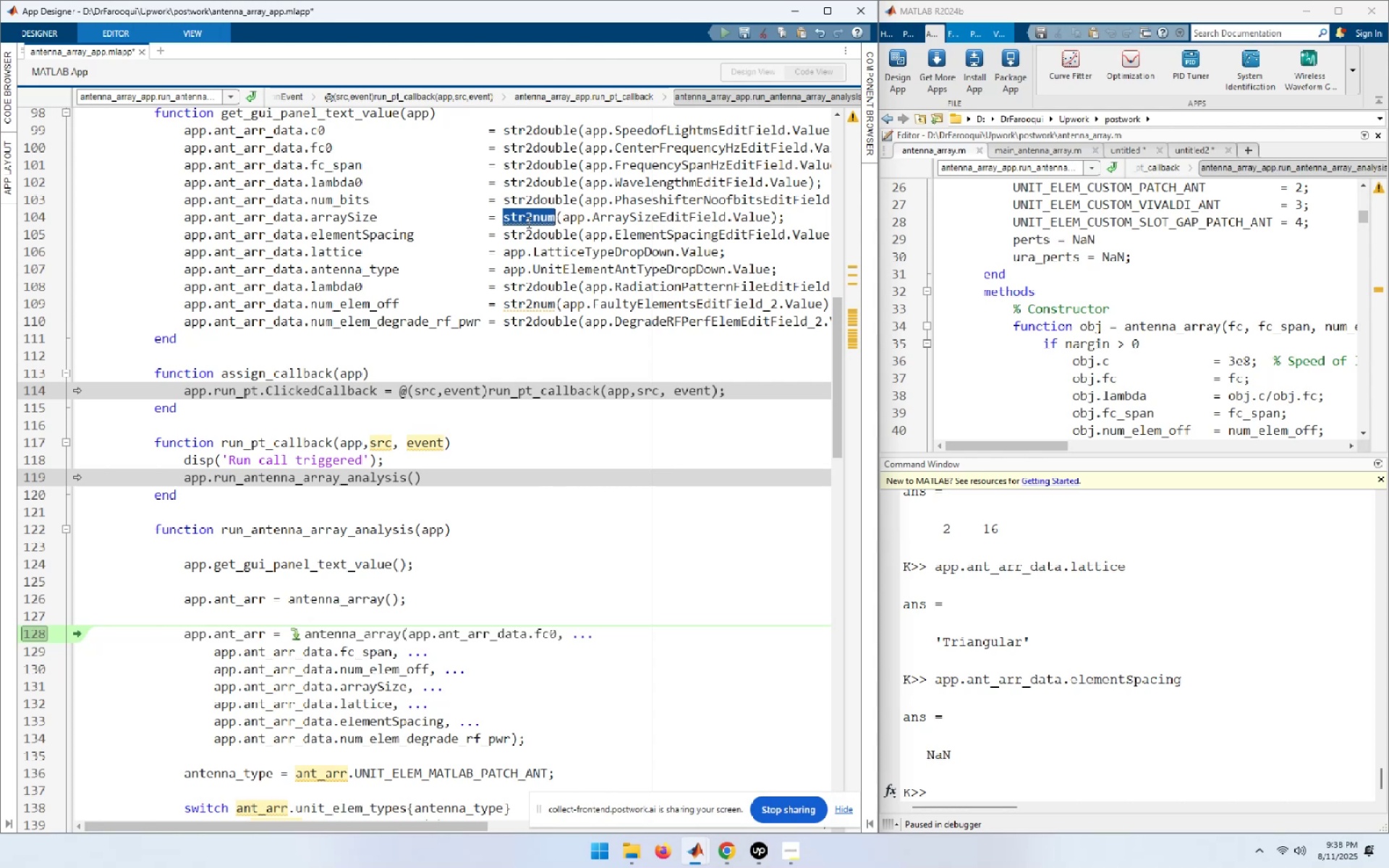 
key(Control+C)
 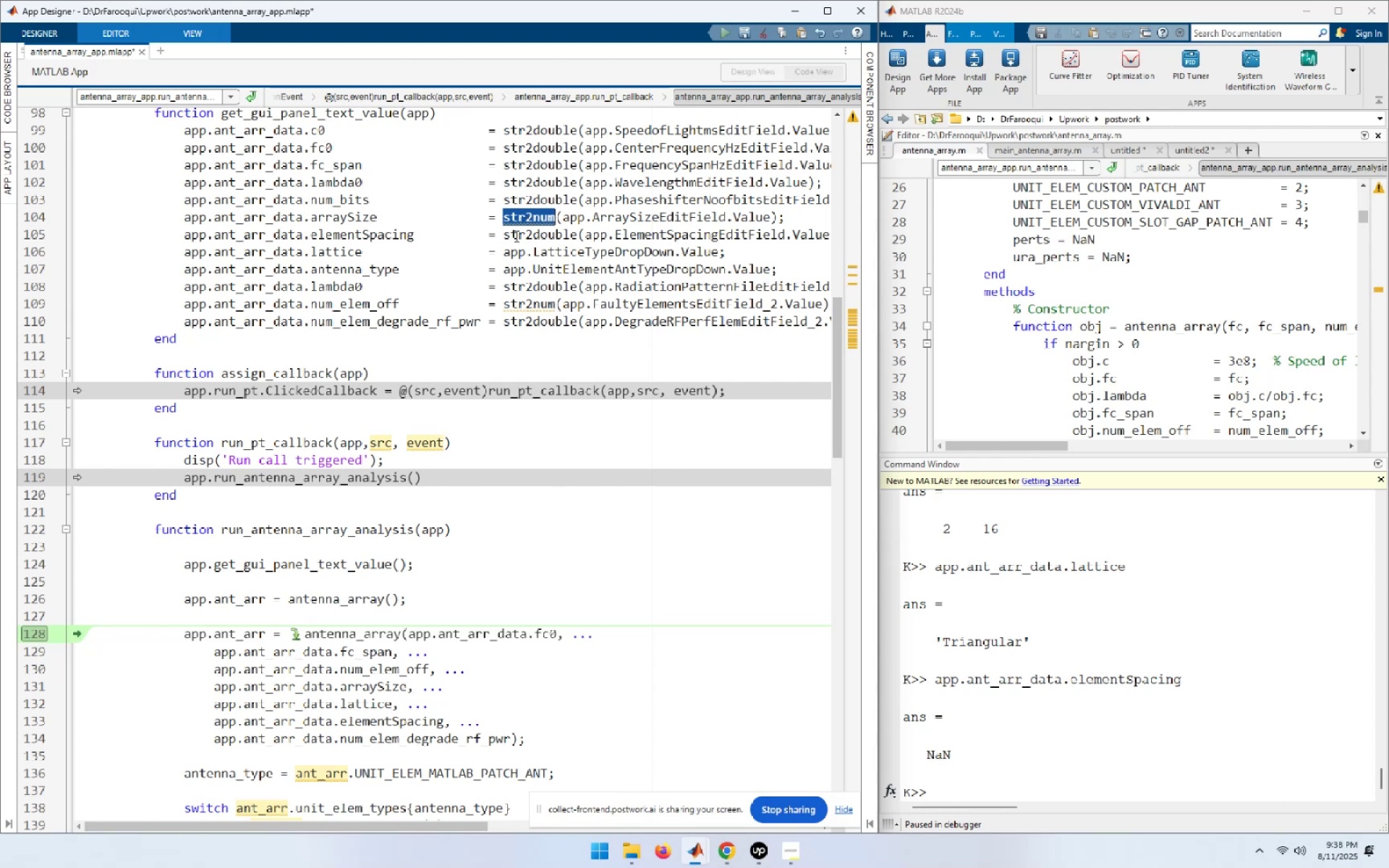 
double_click([538, 234])
 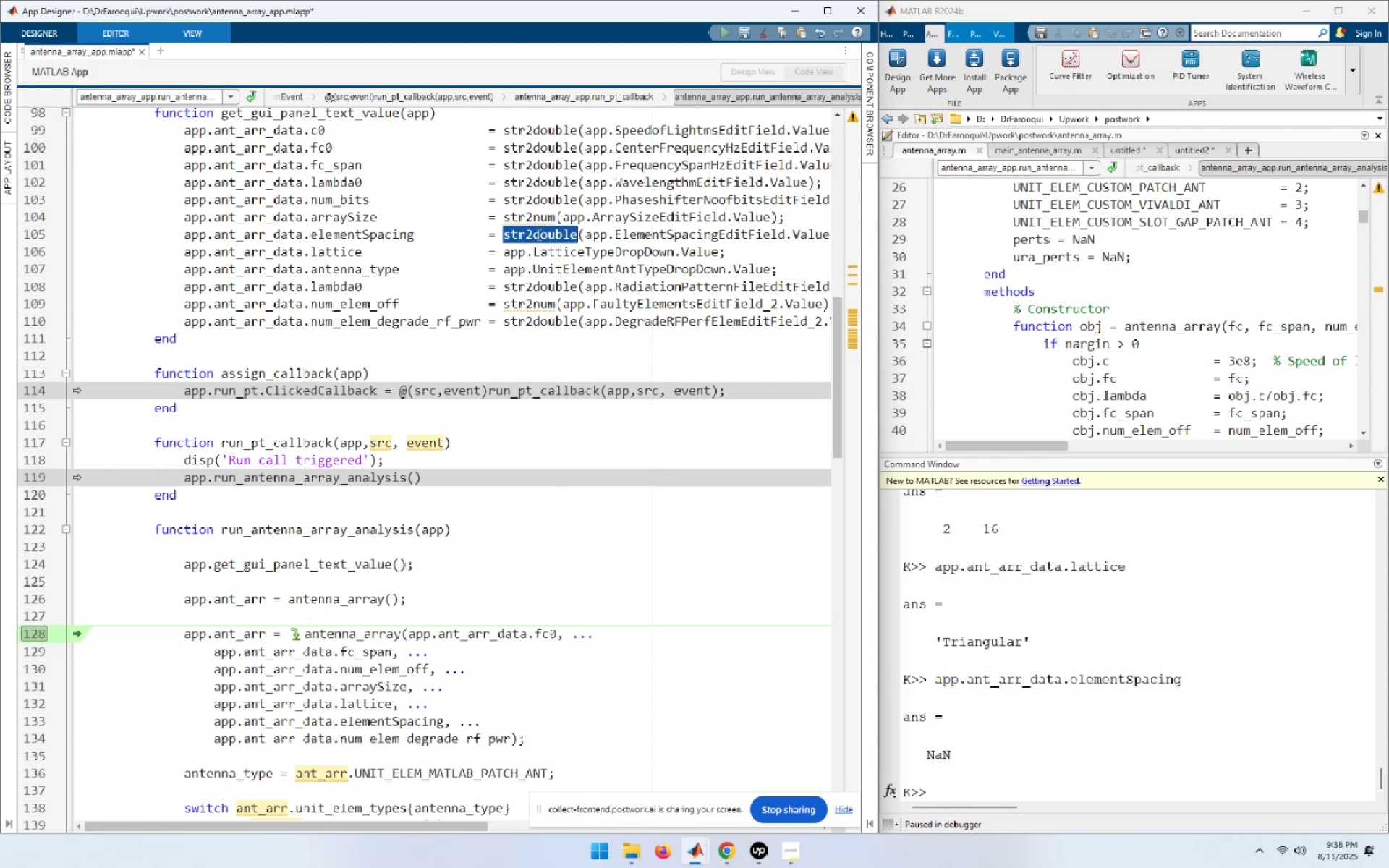 
key(Control+ControlLeft)
 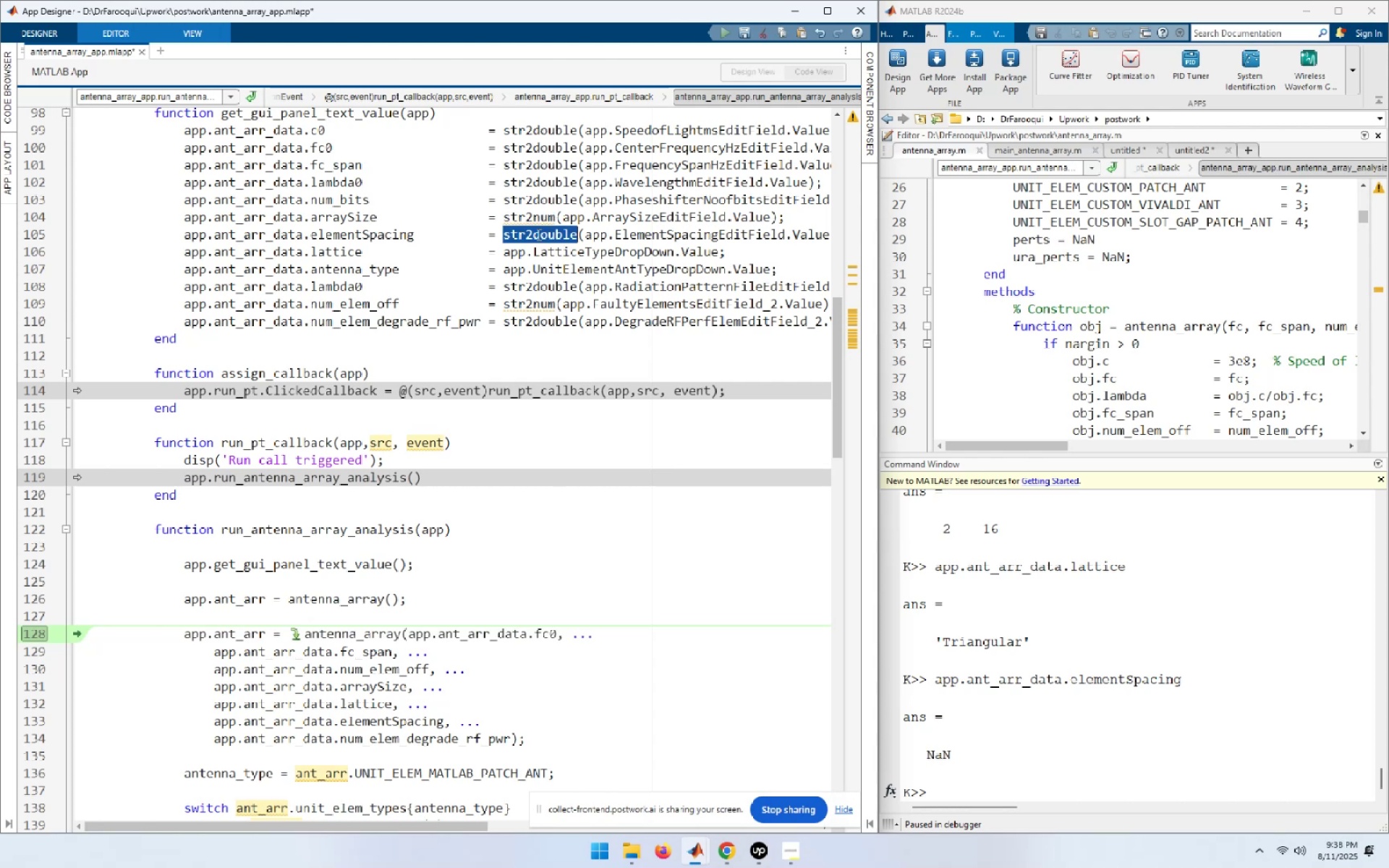 
key(Control+V)
 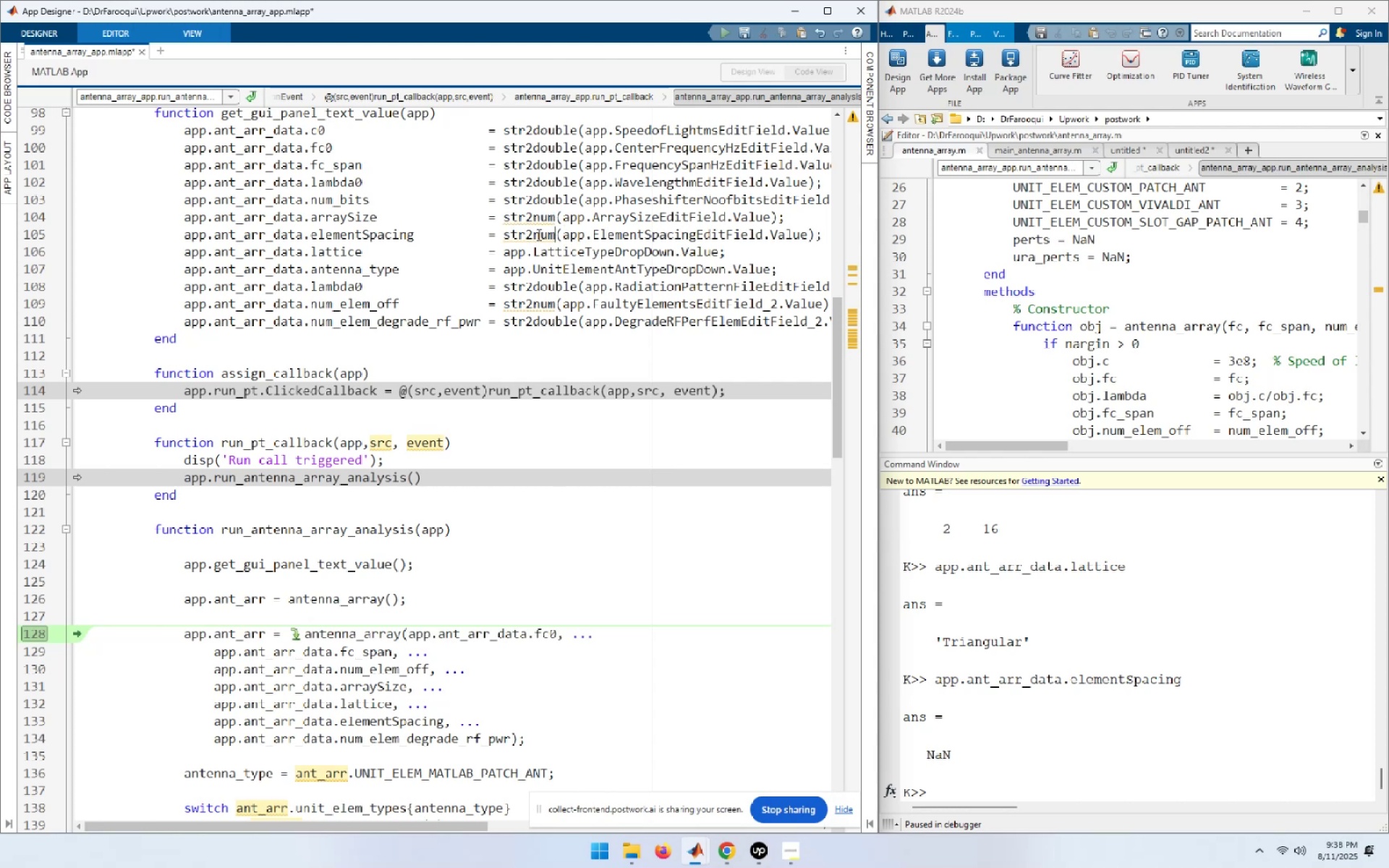 
key(Home)
 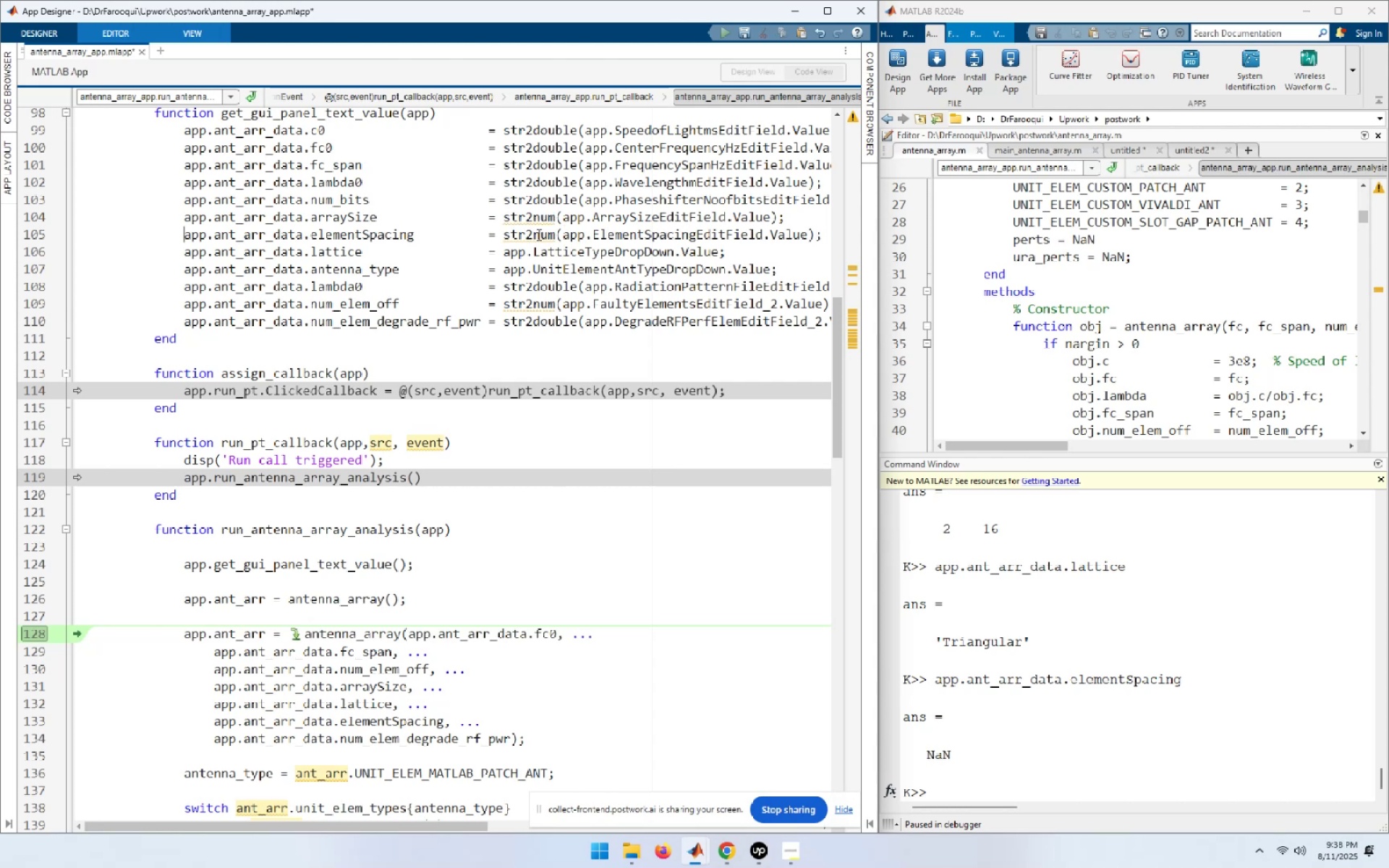 
key(Shift+End)
 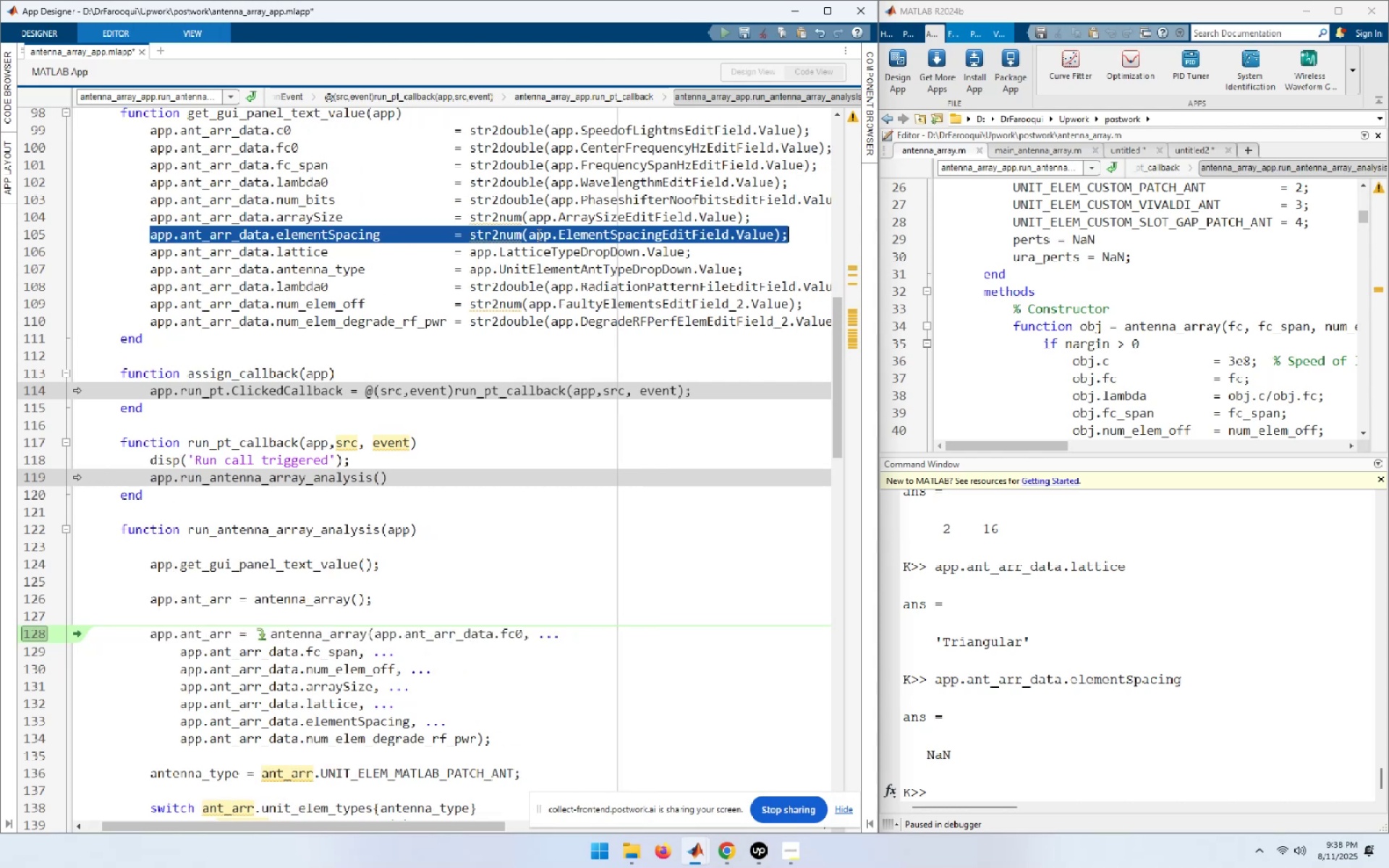 
key(Shift+ArrowLeft)
 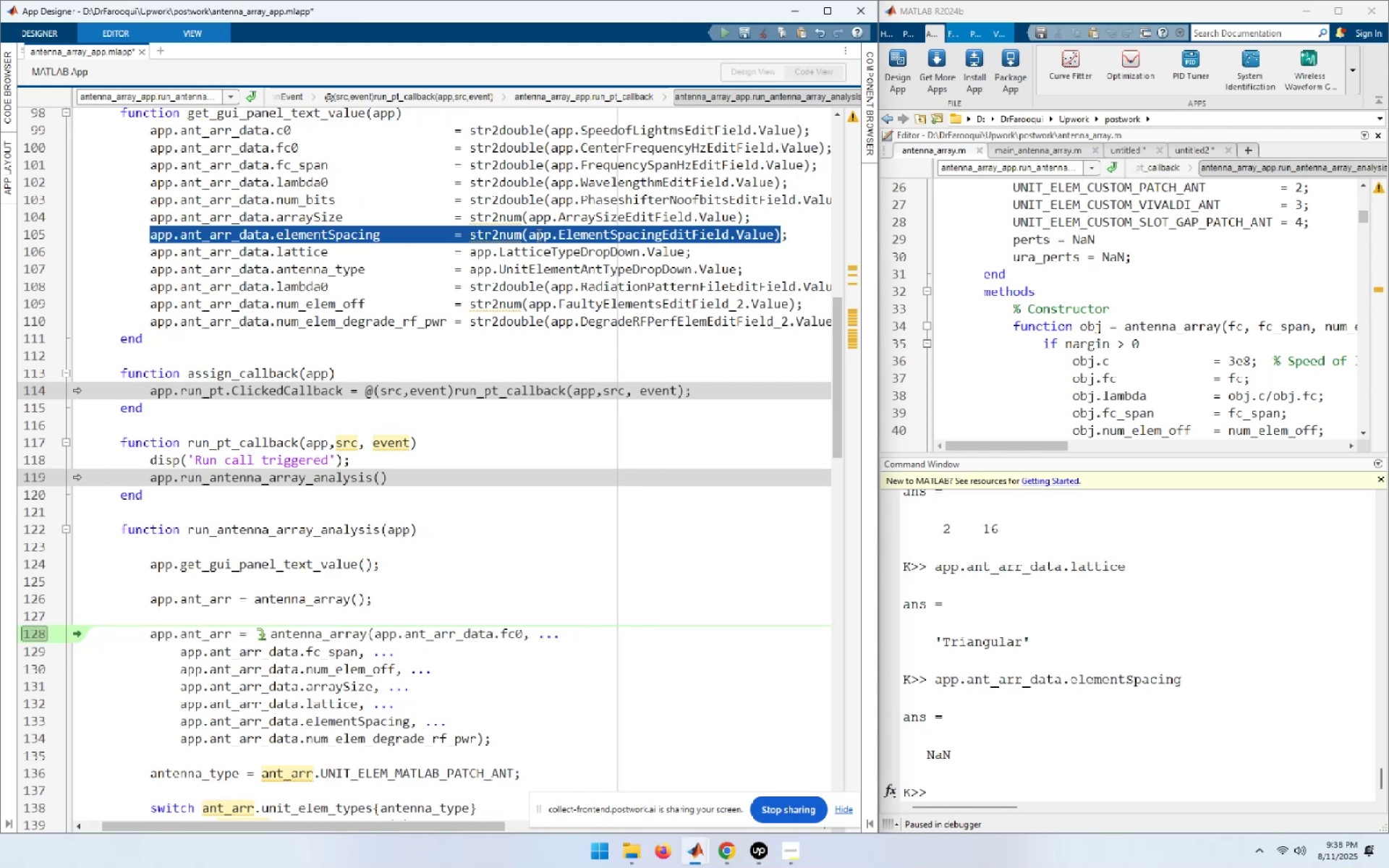 
key(F9)
 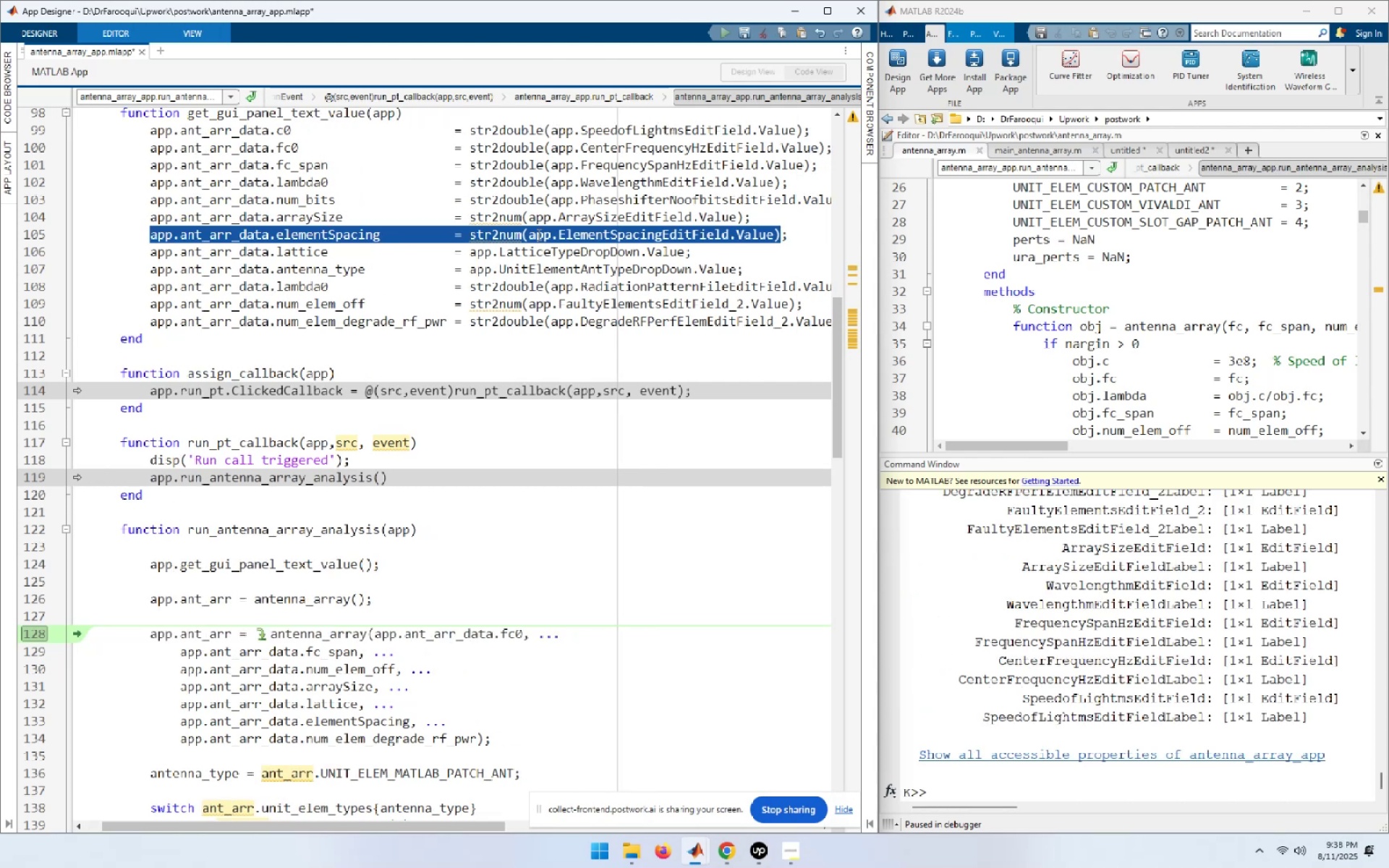 
key(Home)
 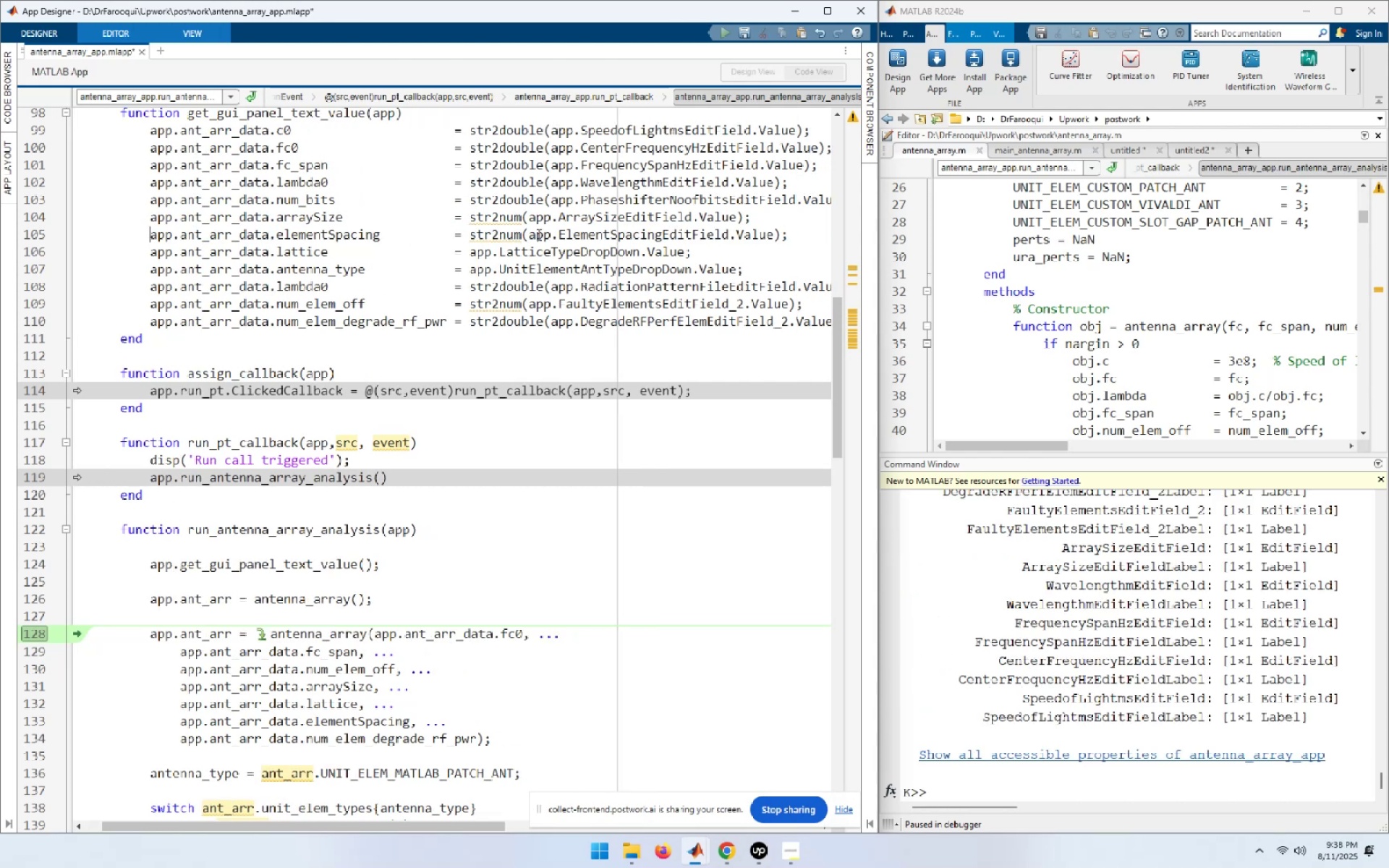 
hold_key(key=ShiftLeft, duration=2.22)
 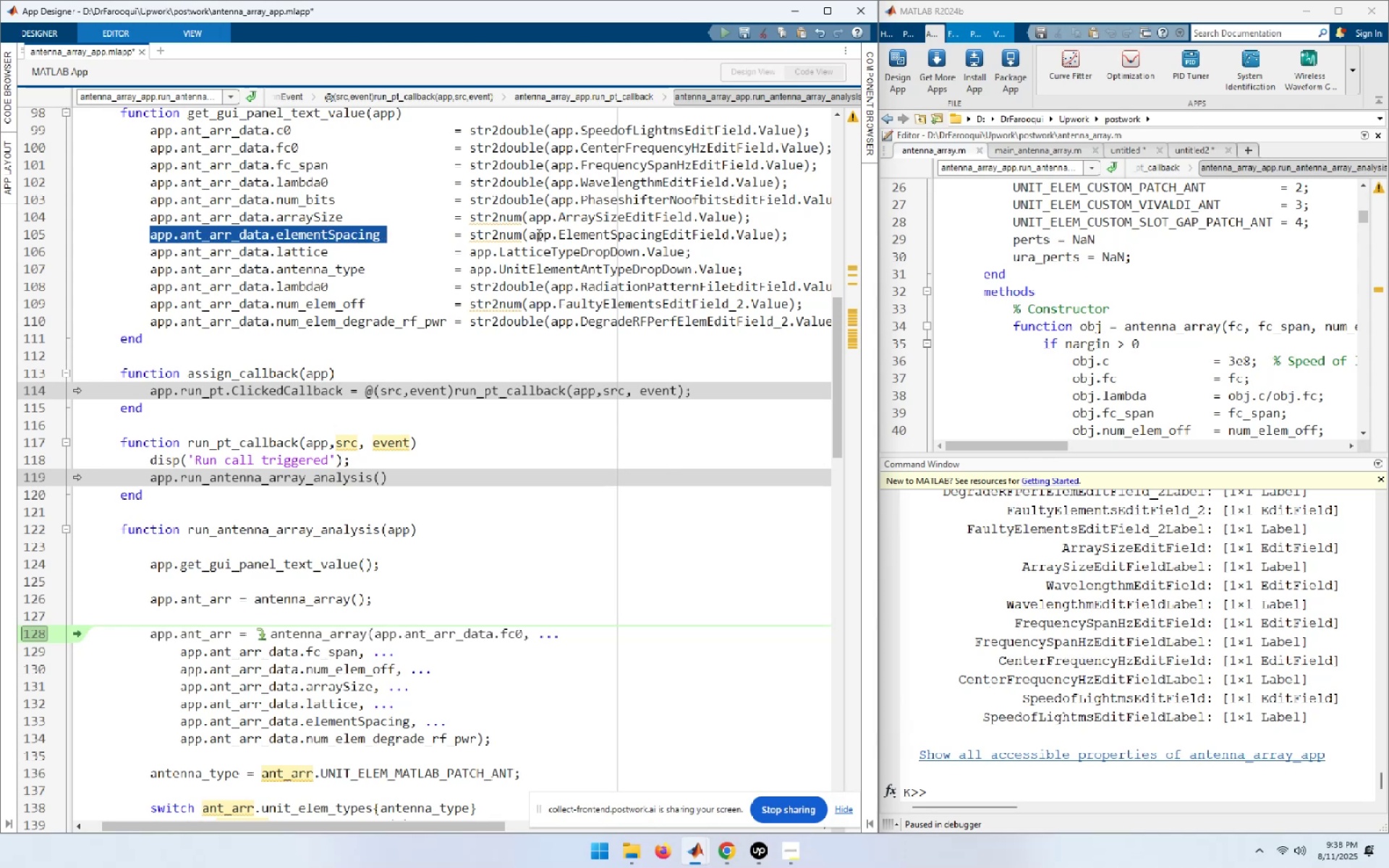 
hold_key(key=ArrowRight, duration=1.5)
 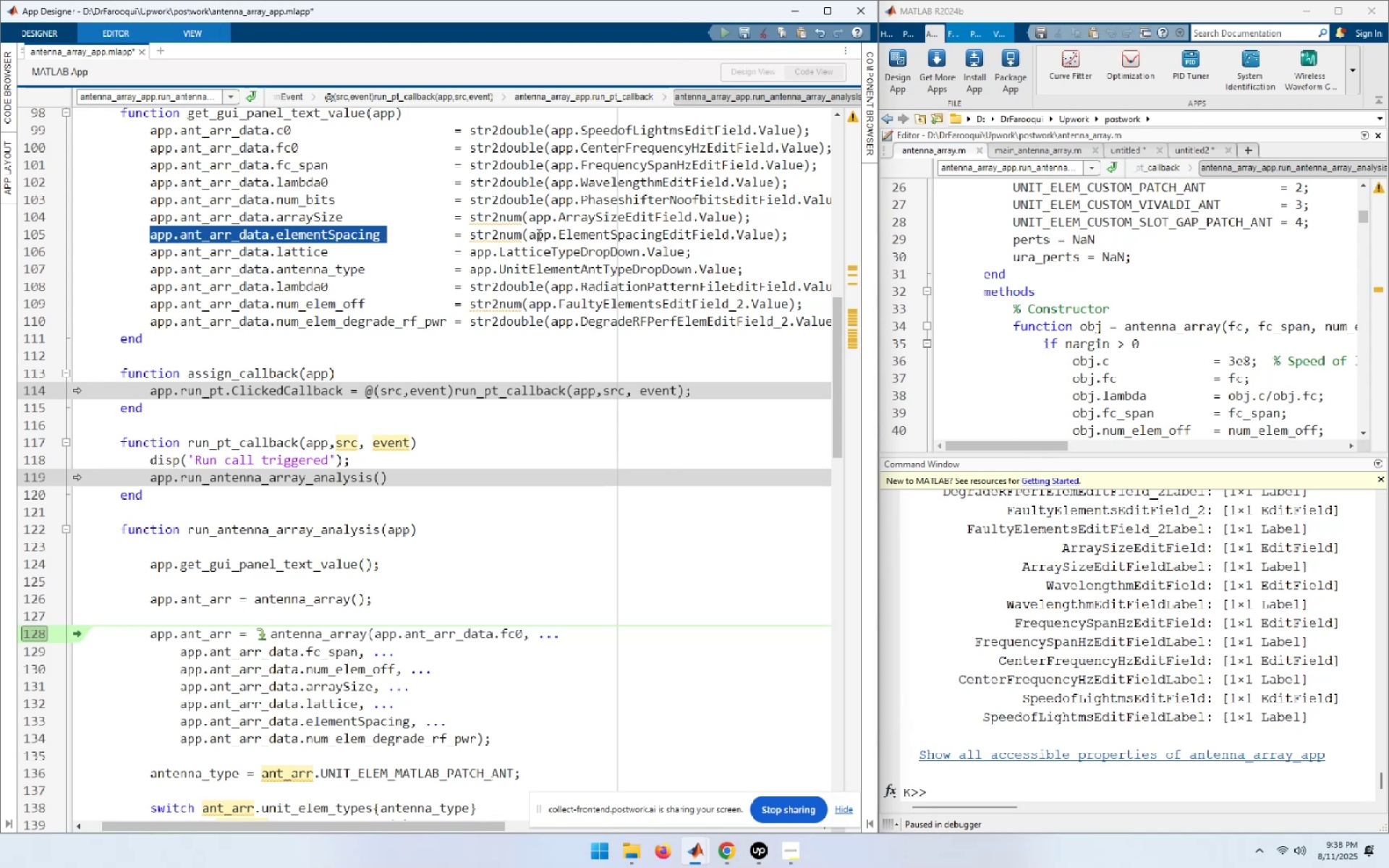 
key(F9)
 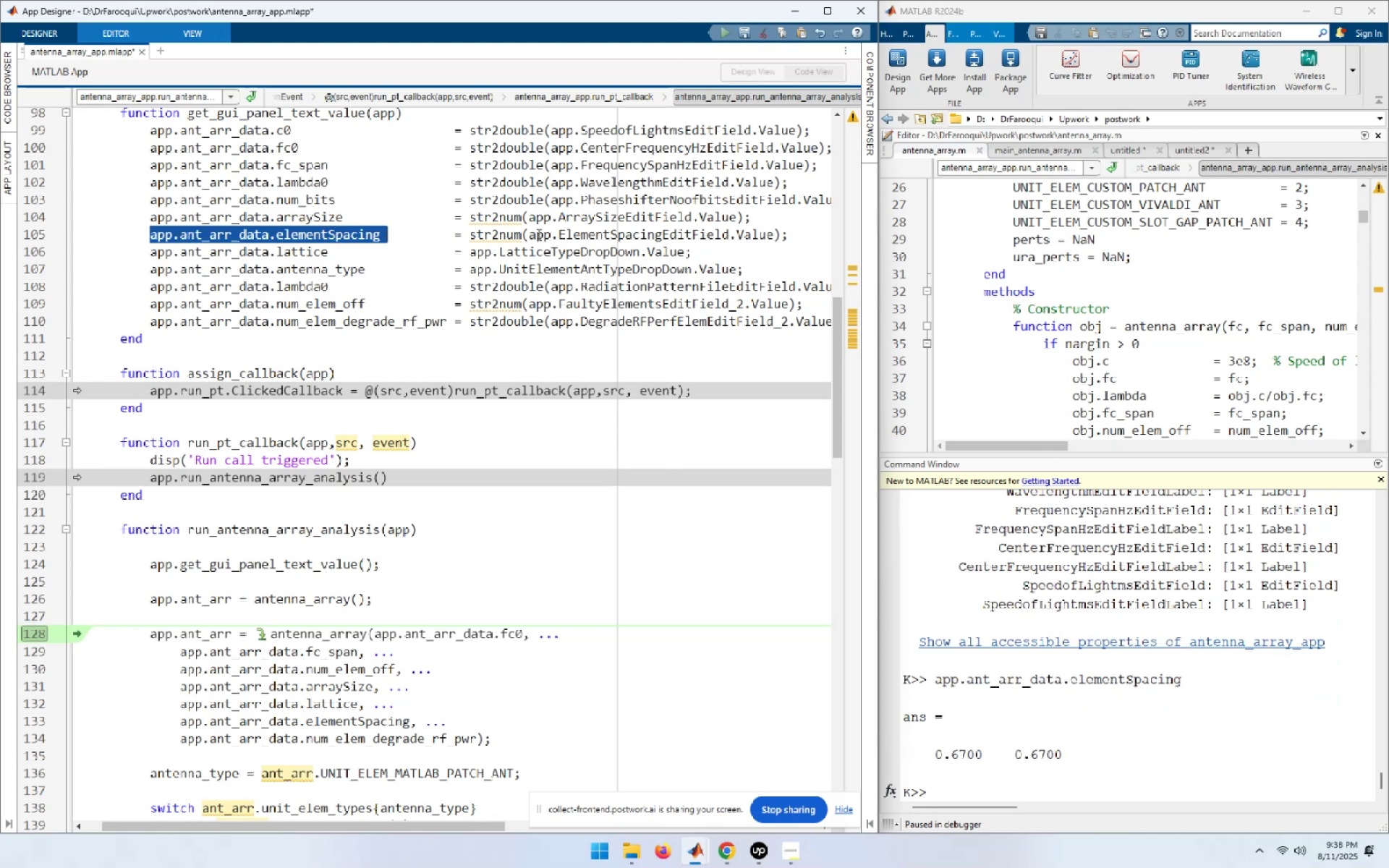 
key(Home)
 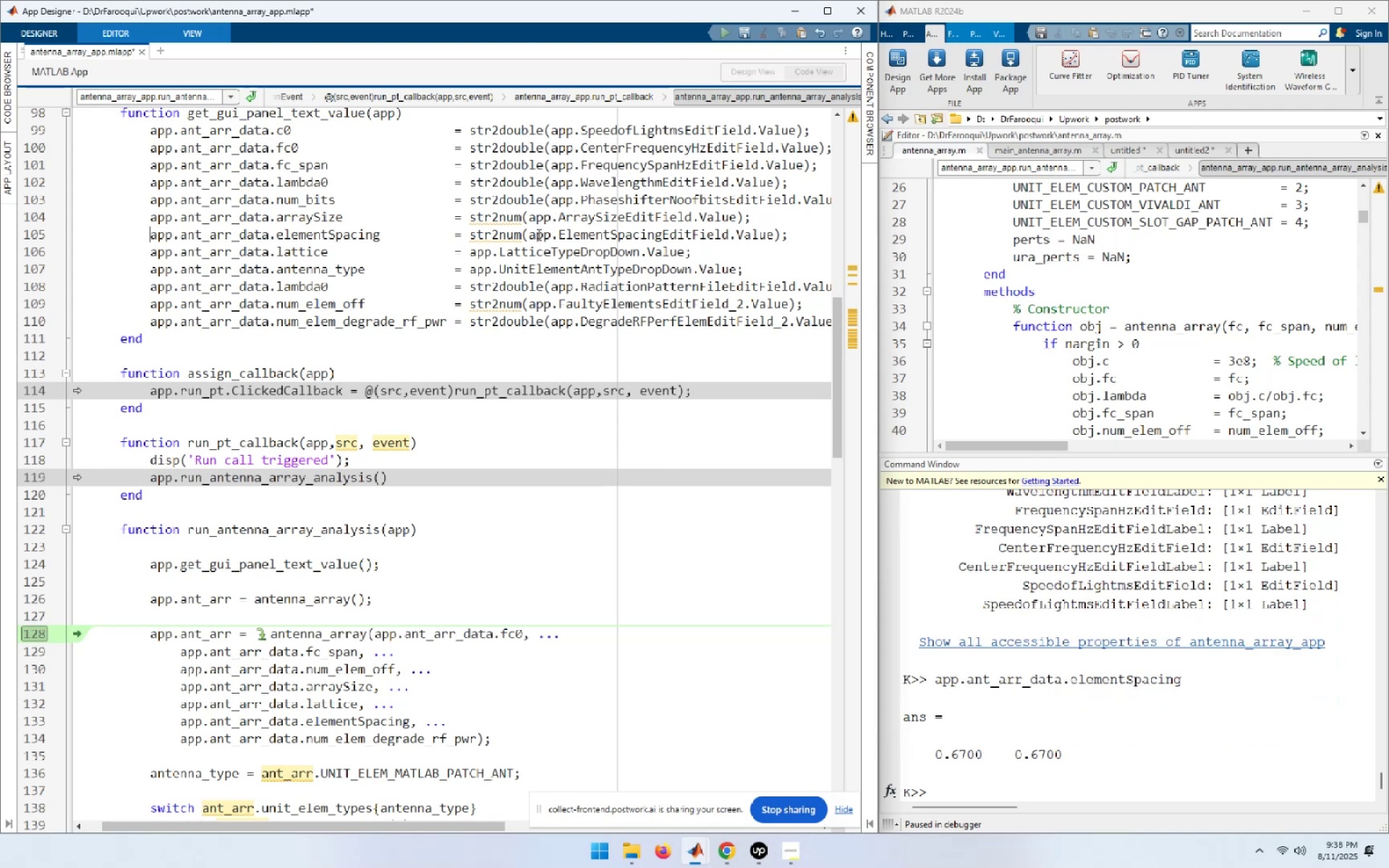 
hold_key(key=ArrowDown, duration=1.3)
 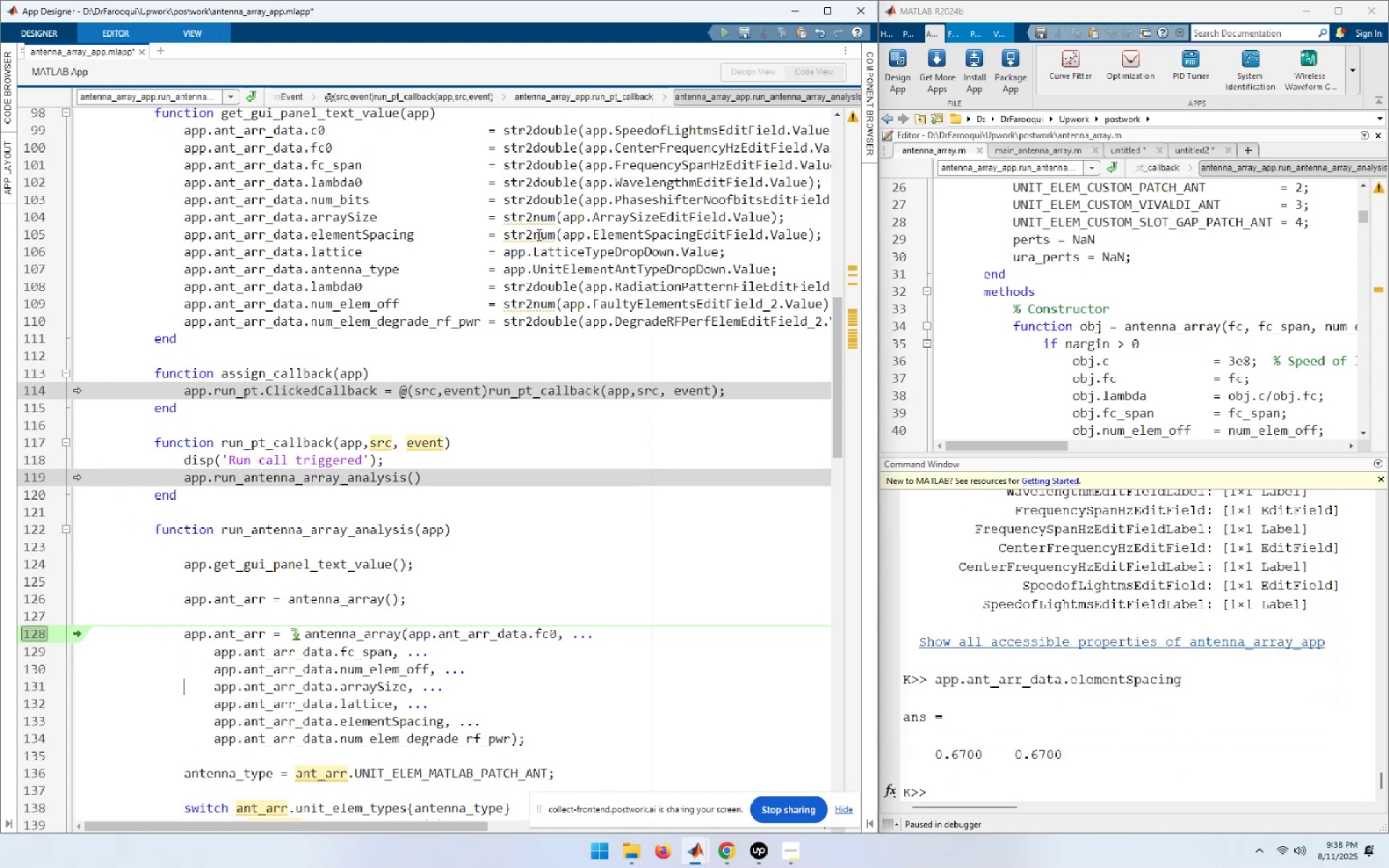 
key(ArrowDown)
 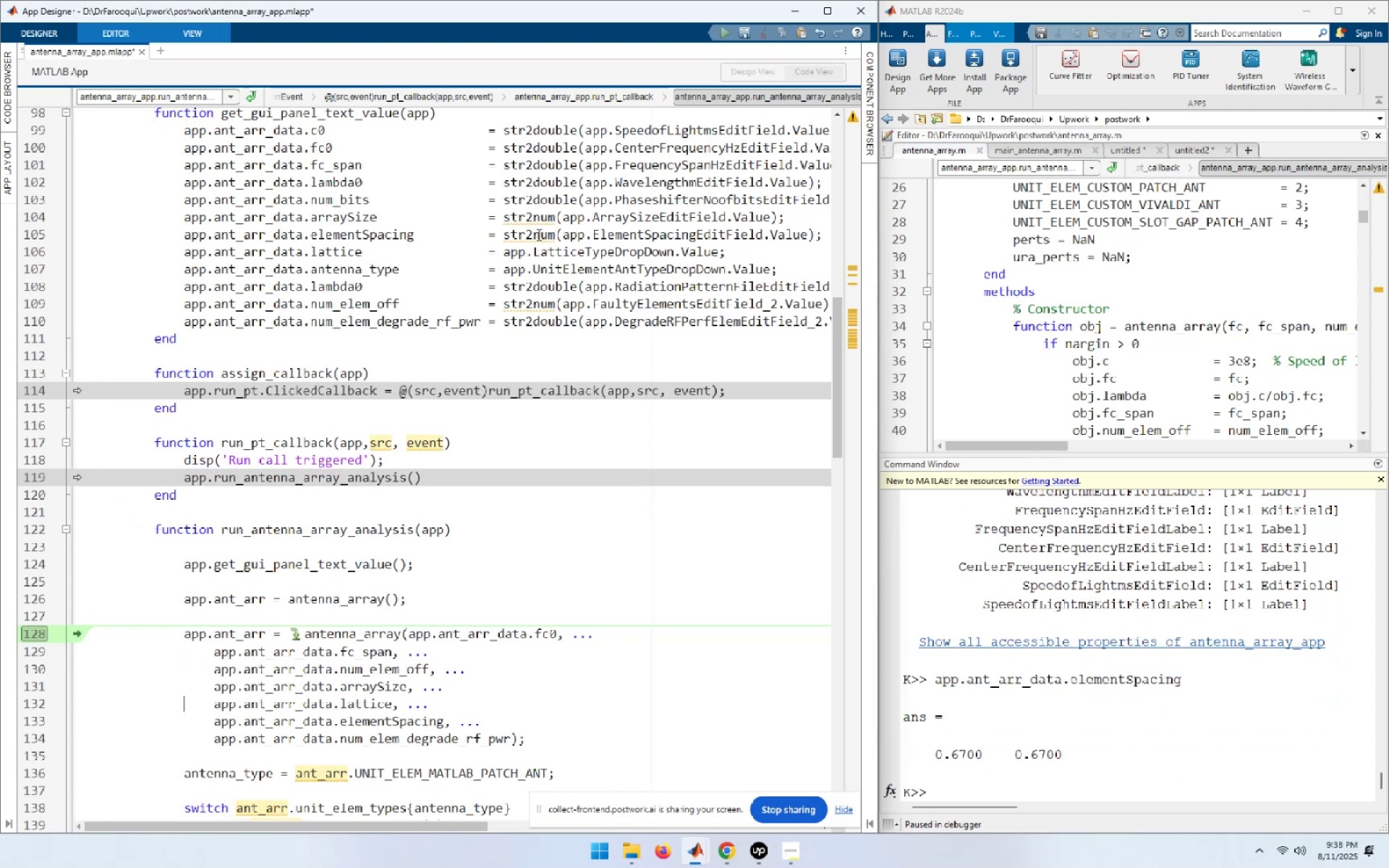 
key(ArrowDown)
 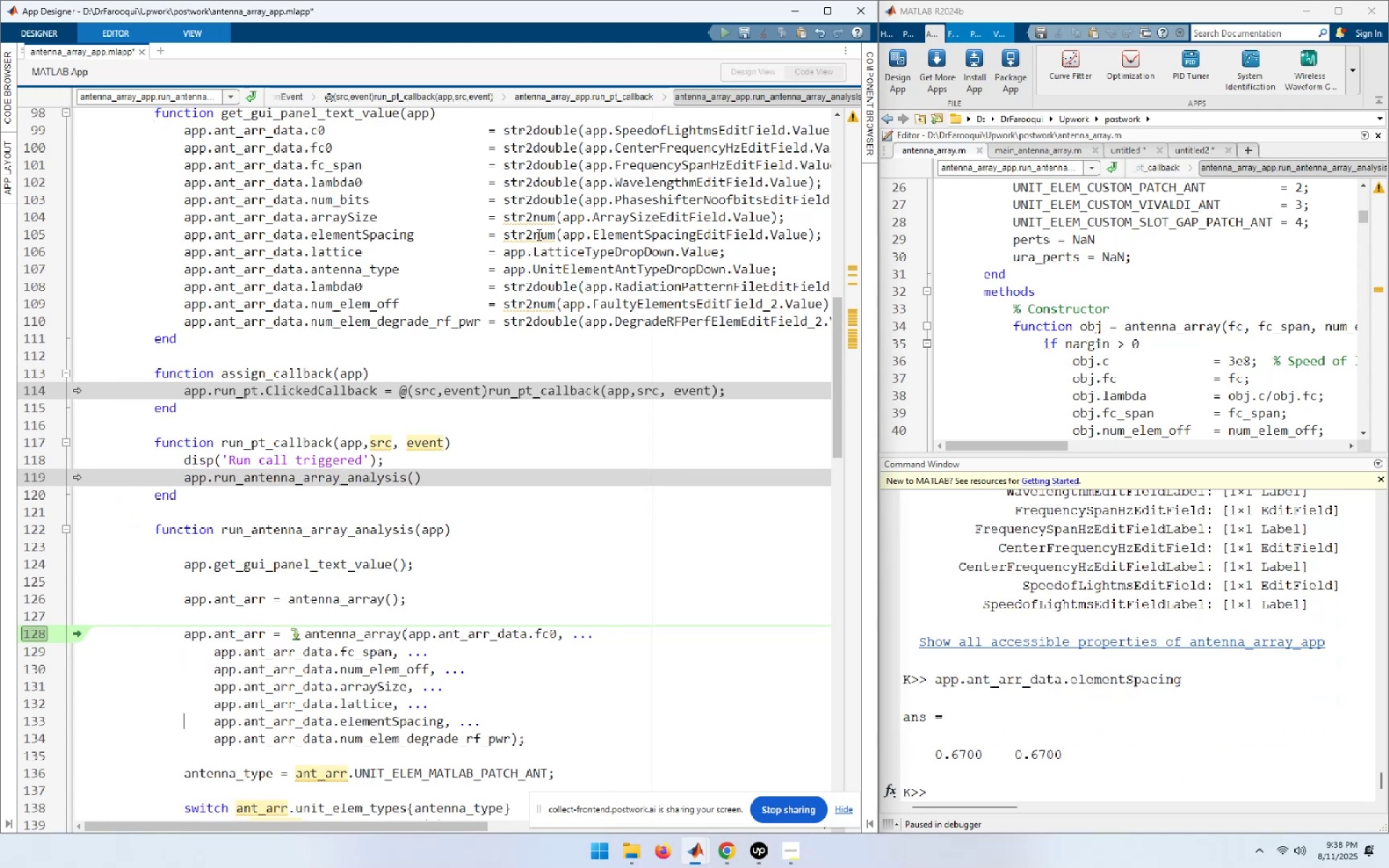 
key(ArrowDown)
 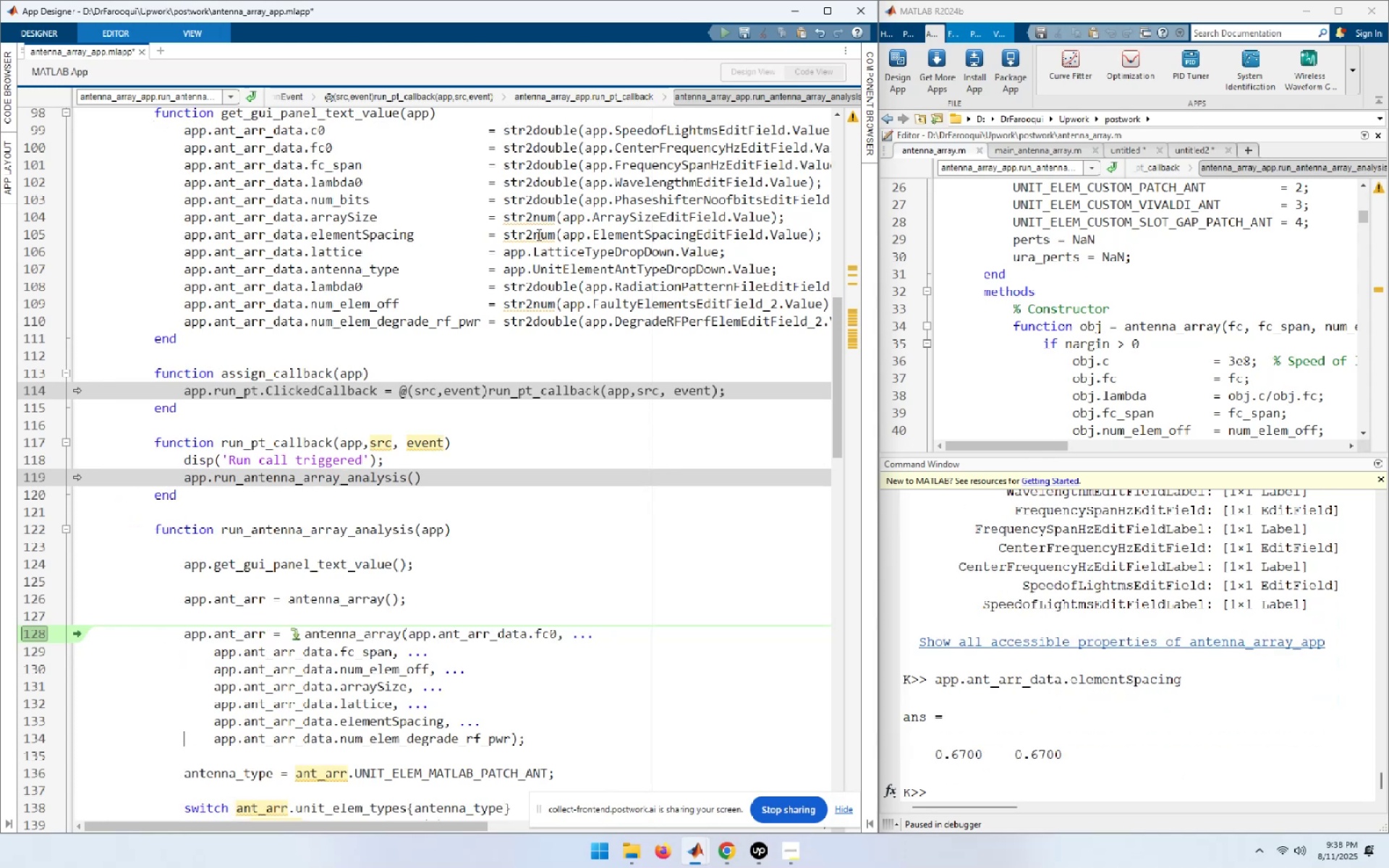 
key(ArrowDown)
 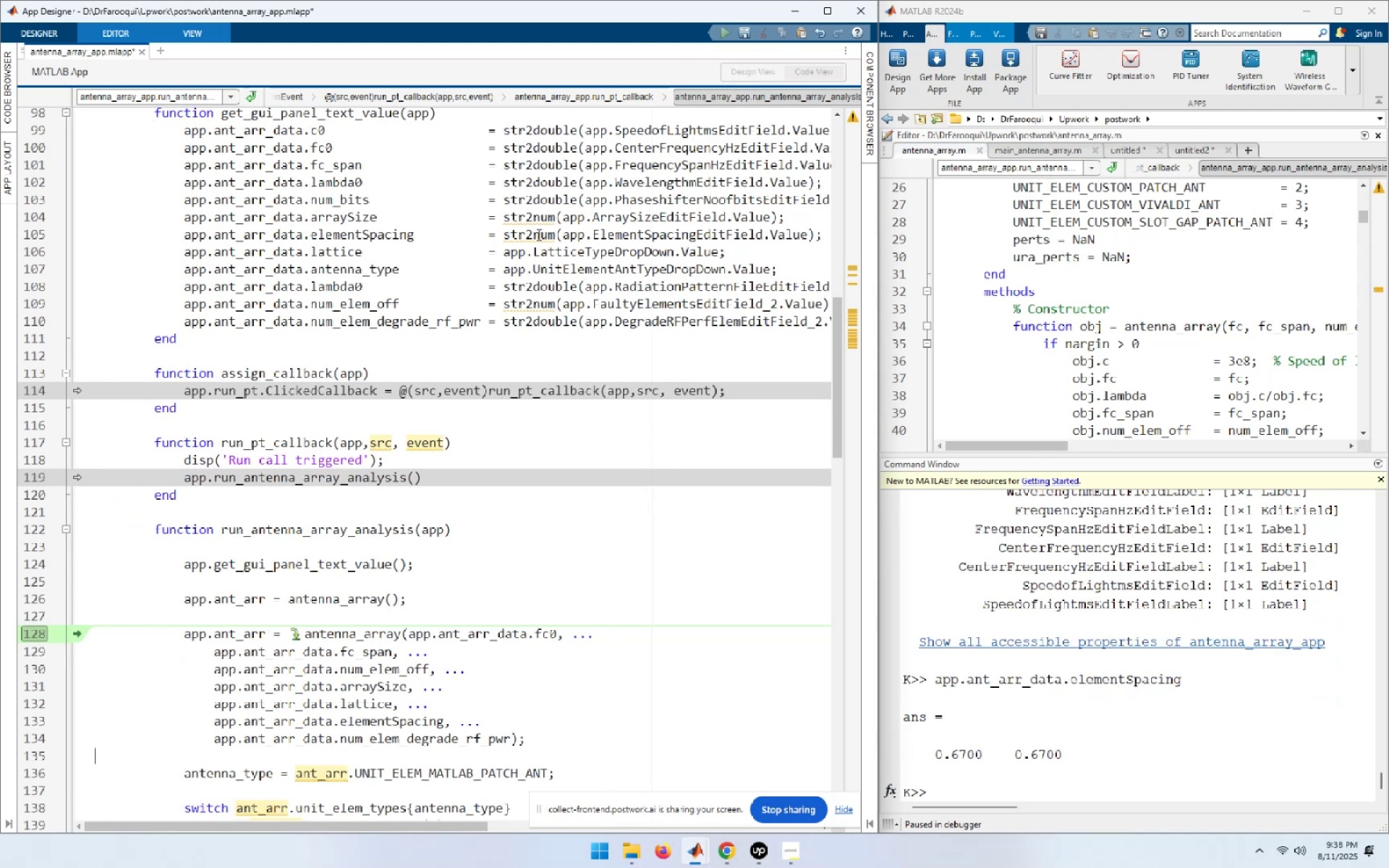 
key(ArrowUp)
 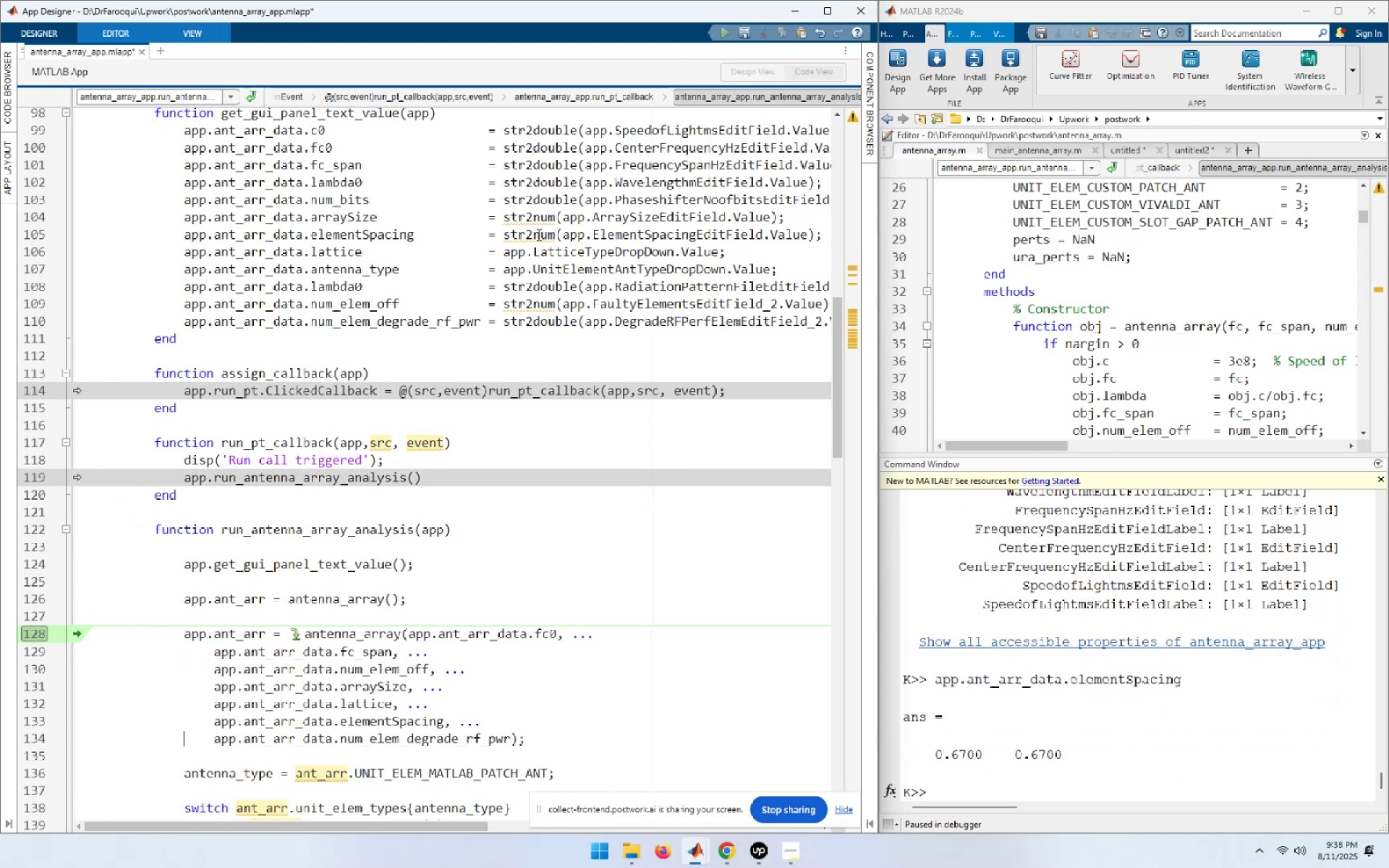 
key(ArrowUp)
 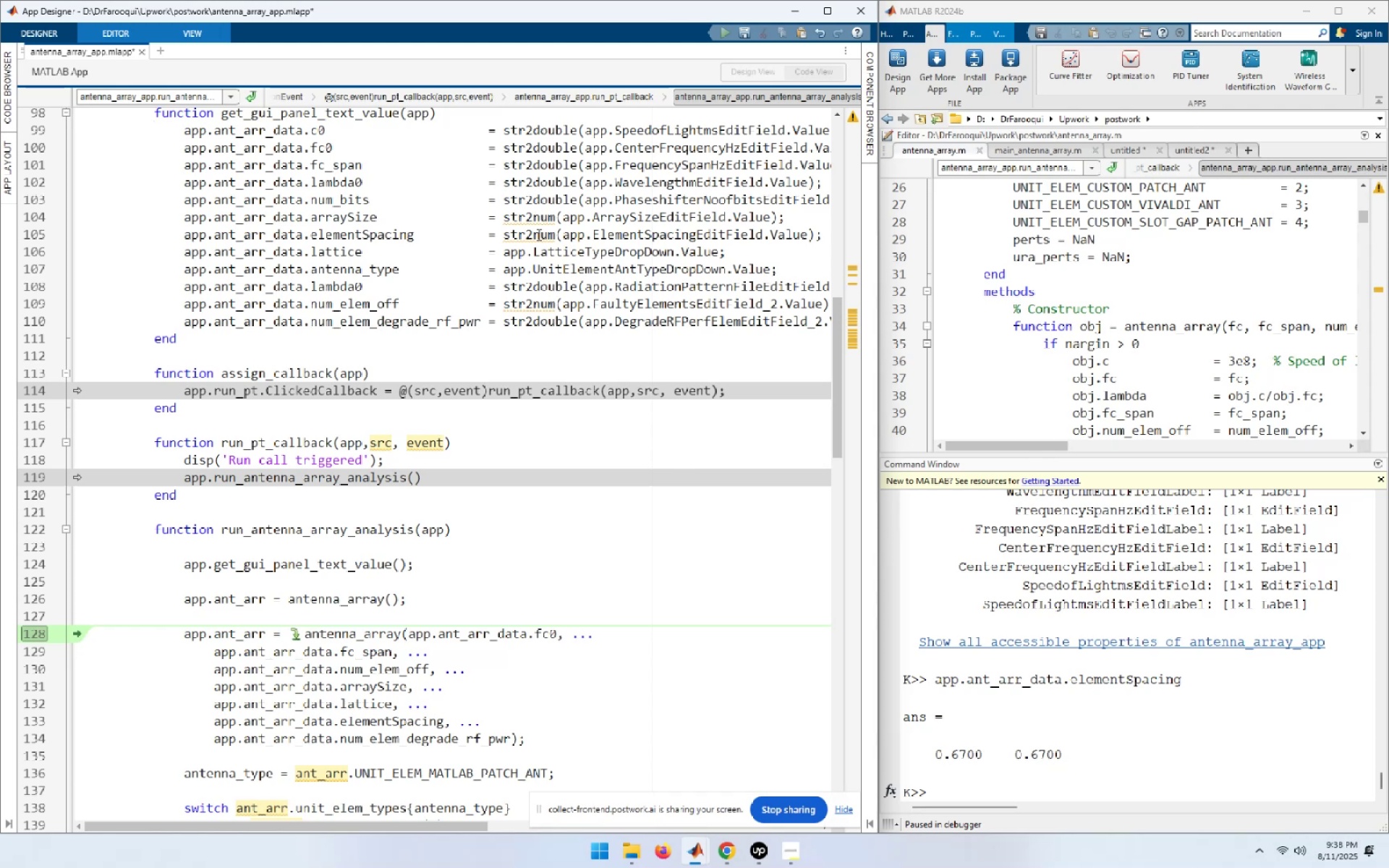 
key(ArrowUp)
 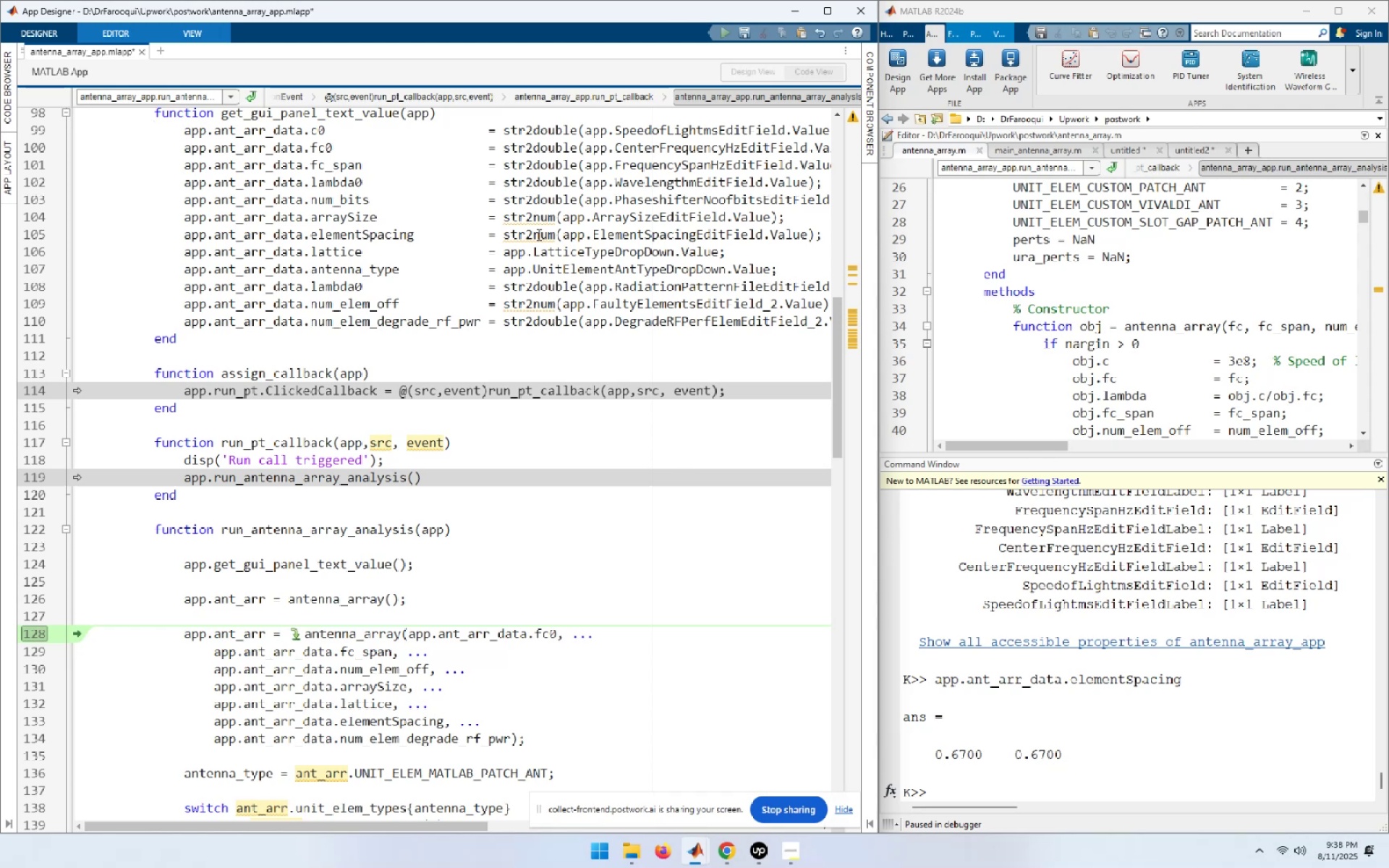 
key(ArrowDown)
 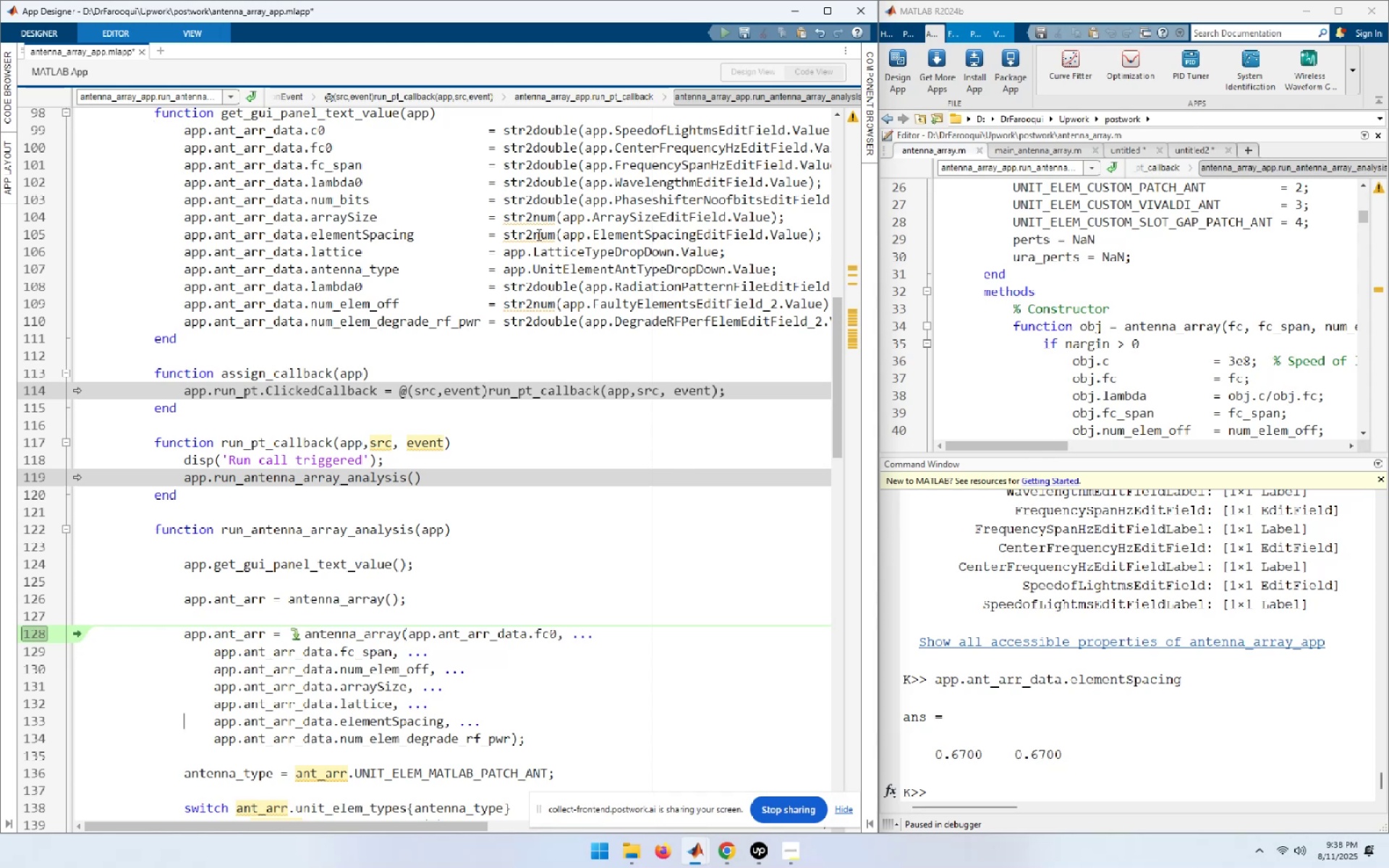 
key(ArrowRight)
 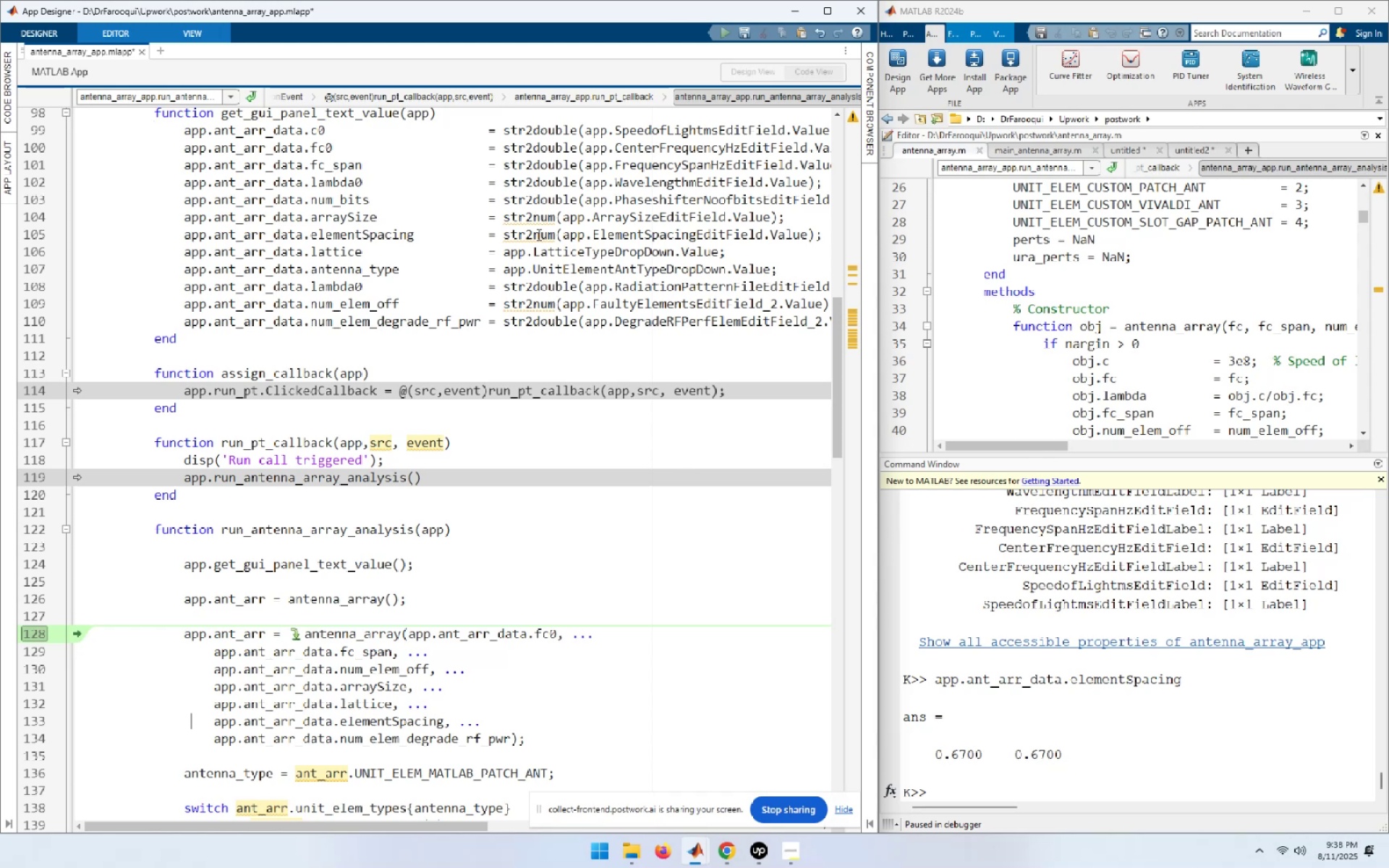 
key(ArrowRight)
 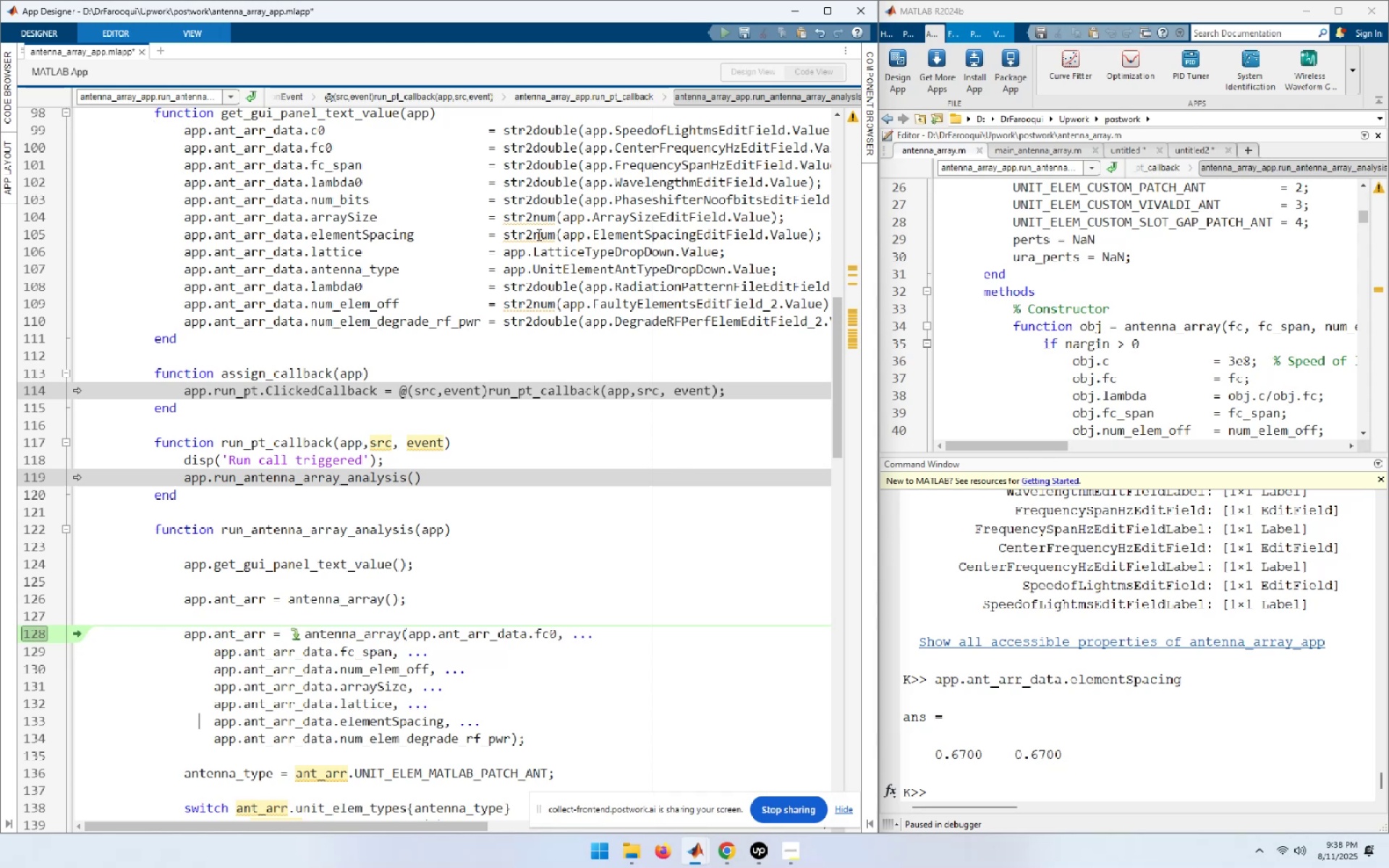 
key(ArrowRight)
 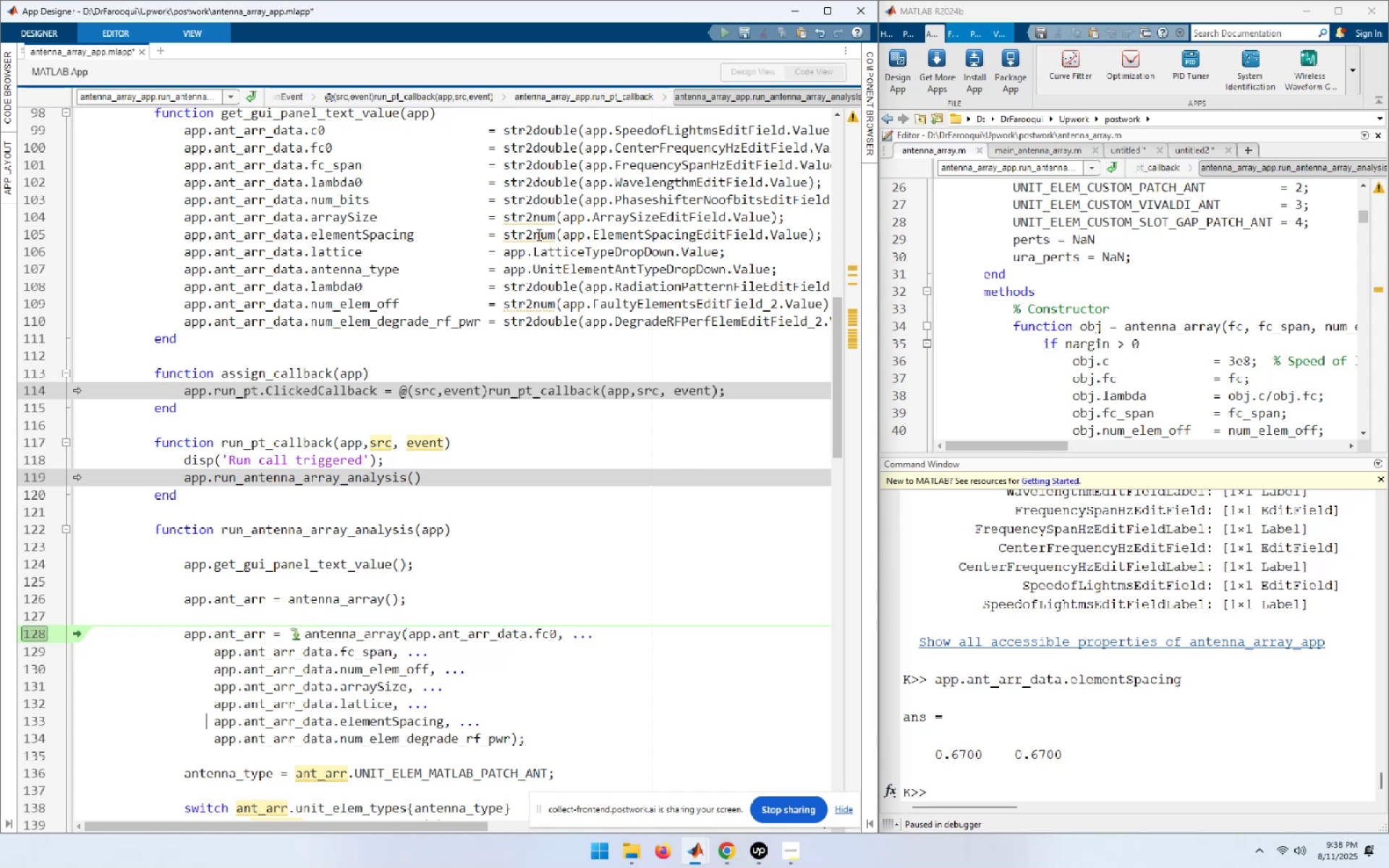 
key(ArrowRight)
 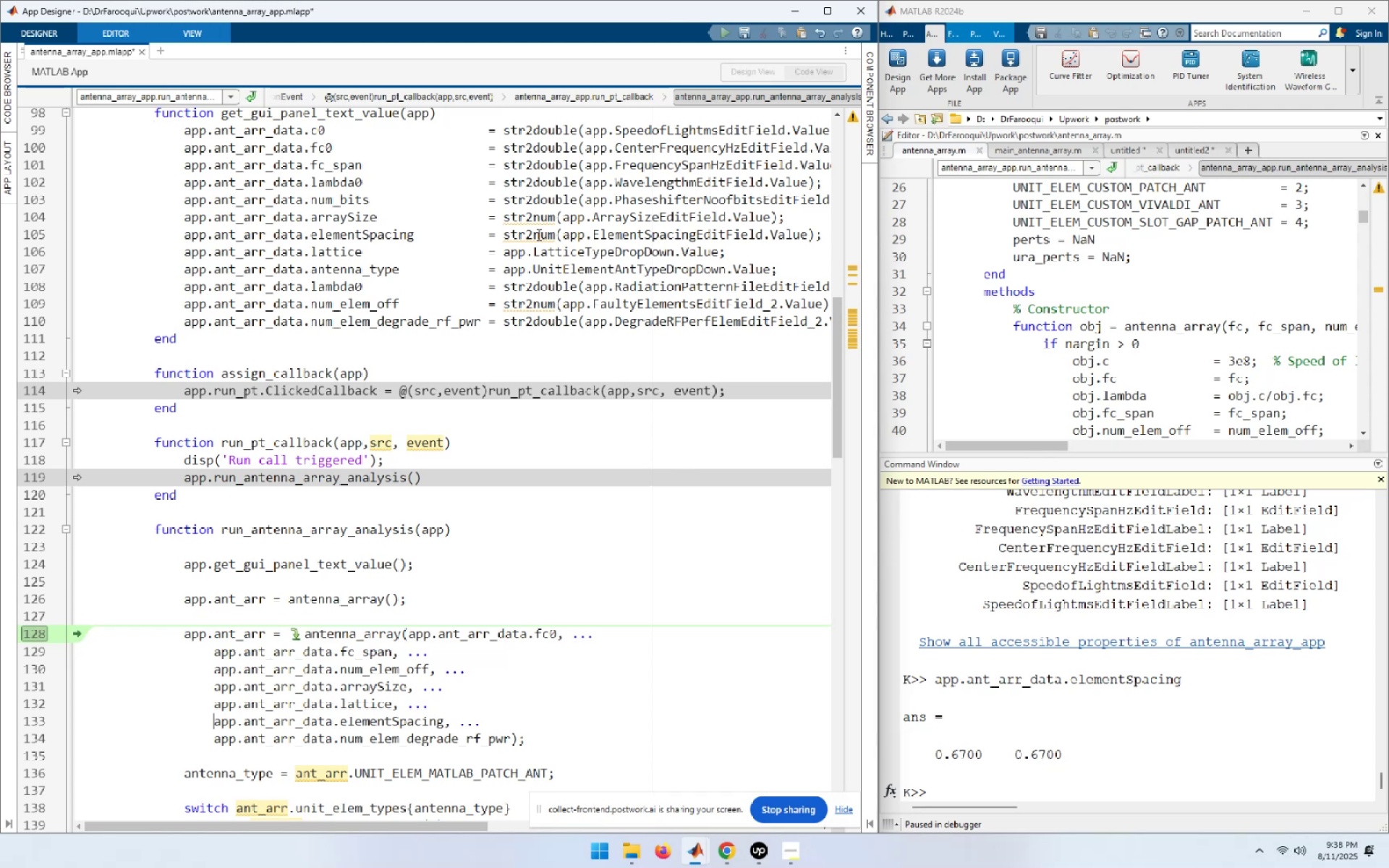 
key(Shift+End)
 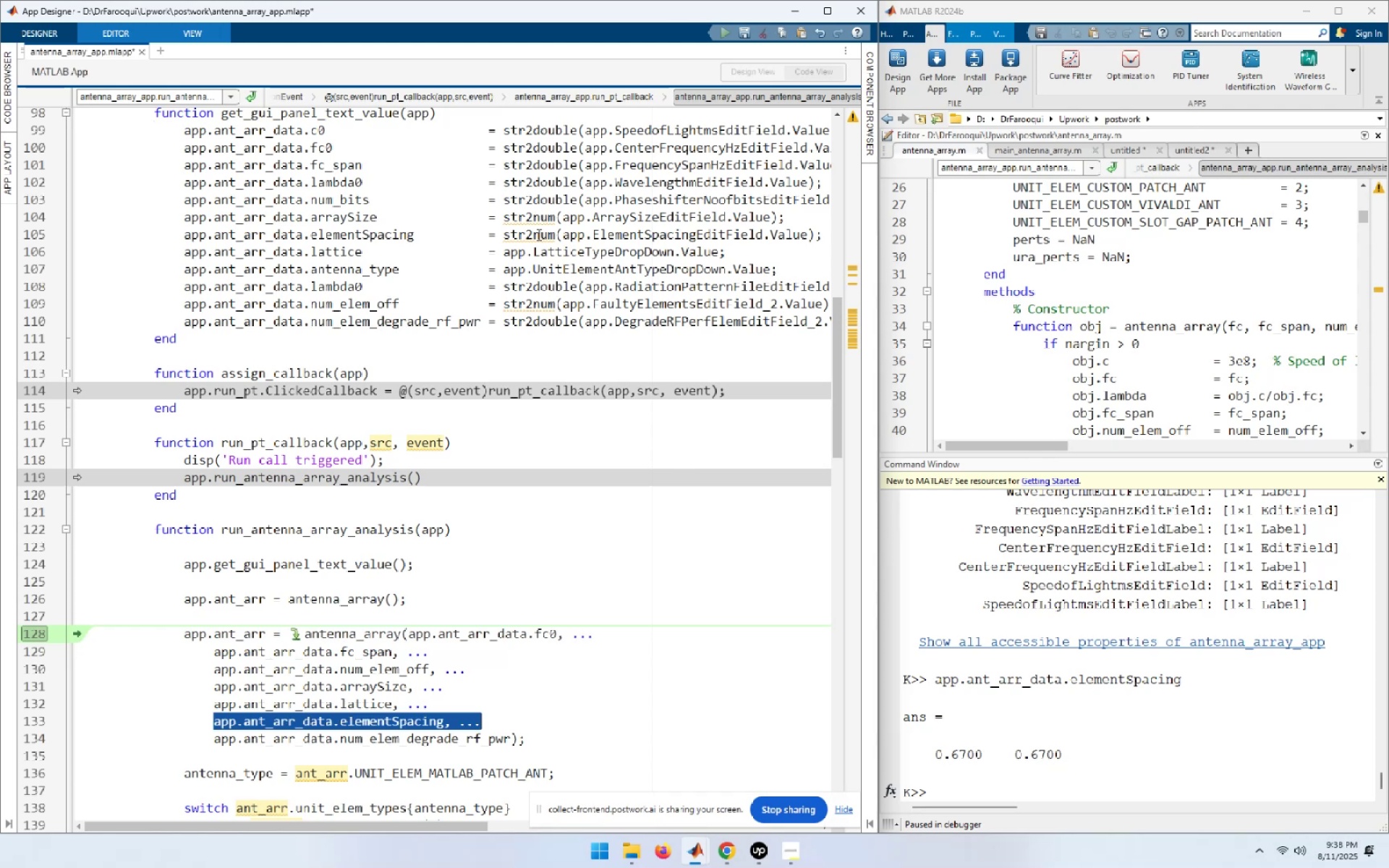 
key(Shift+ArrowLeft)
 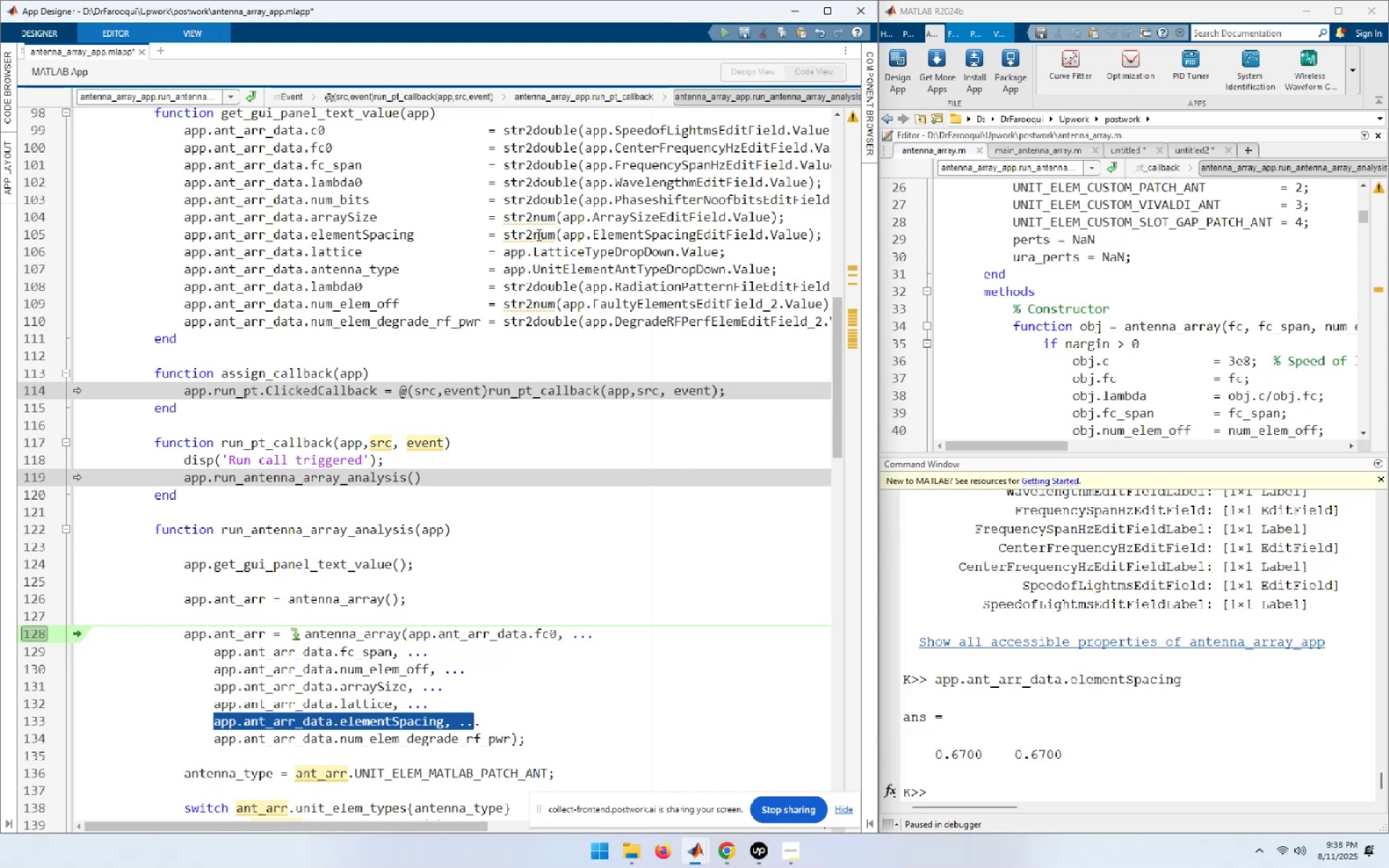 
key(Shift+ArrowLeft)
 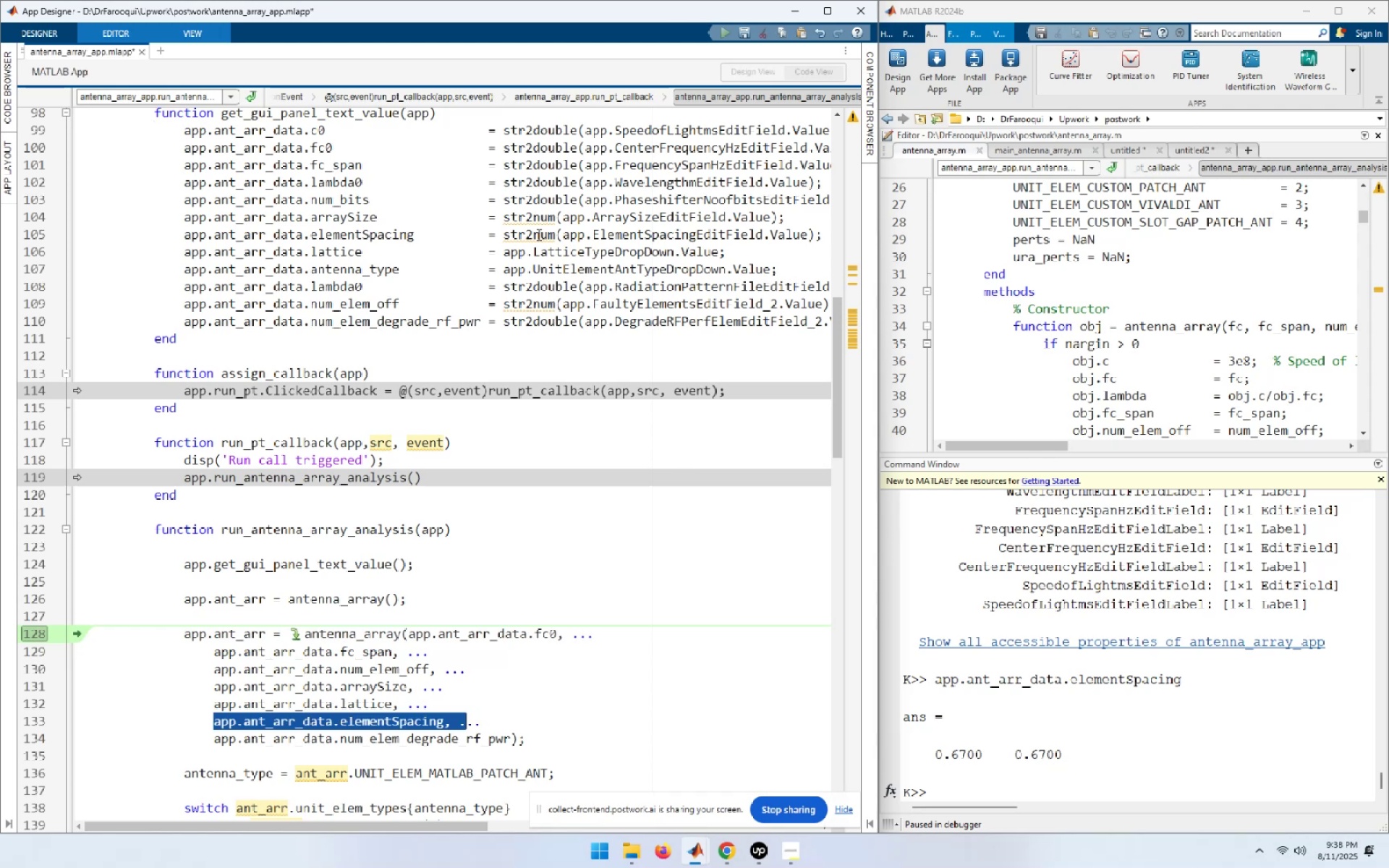 
key(Shift+ArrowLeft)
 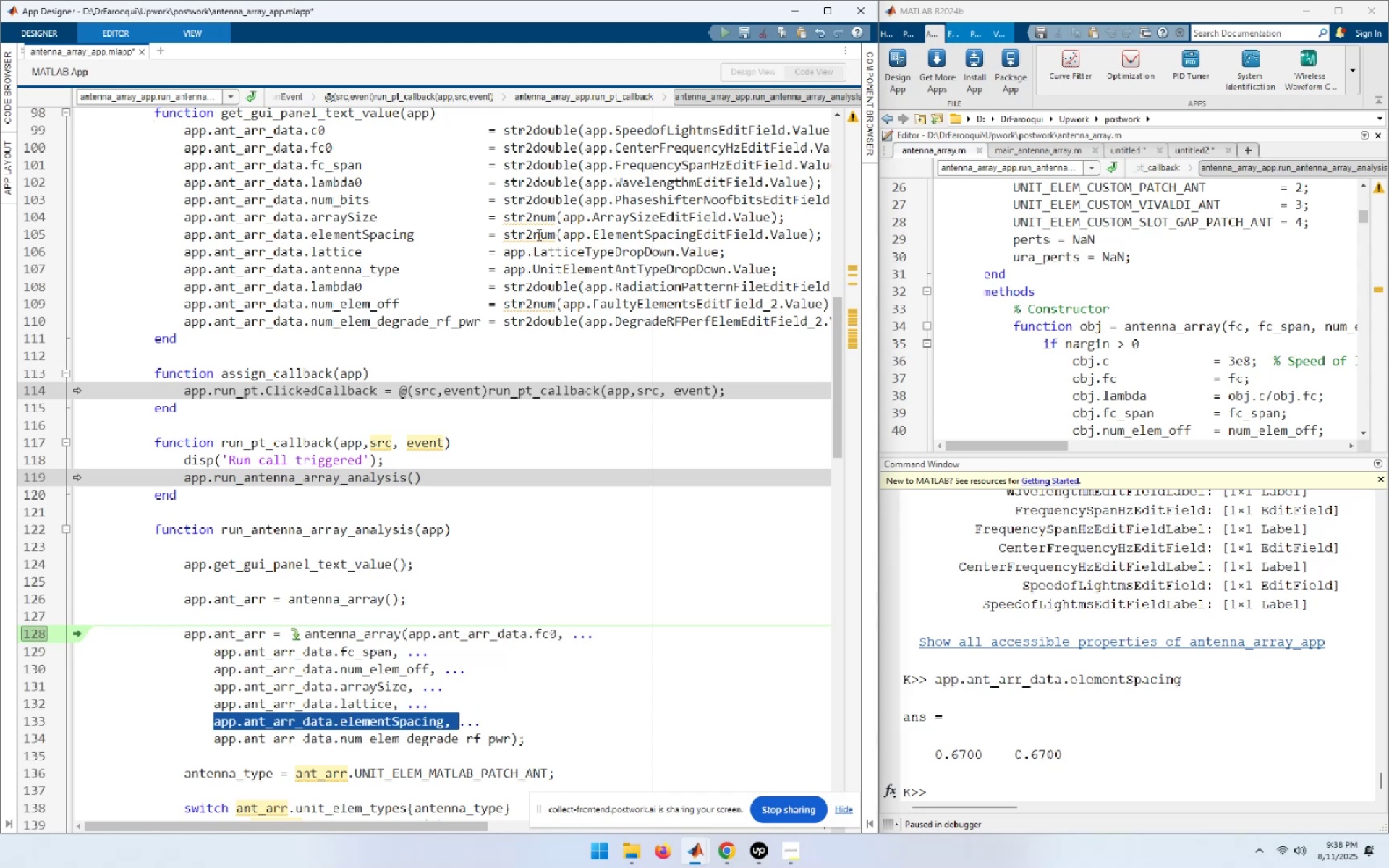 
key(Shift+ArrowLeft)
 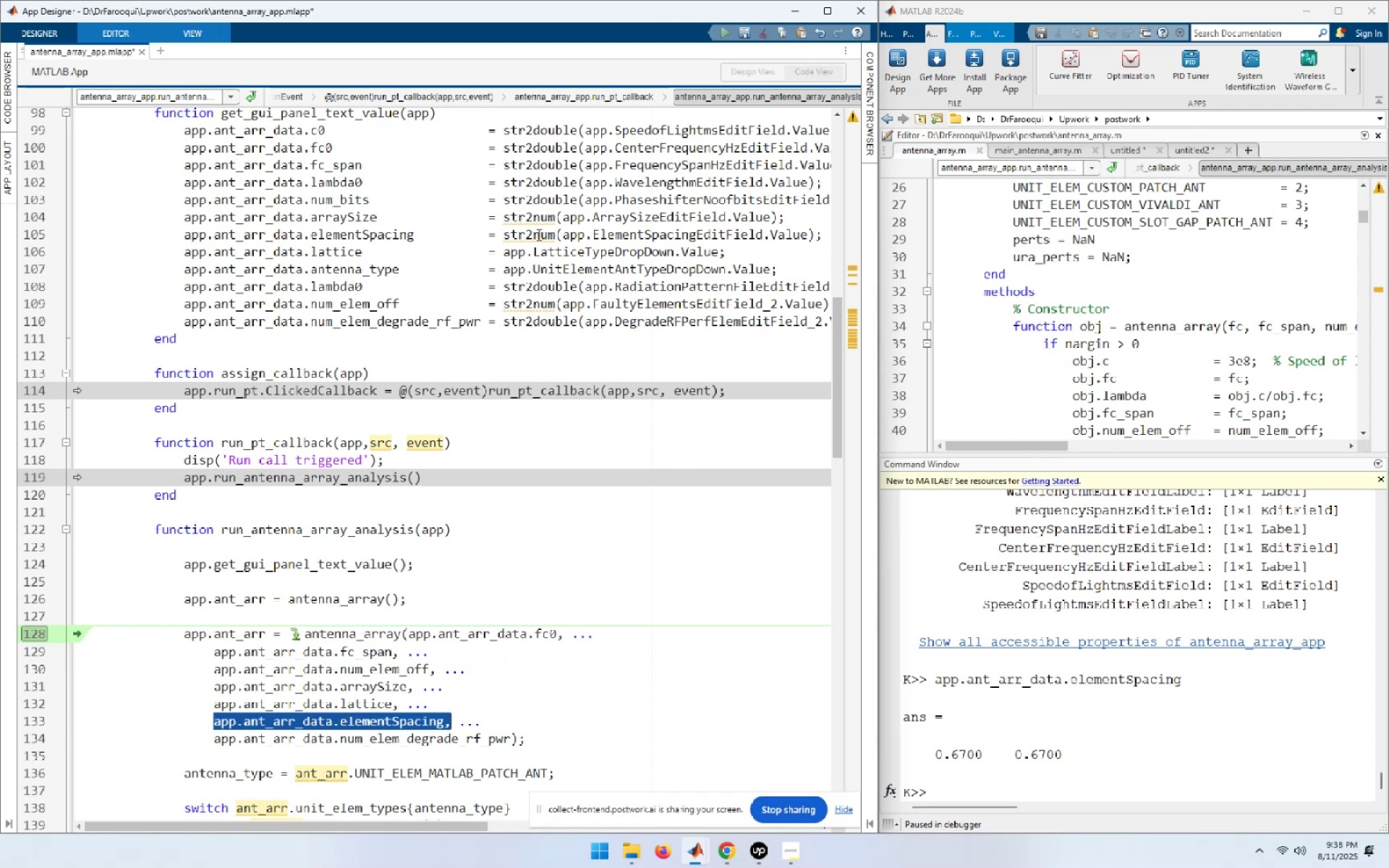 
key(Shift+ArrowLeft)
 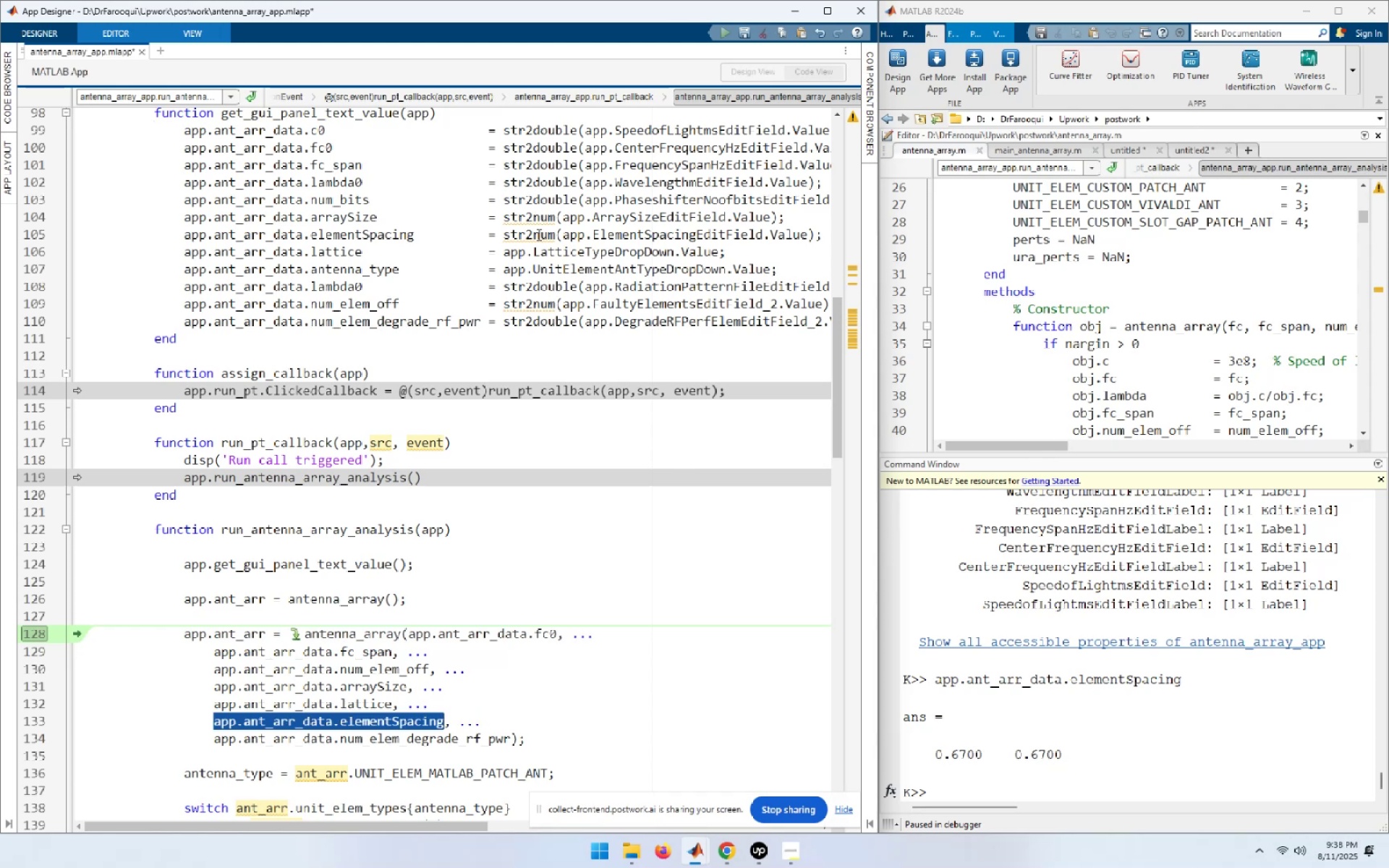 
key(F9)
 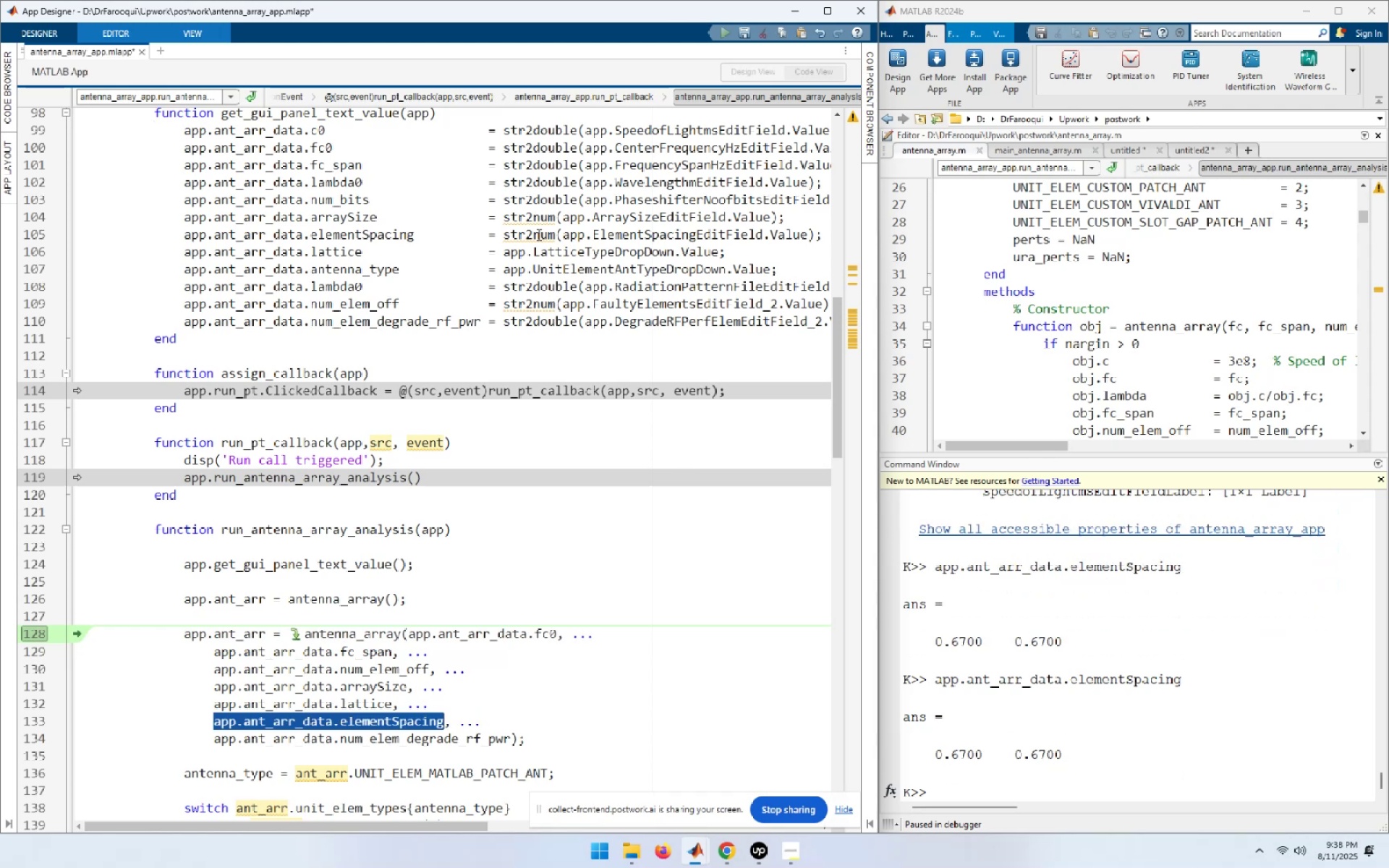 
key(End)
 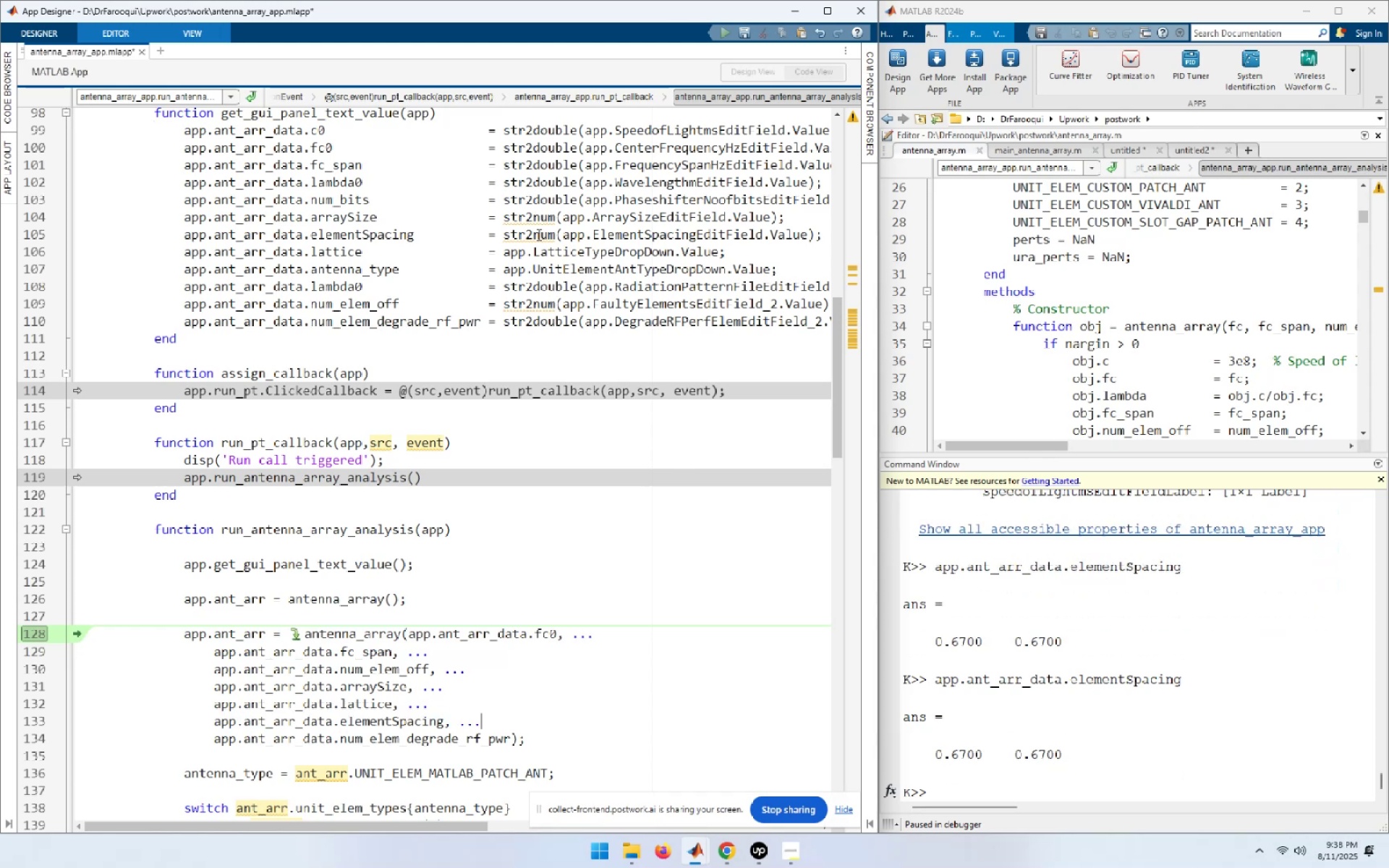 
key(ArrowLeft)
 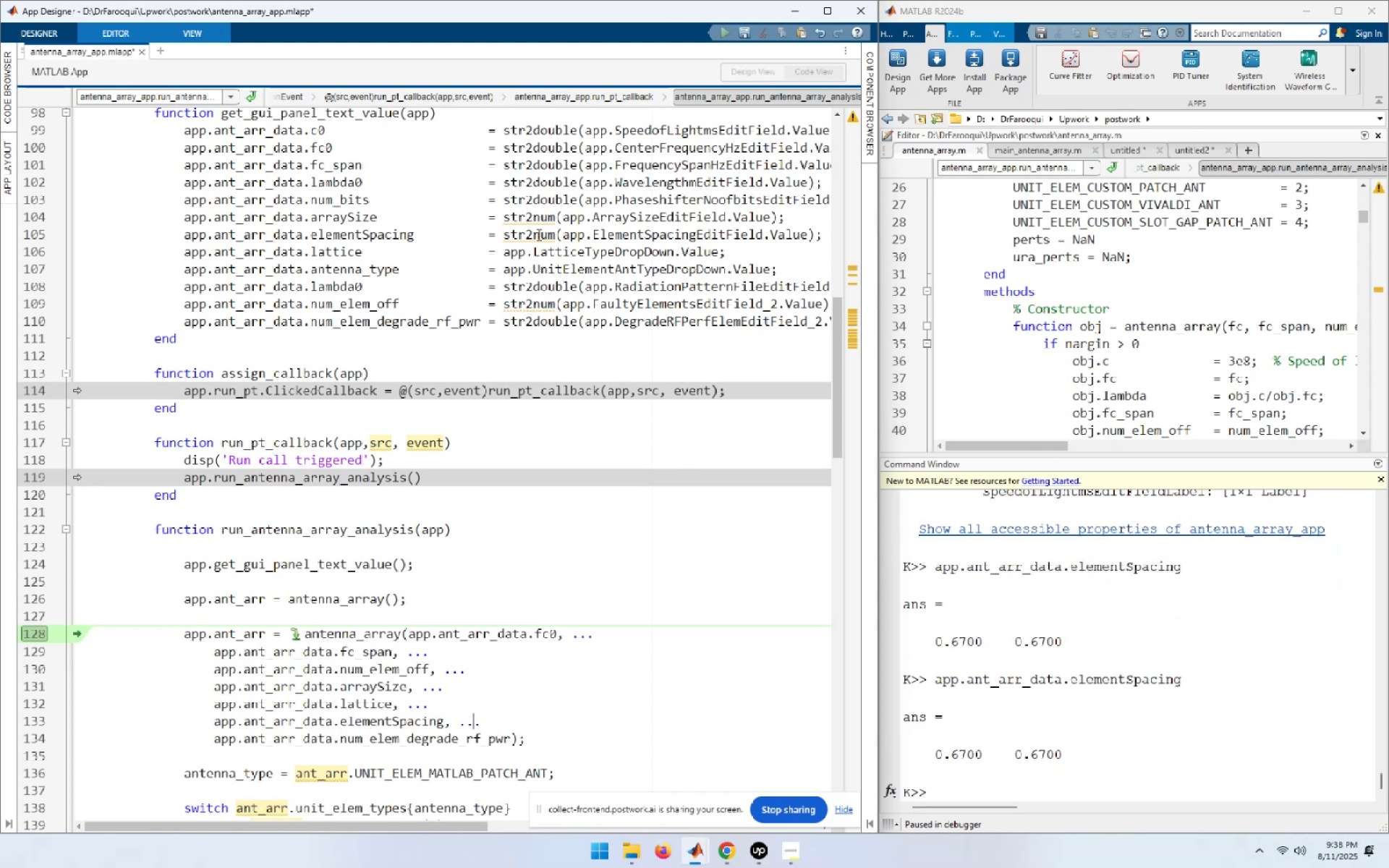 
key(ArrowLeft)
 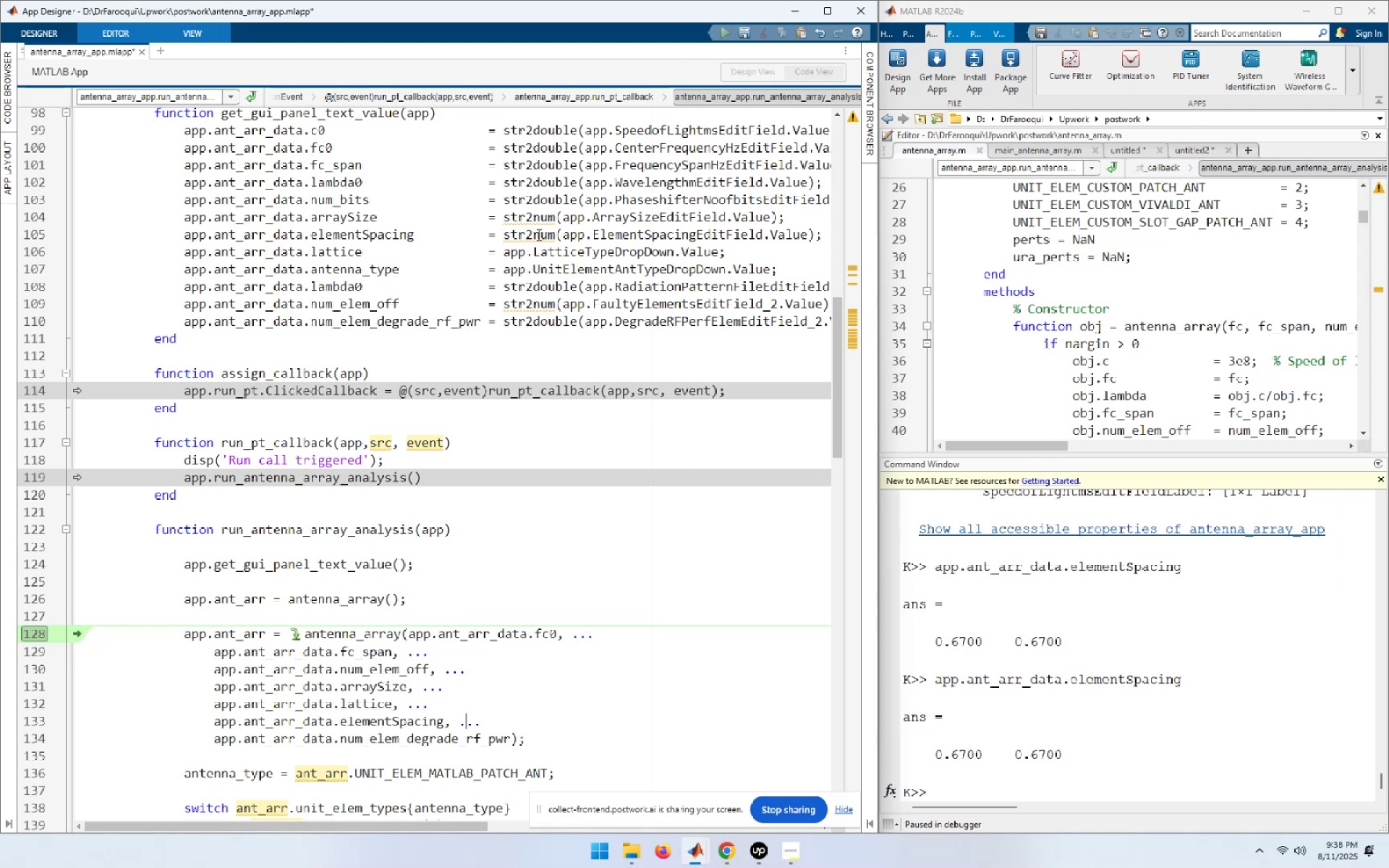 
key(ArrowLeft)
 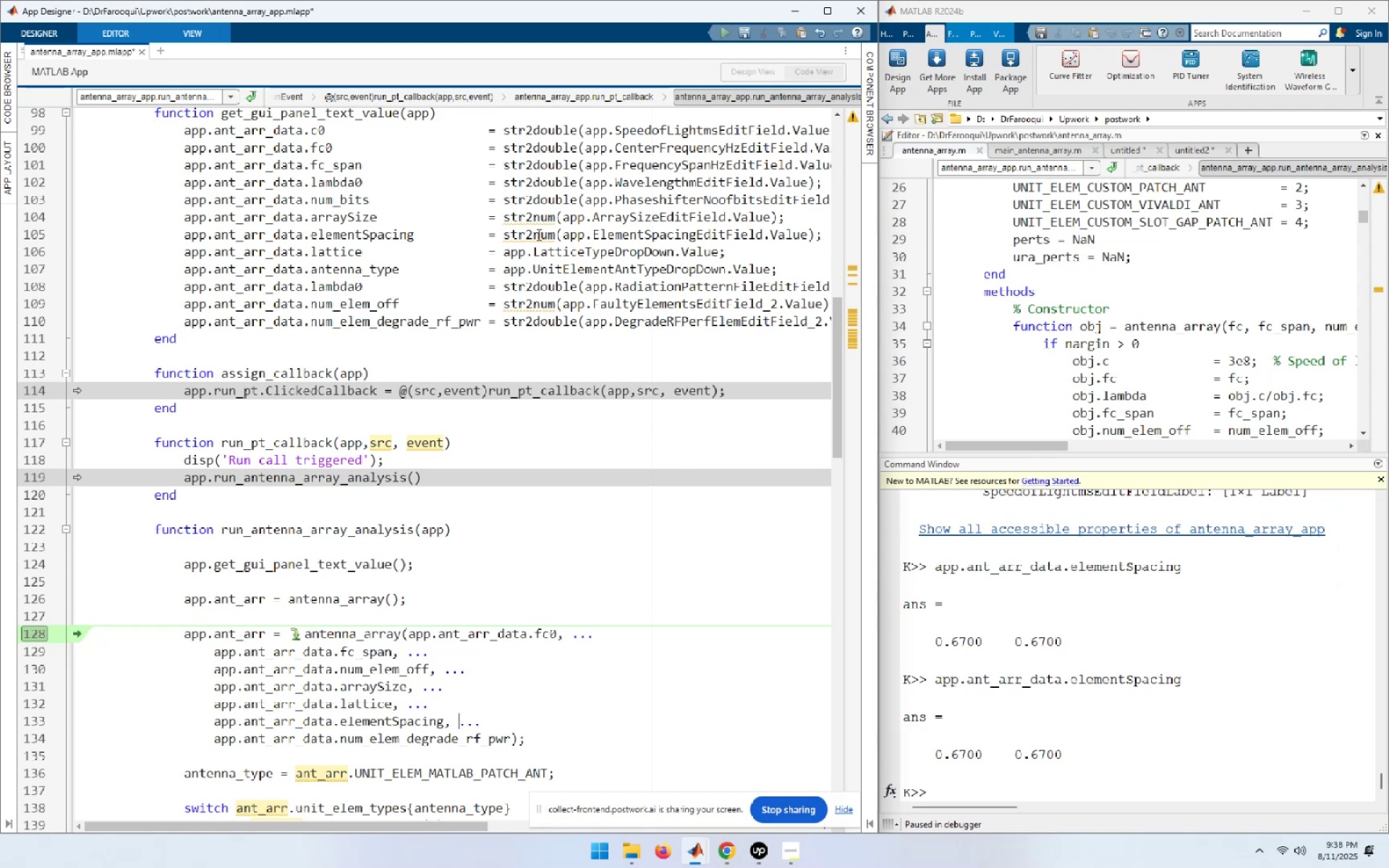 
key(ArrowLeft)
 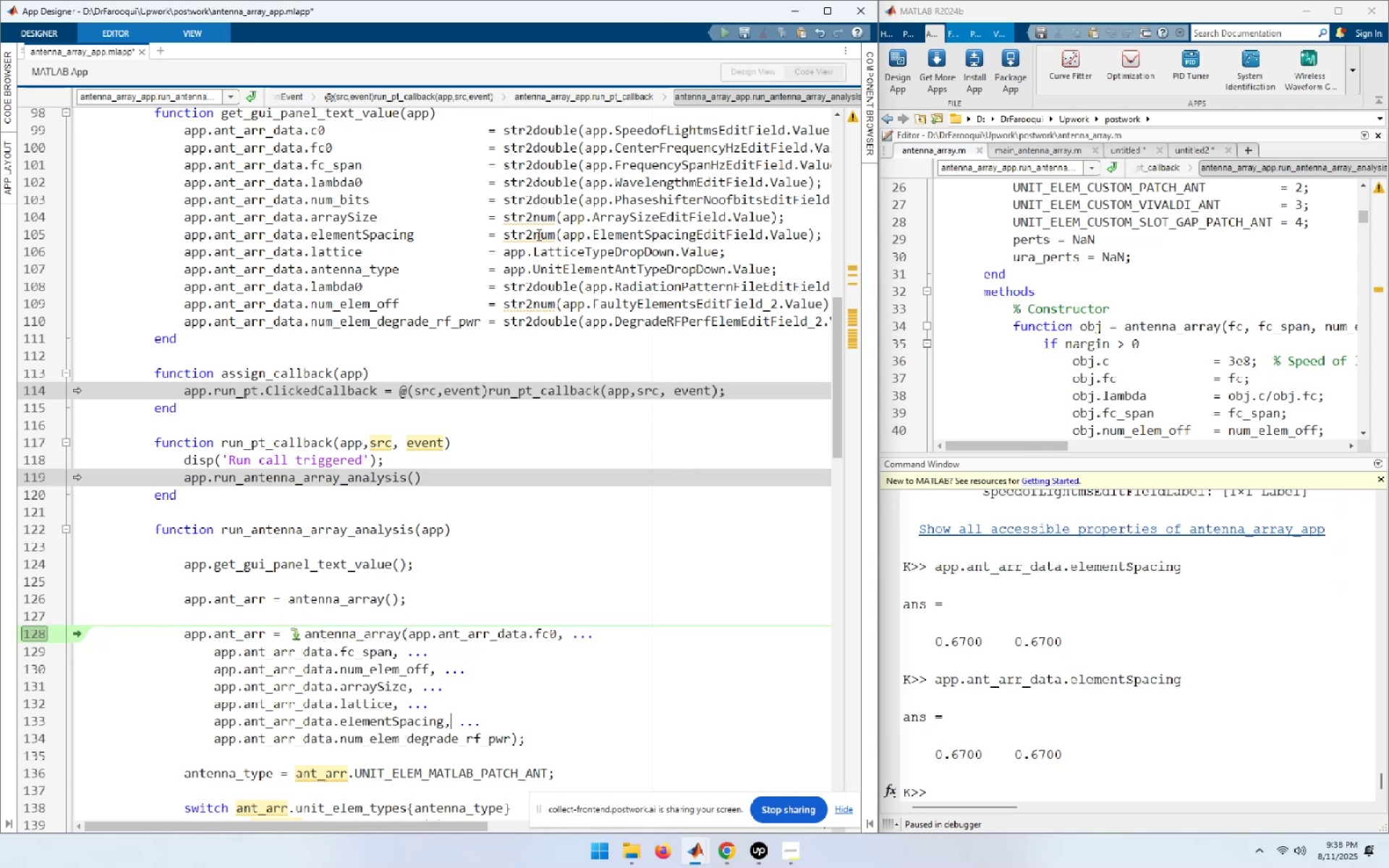 
key(ArrowLeft)
 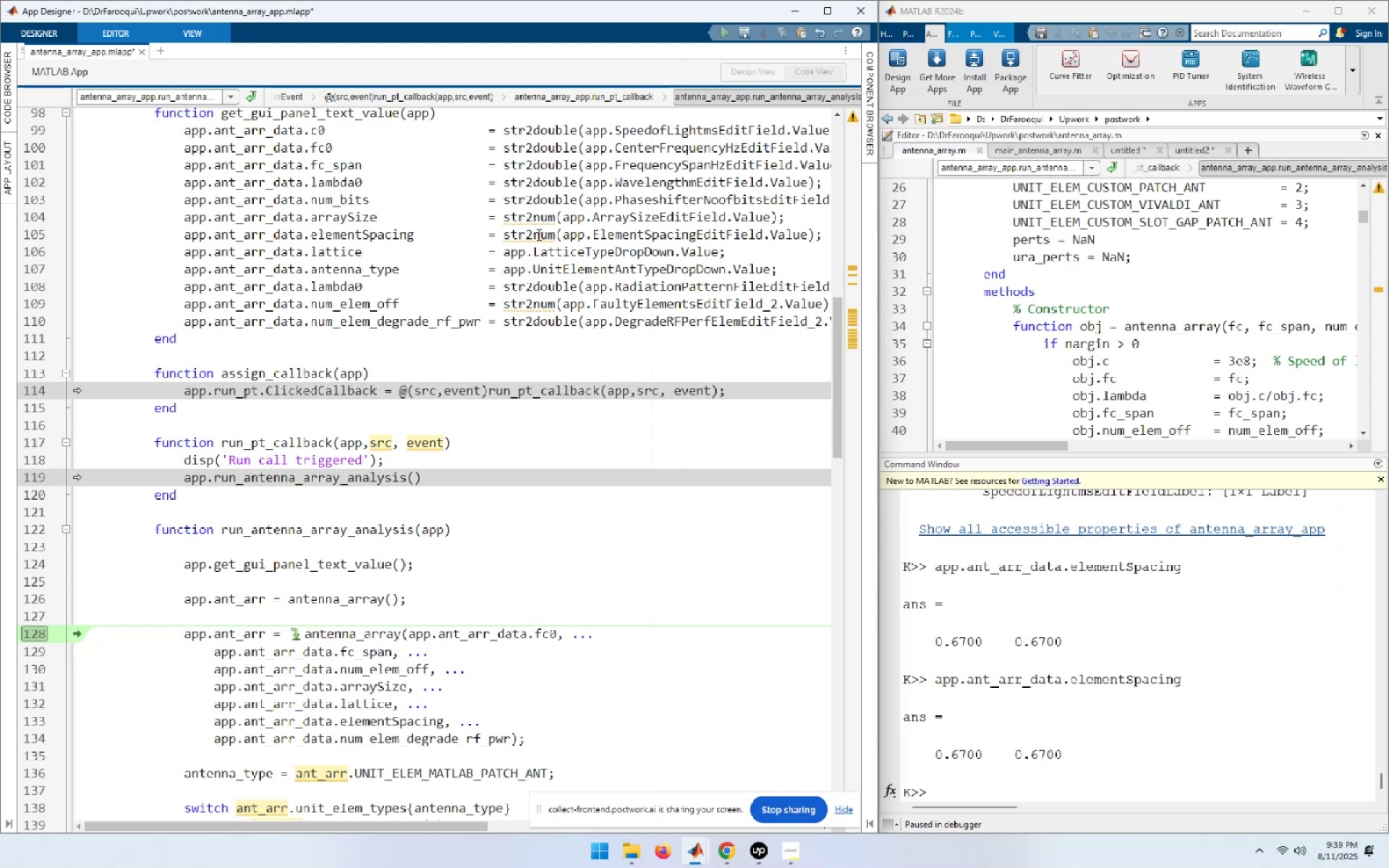 
key(NumpadMultiply)
 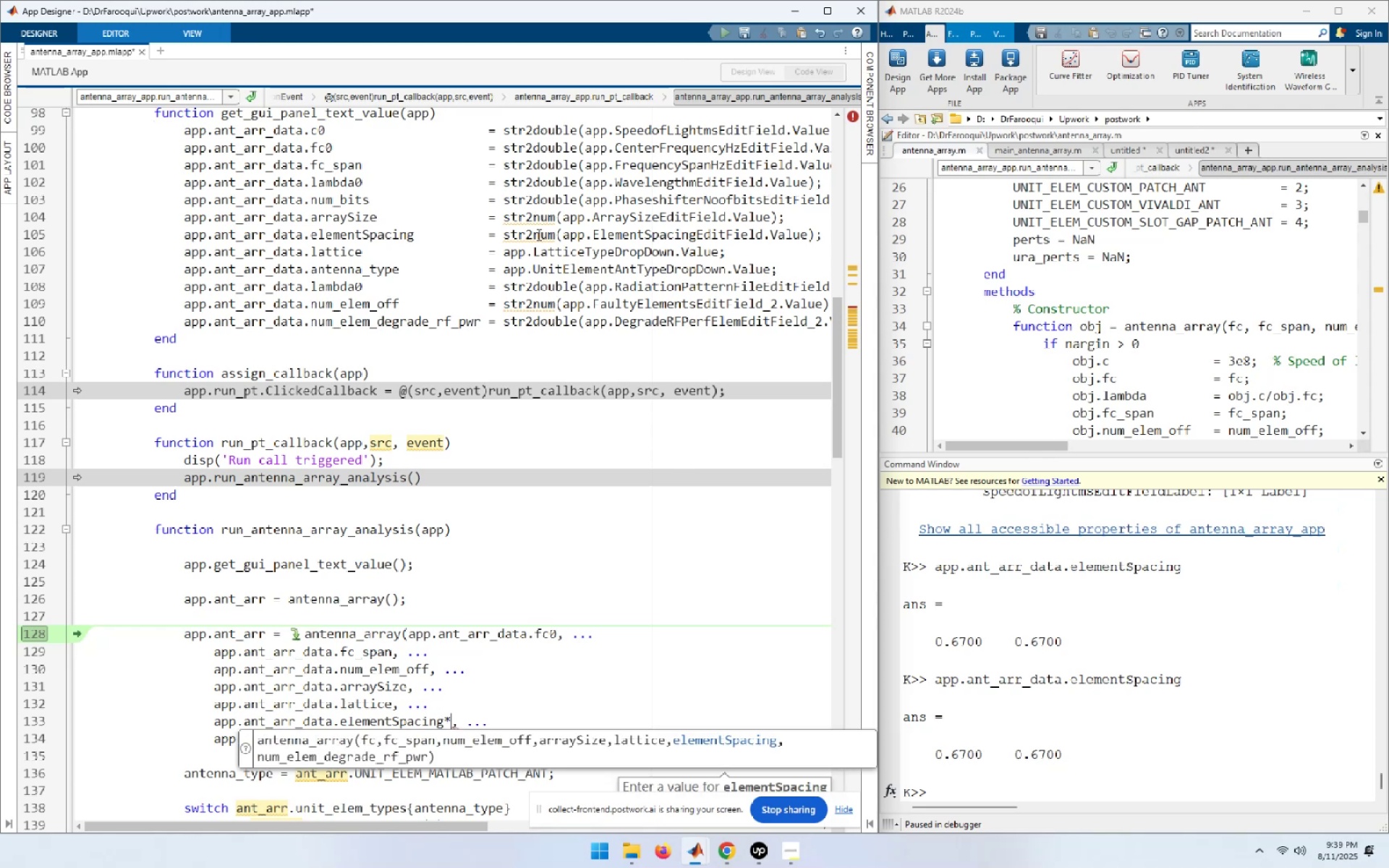 
key(ArrowLeft)
 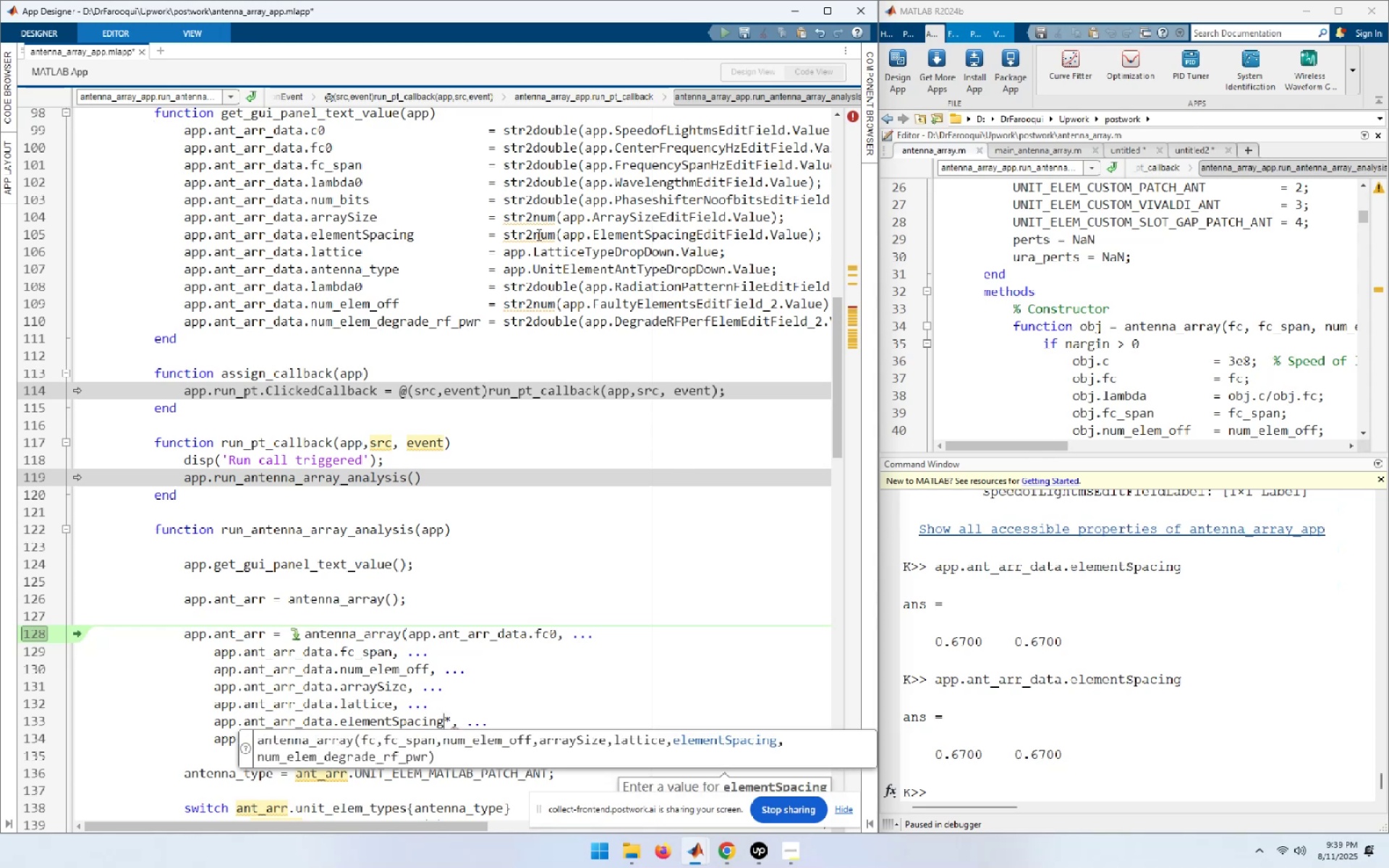 
key(Shift+Home)
 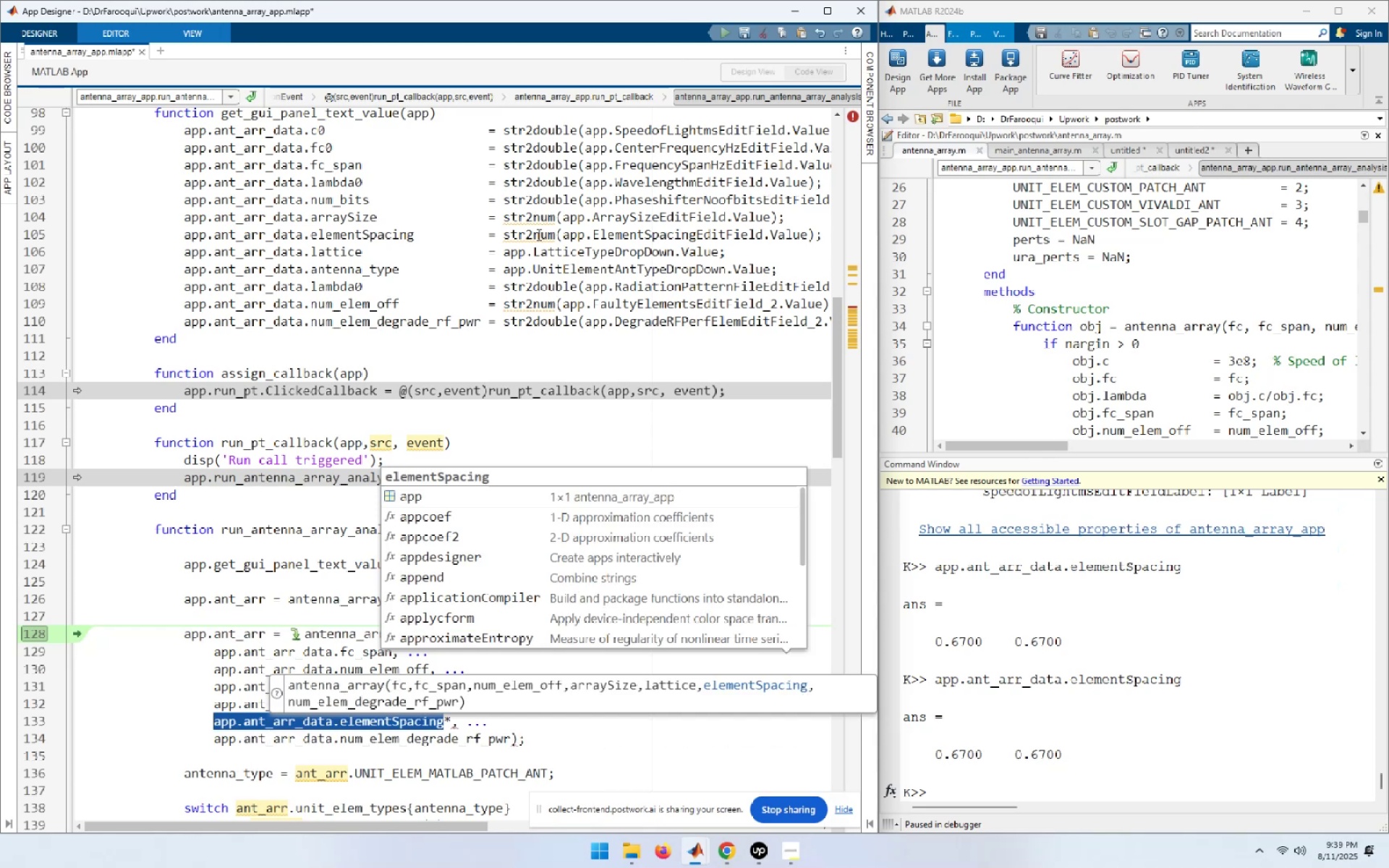 
key(Control+C)
 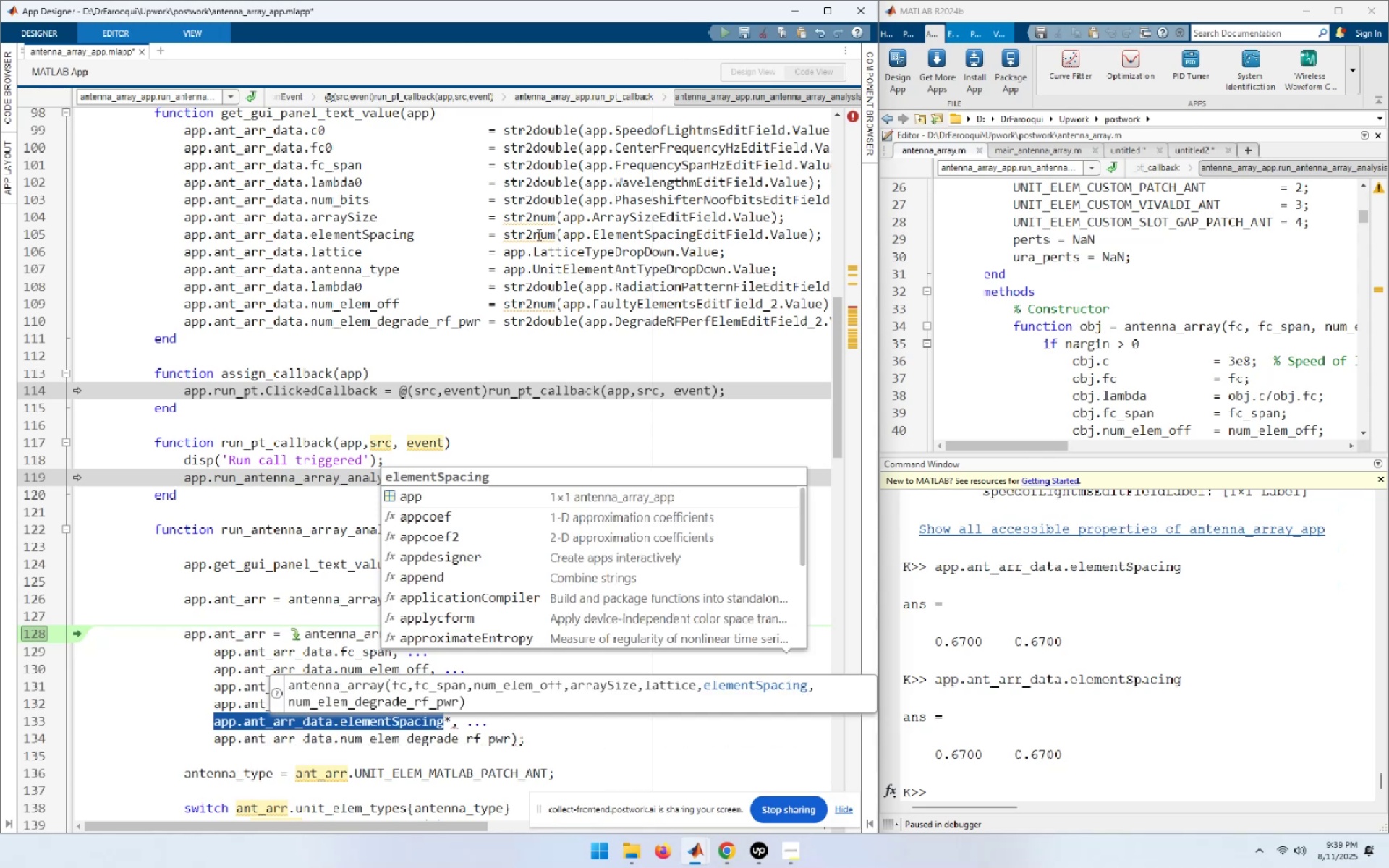 
key(End)
 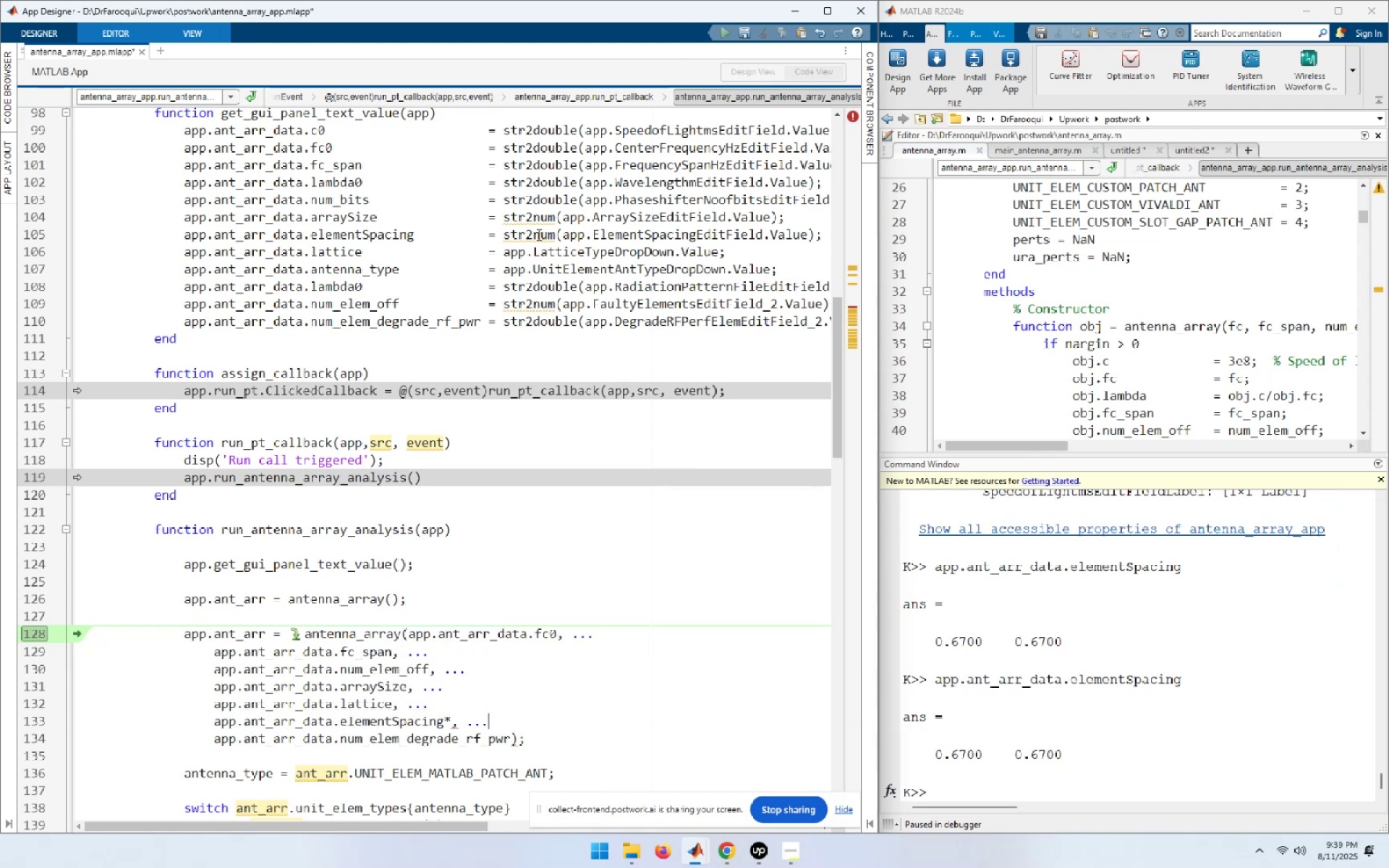 
hold_key(key=ArrowLeft, duration=0.66)
 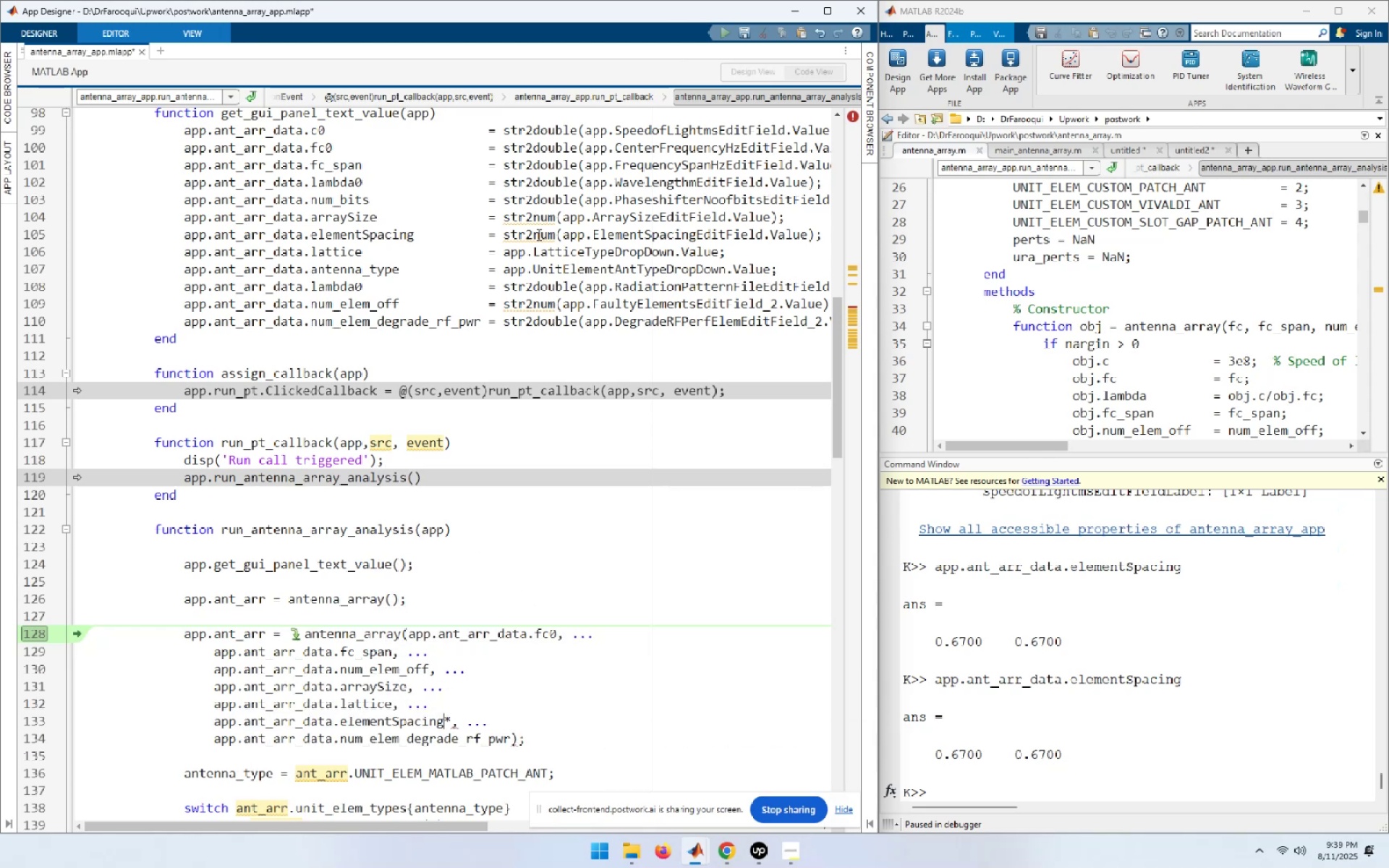 
key(ArrowRight)
 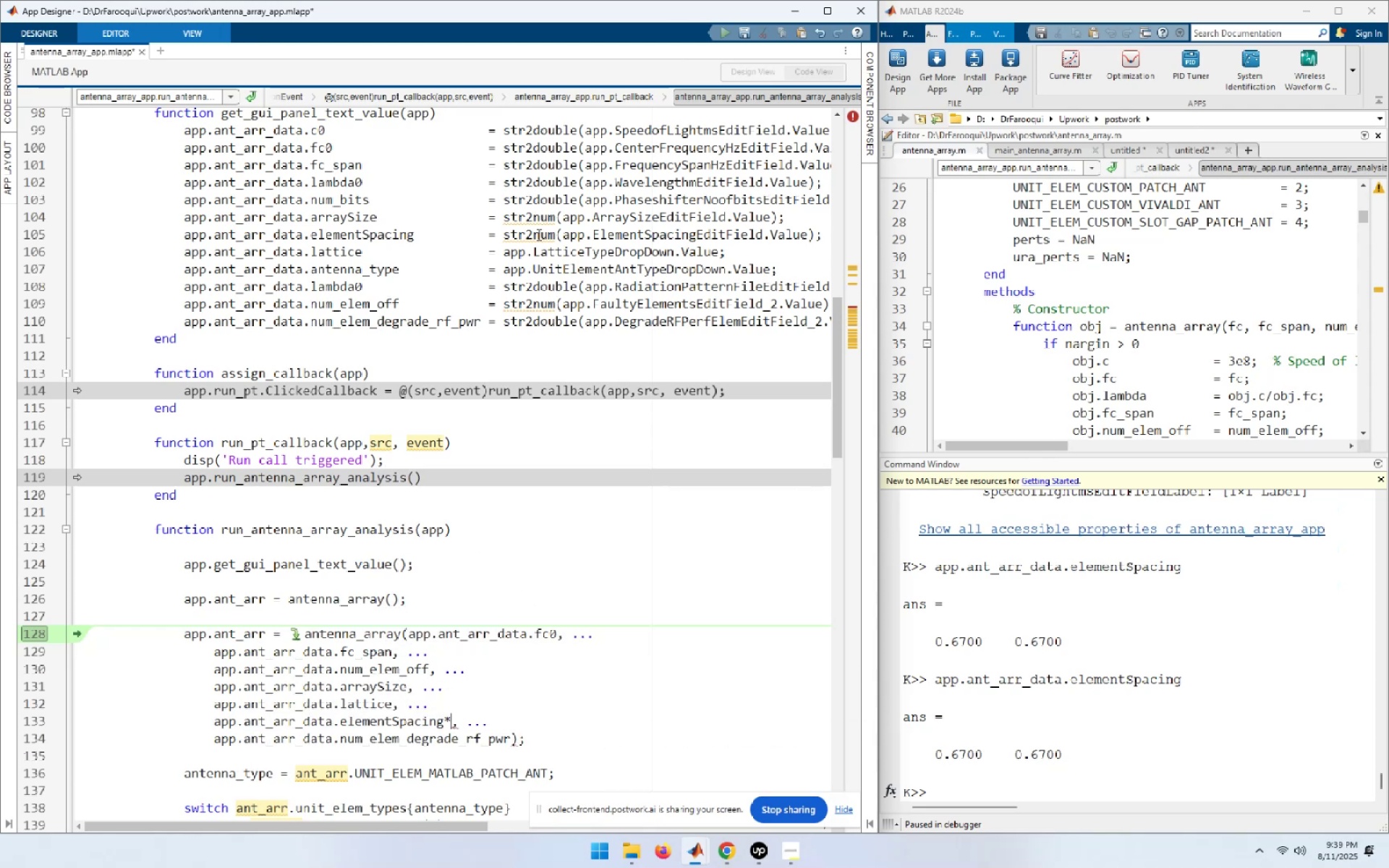 
key(Control+ControlLeft)
 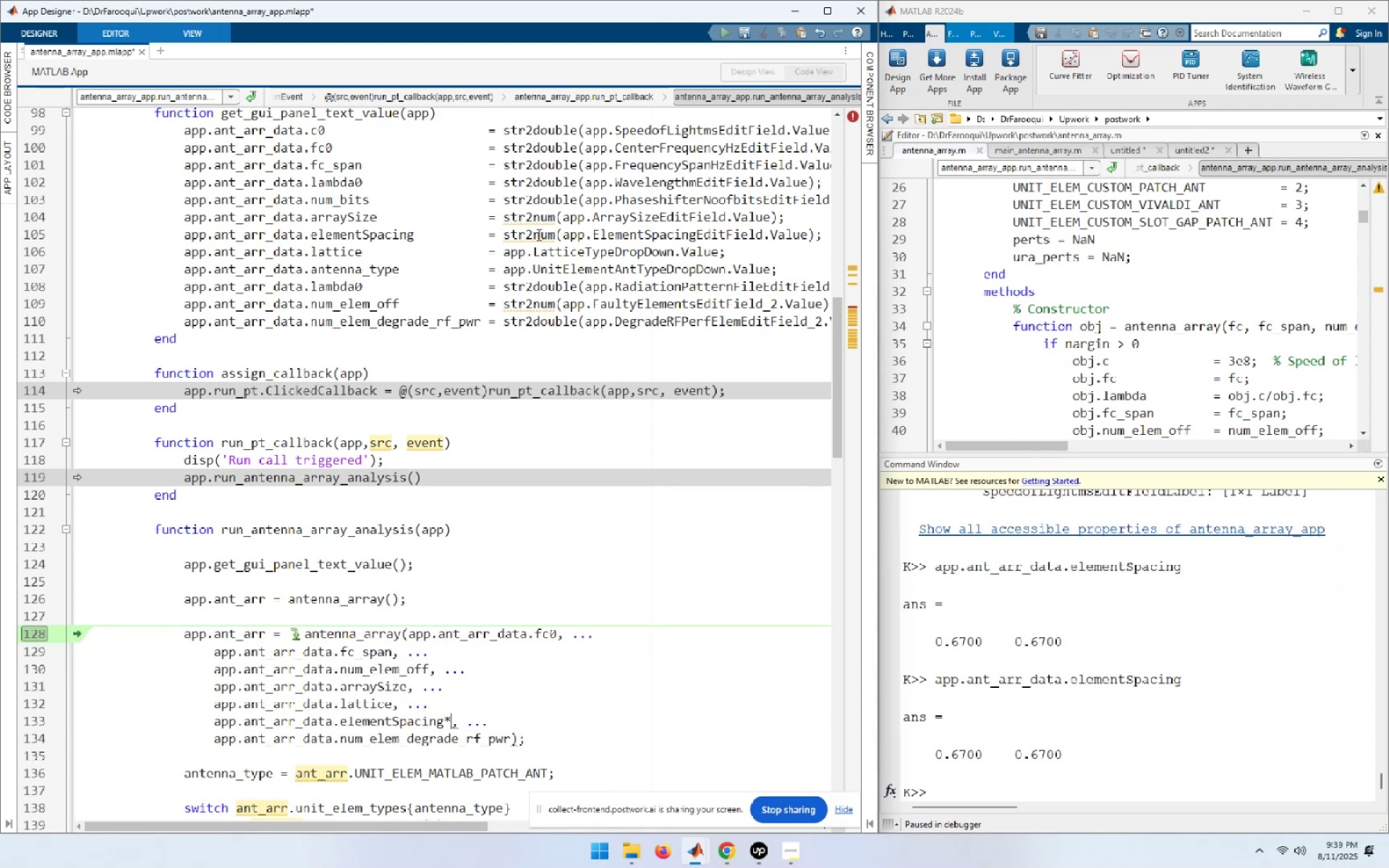 
key(Control+V)
 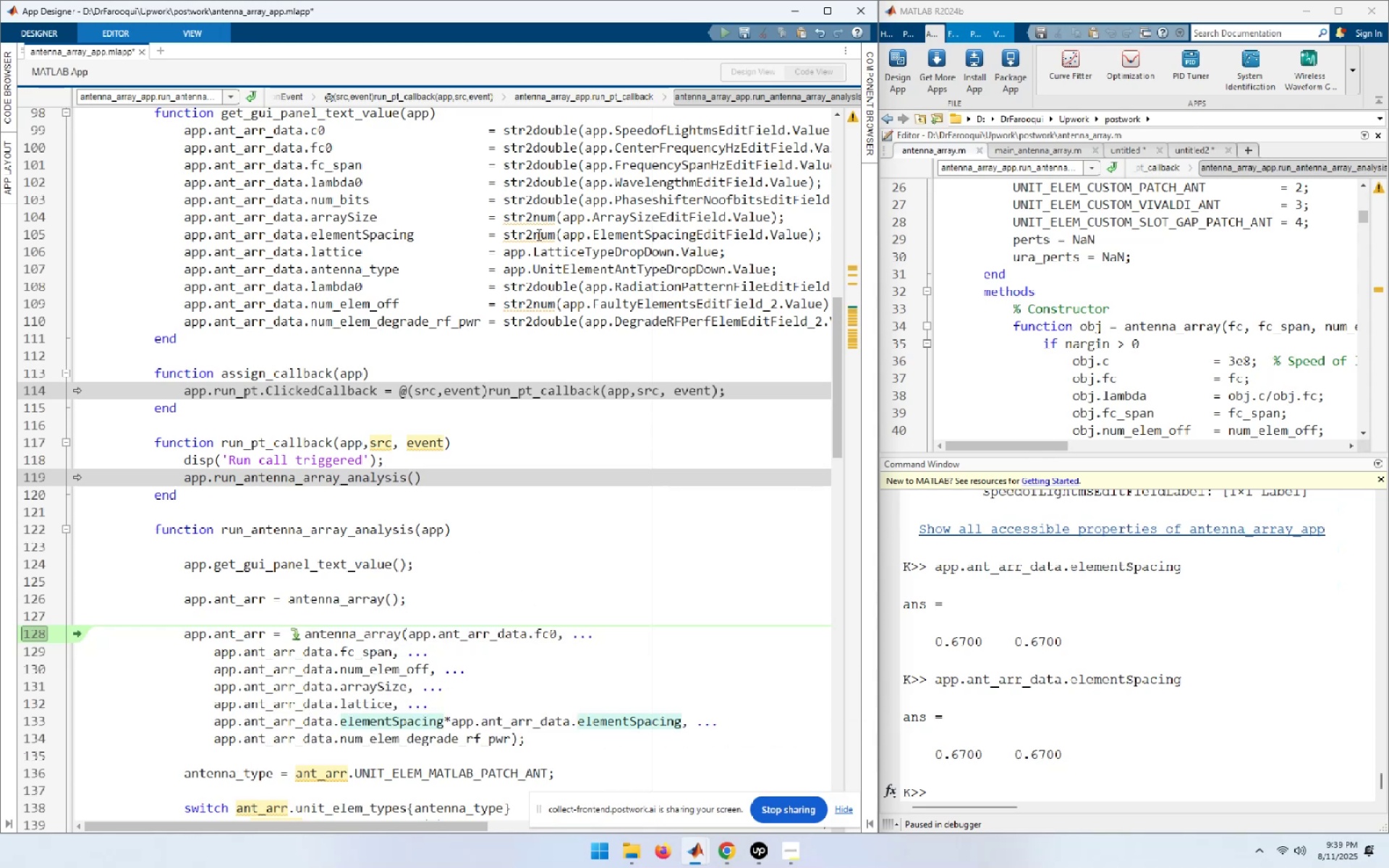 
hold_key(key=Backspace, duration=0.83)
 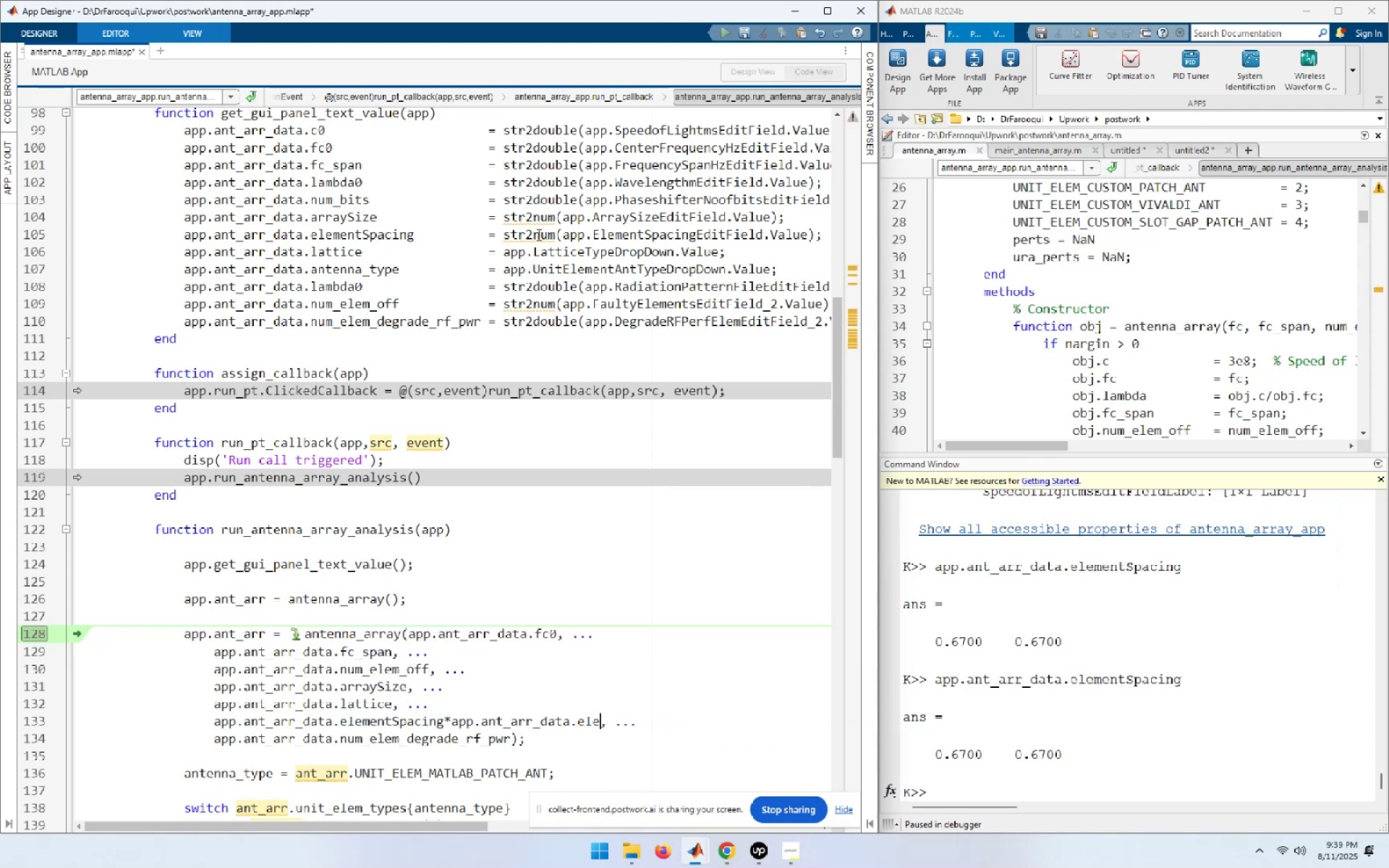 
key(Backspace)
key(Backspace)
key(Backspace)
type(lam)
key(Tab)
key(Backspace)
key(Backspace)
key(Backspace)
 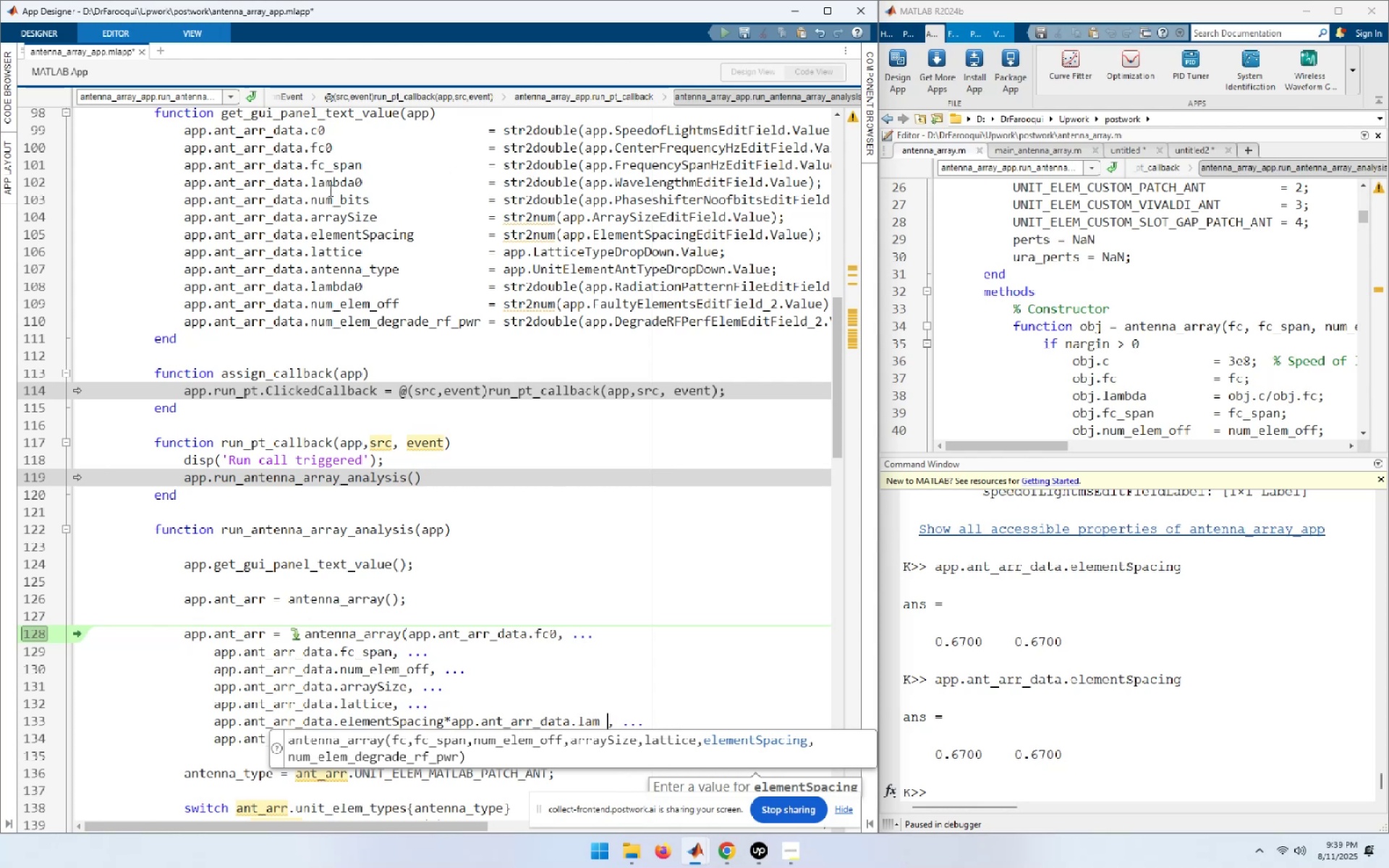 
double_click([344, 185])
 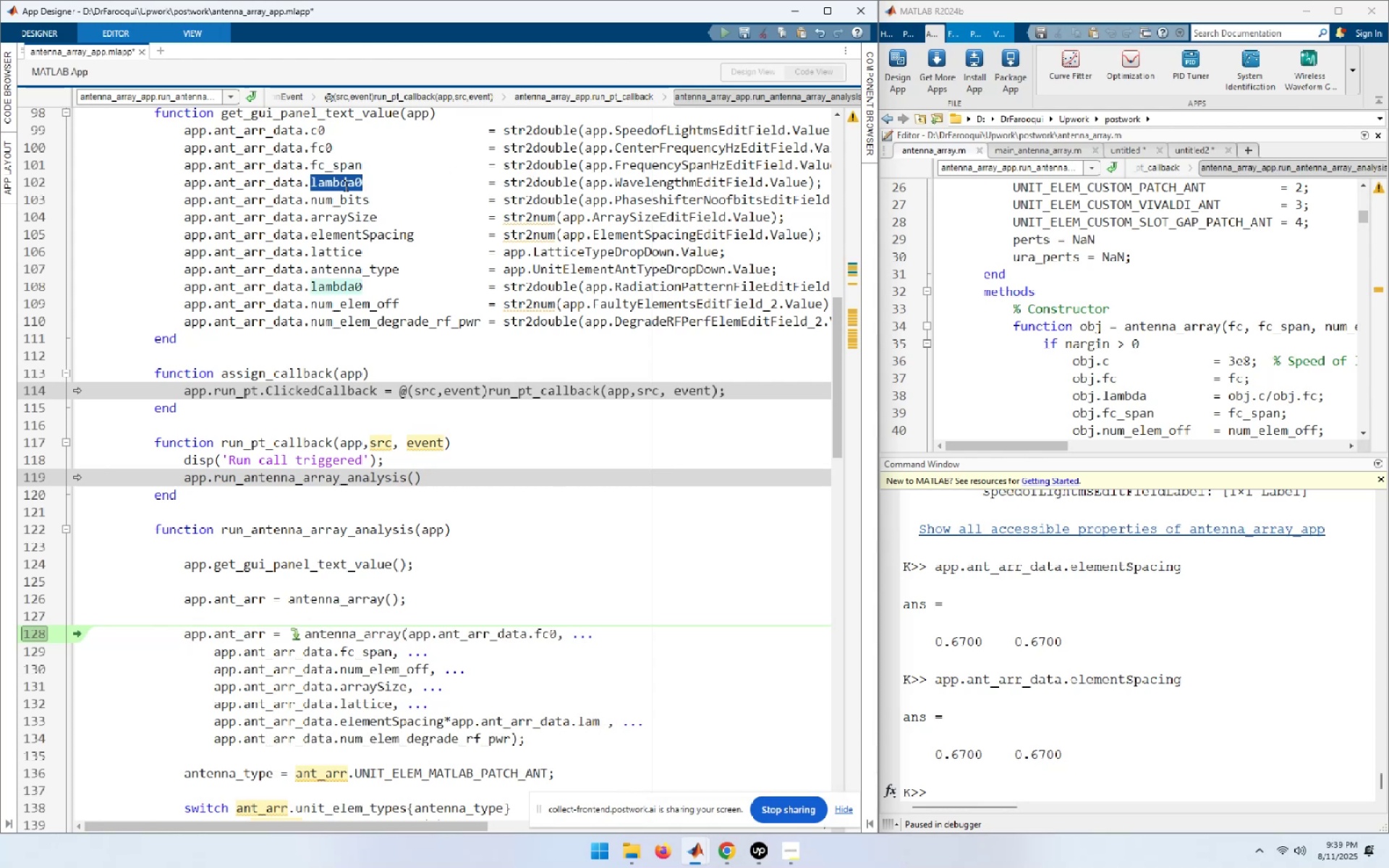 
key(Control+C)
 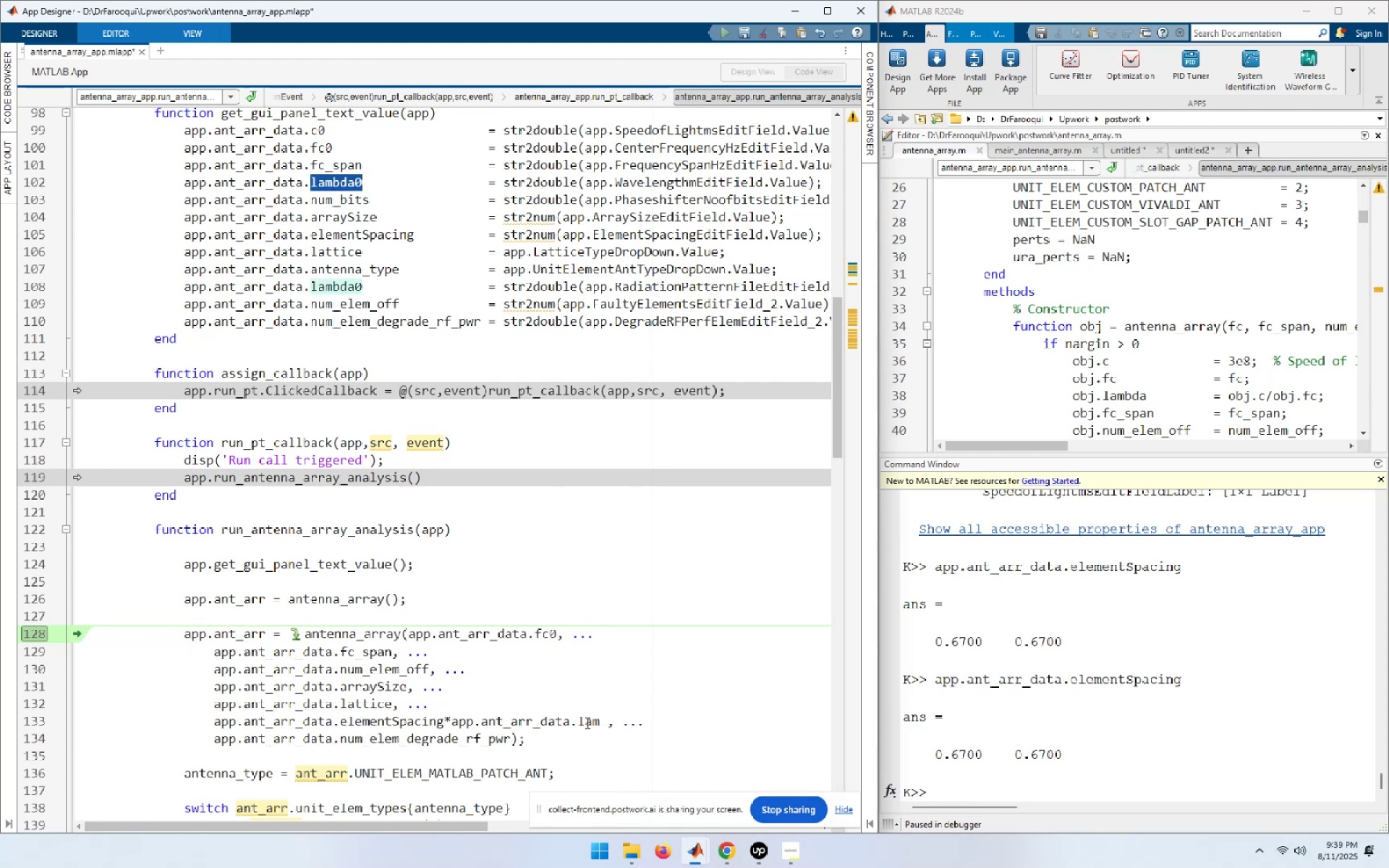 
double_click([585, 727])
 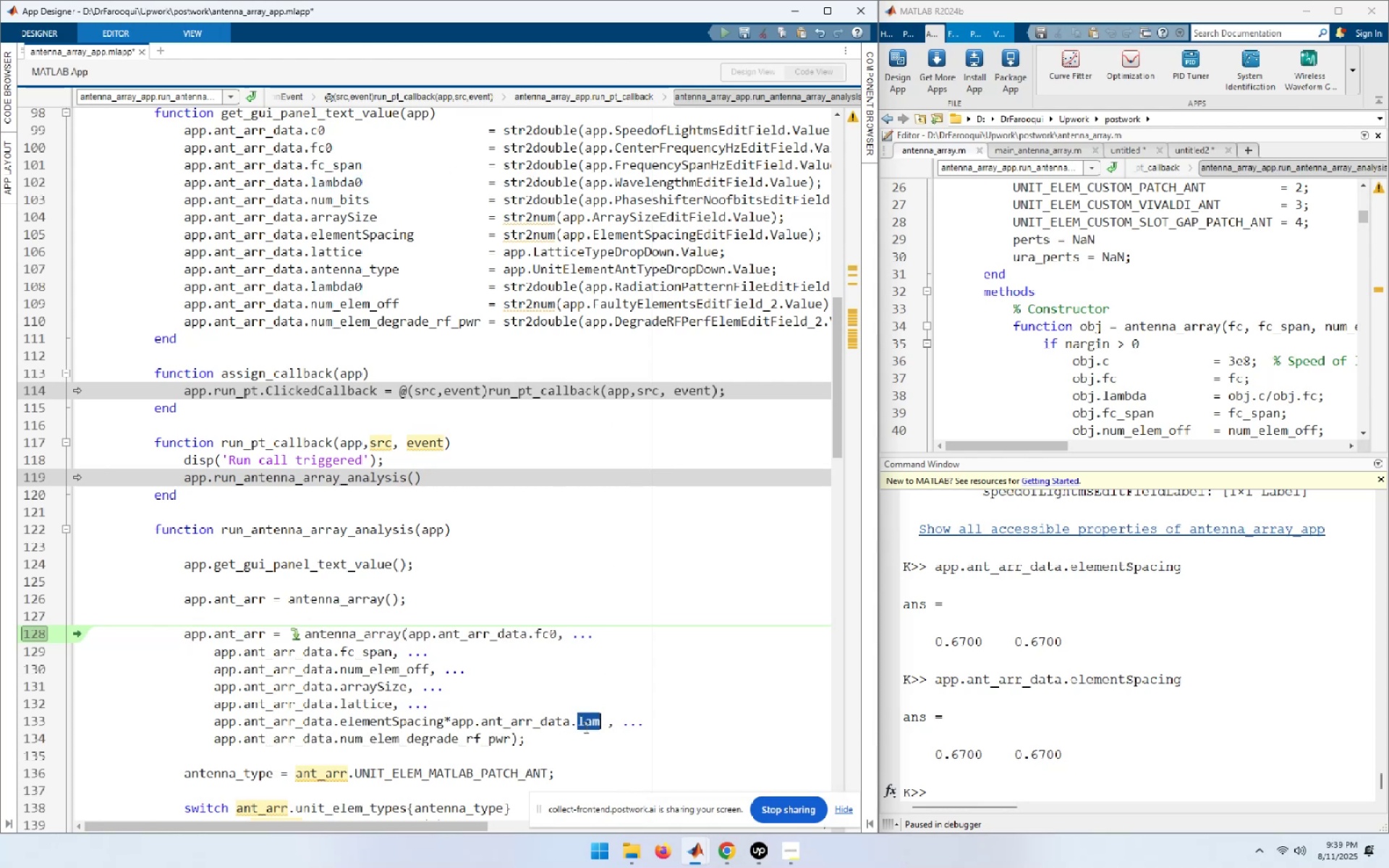 
key(Control+ControlLeft)
 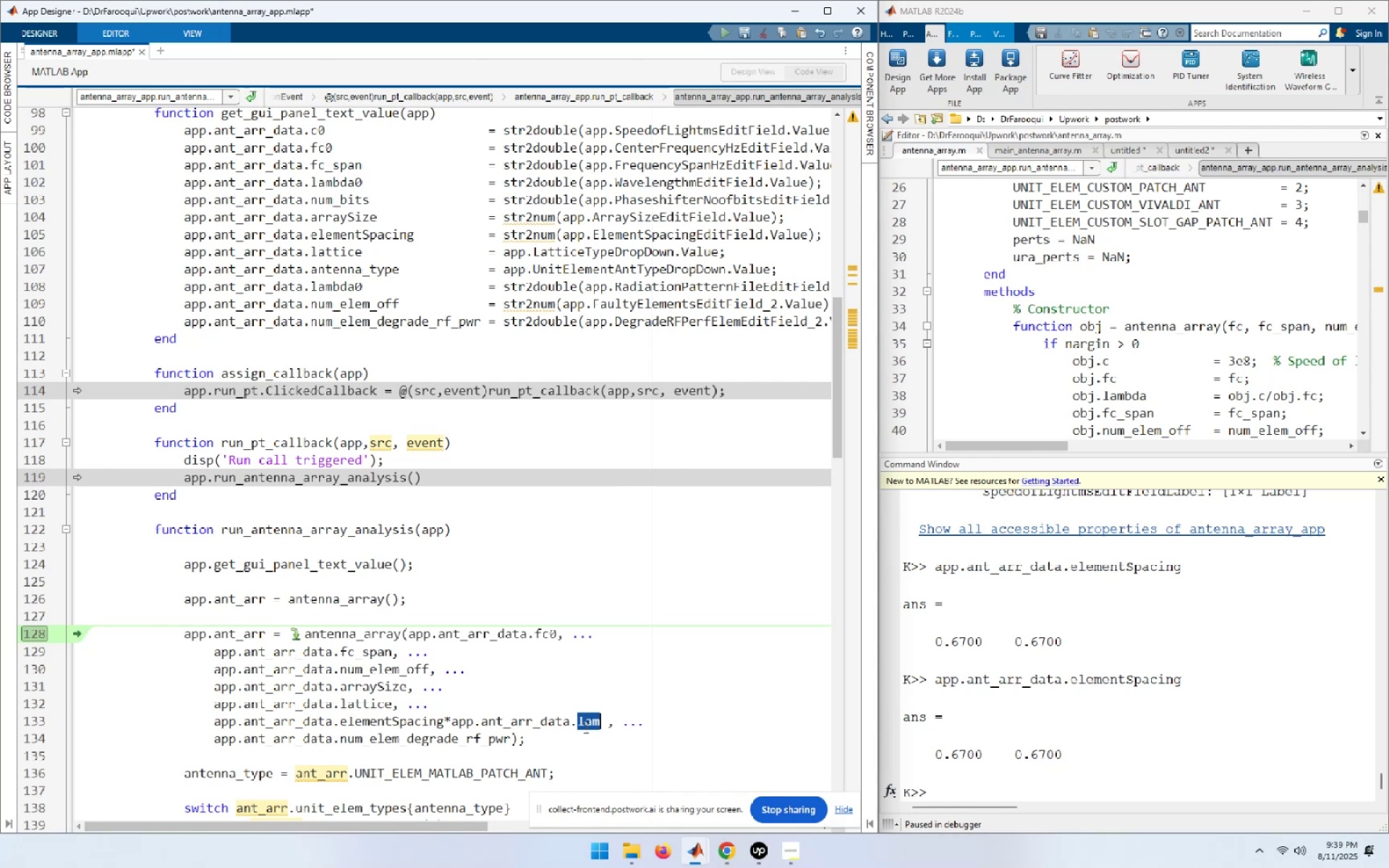 
key(Control+V)
 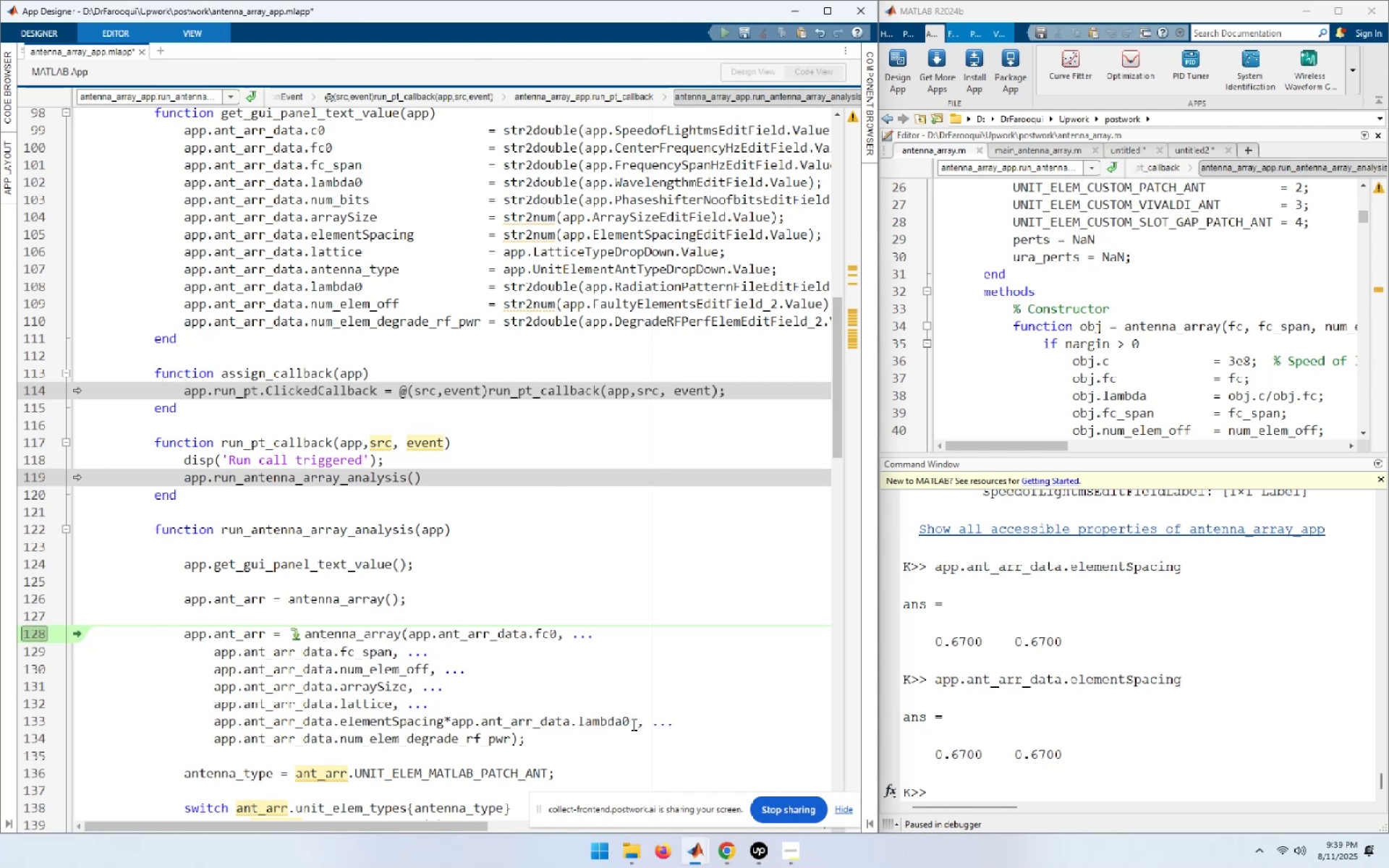 
left_click_drag(start_coordinate=[631, 721], to_coordinate=[454, 728])
 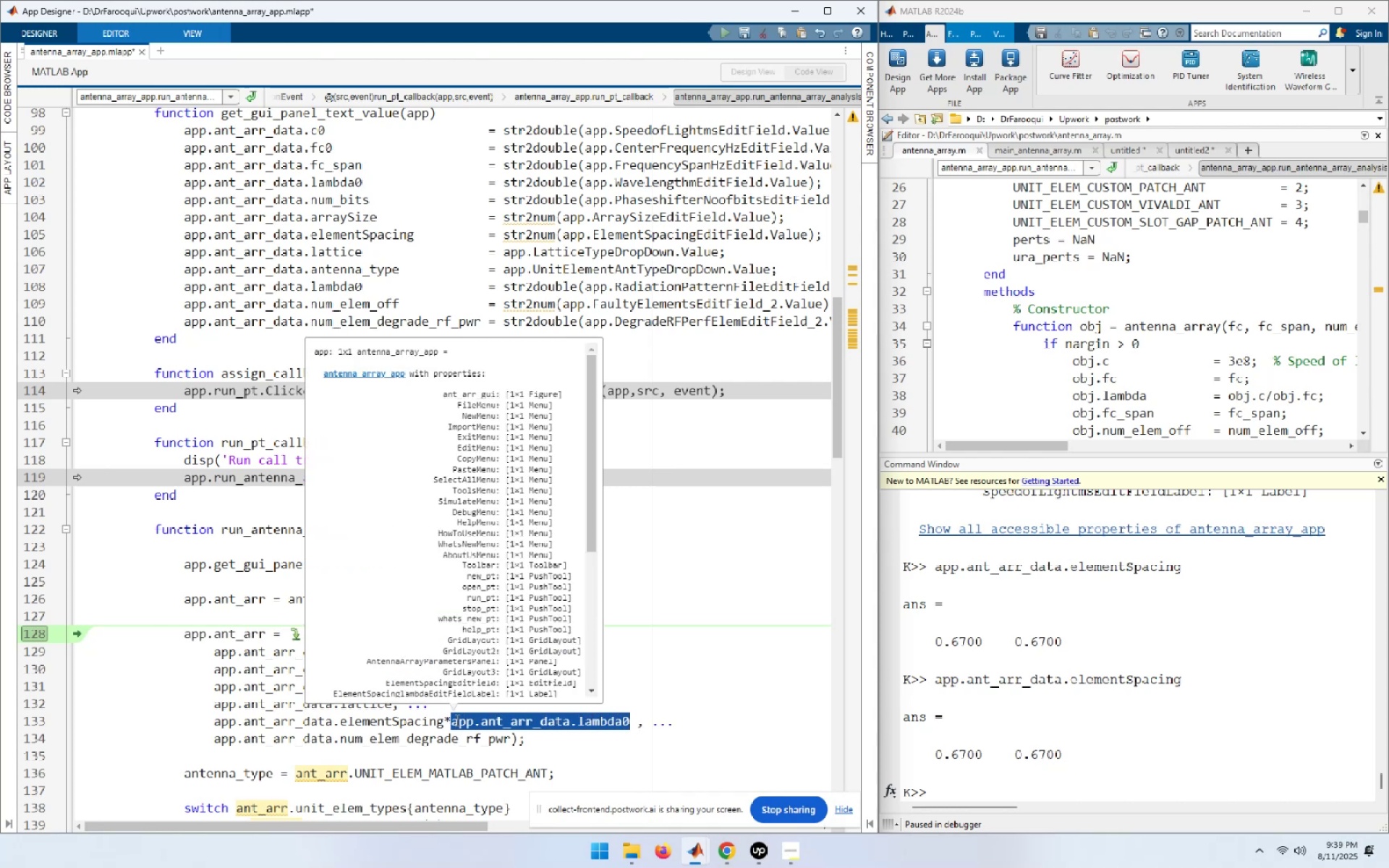 
key(F9)
 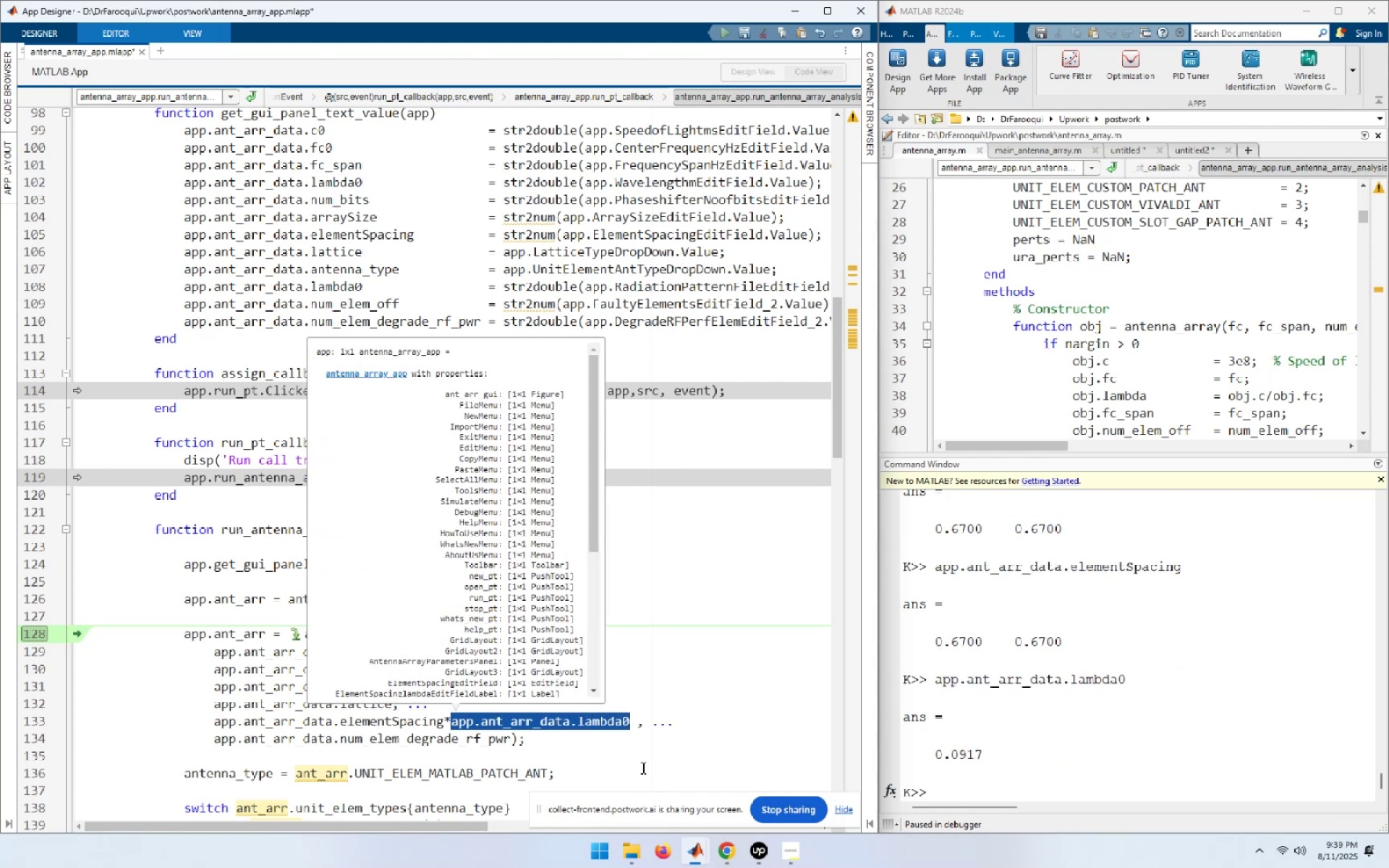 
left_click([624, 773])
 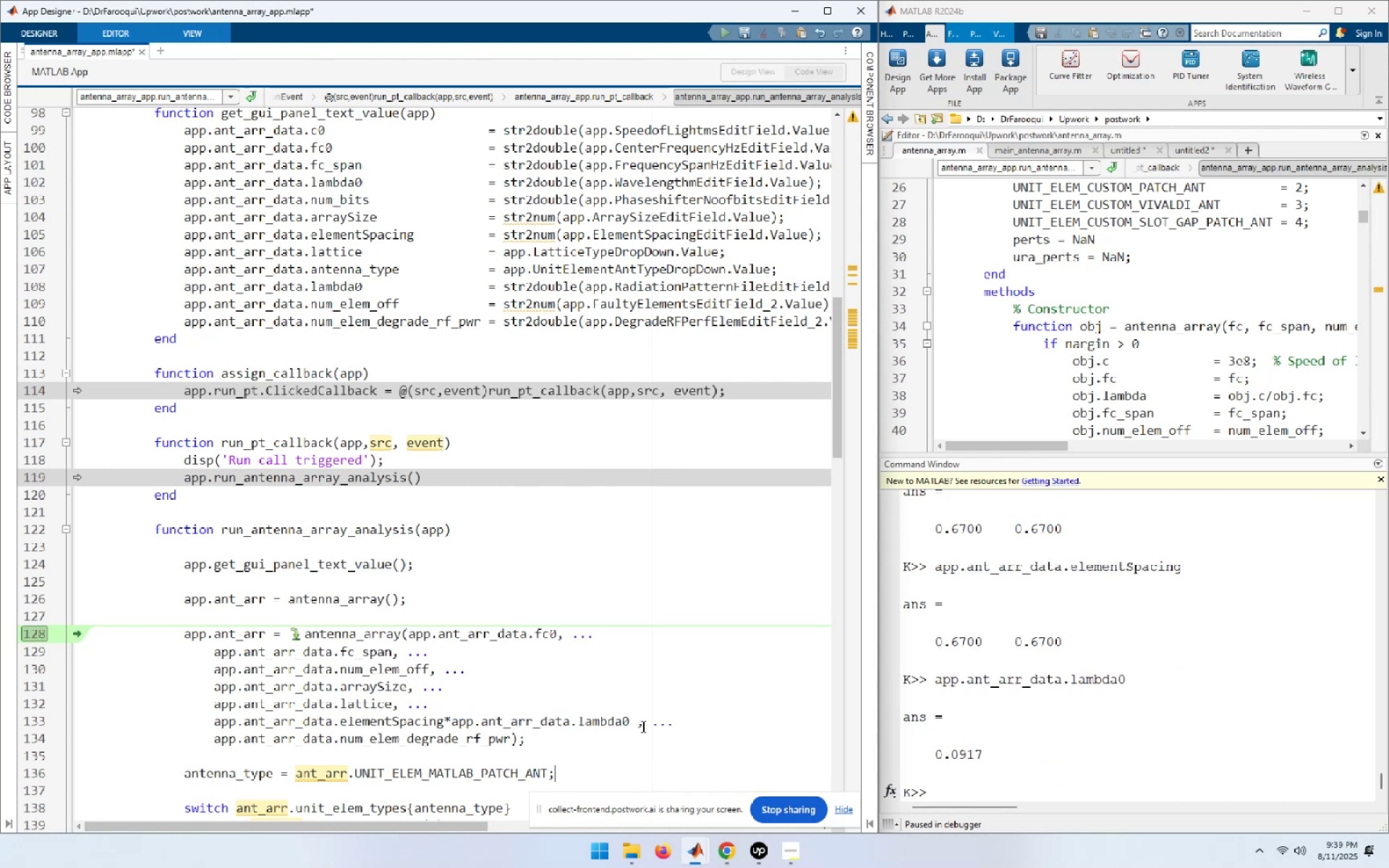 
left_click_drag(start_coordinate=[632, 720], to_coordinate=[215, 723])
 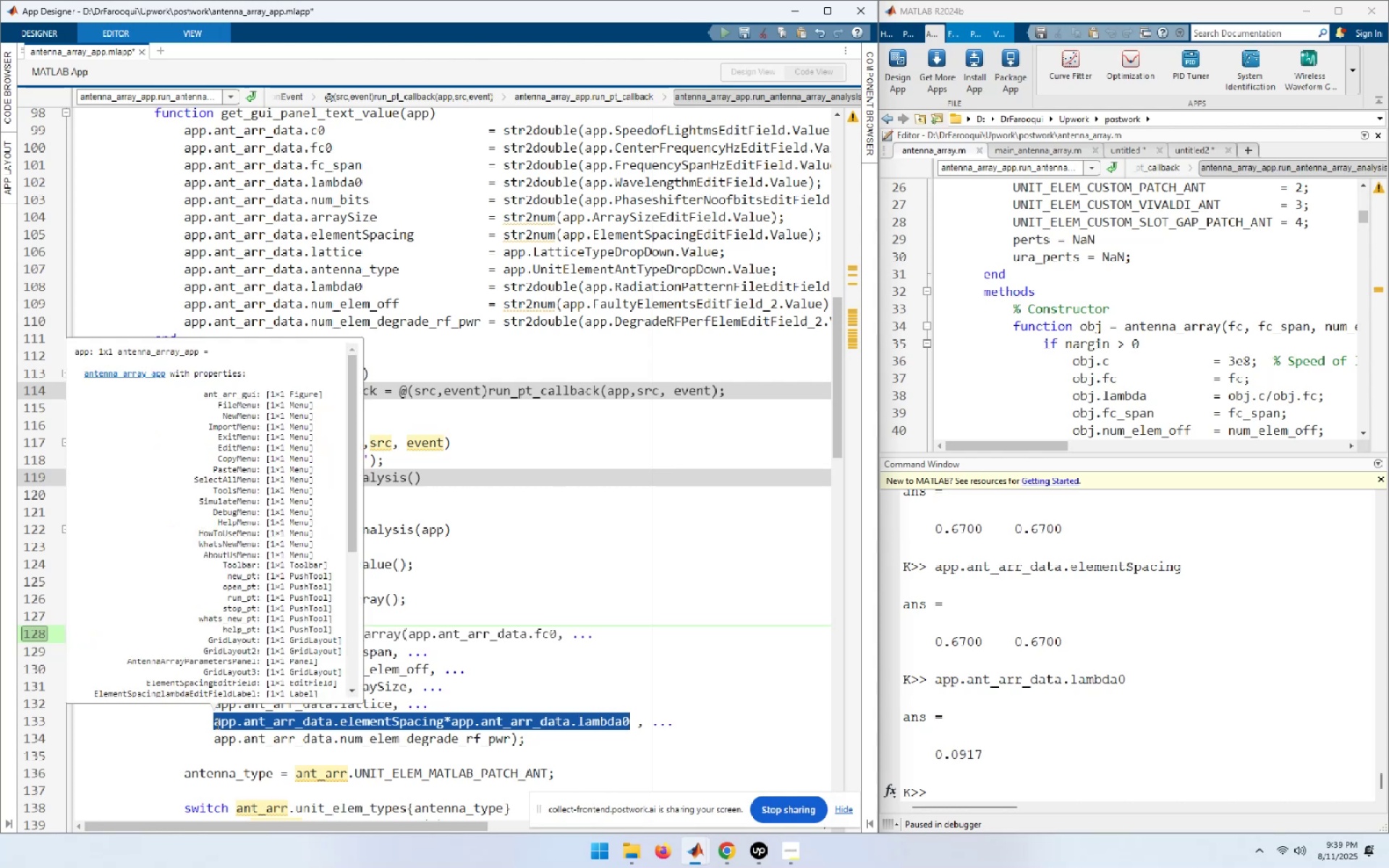 
key(F9)
 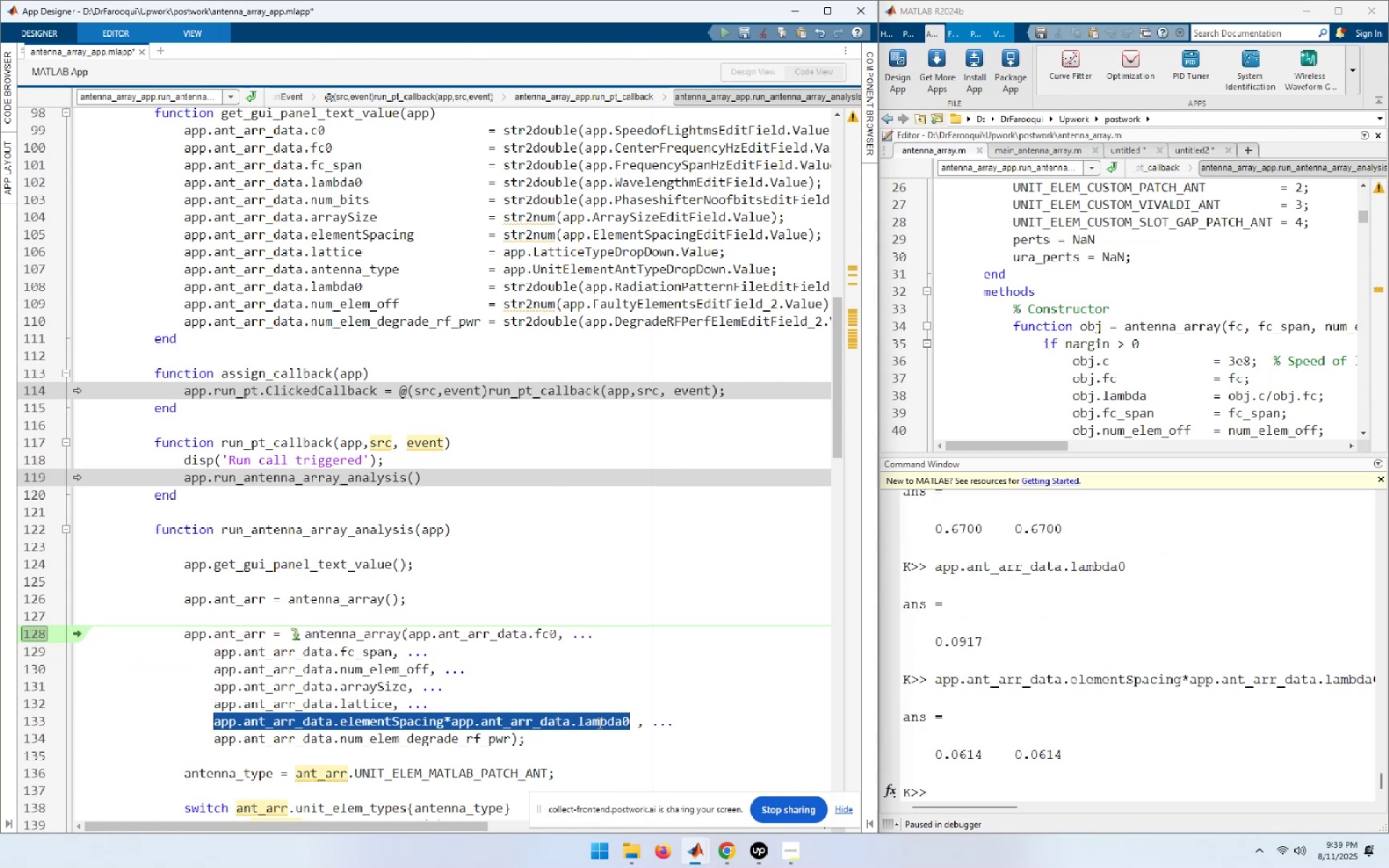 
wait(5.49)
 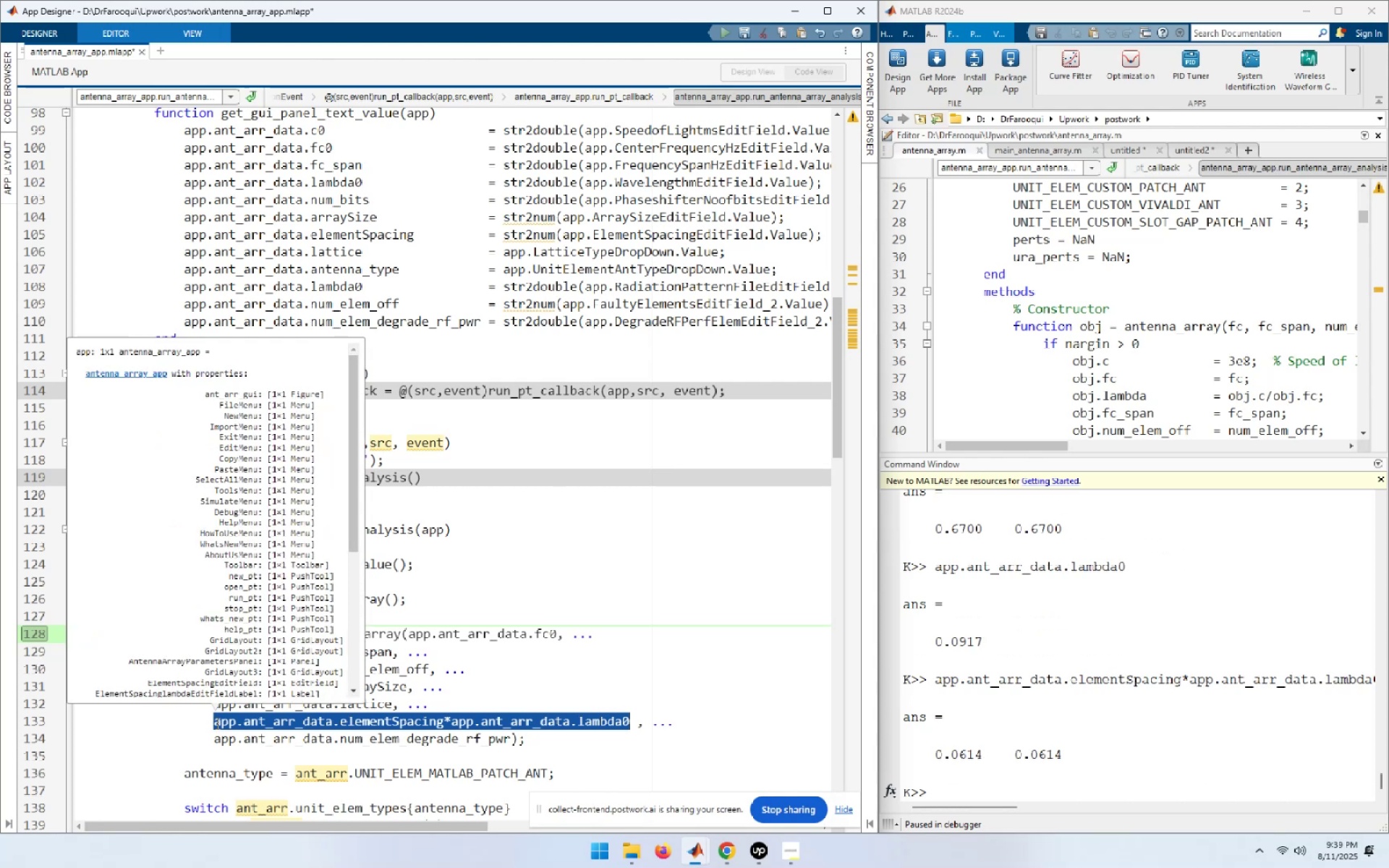 
left_click_drag(start_coordinate=[509, 741], to_coordinate=[212, 741])
 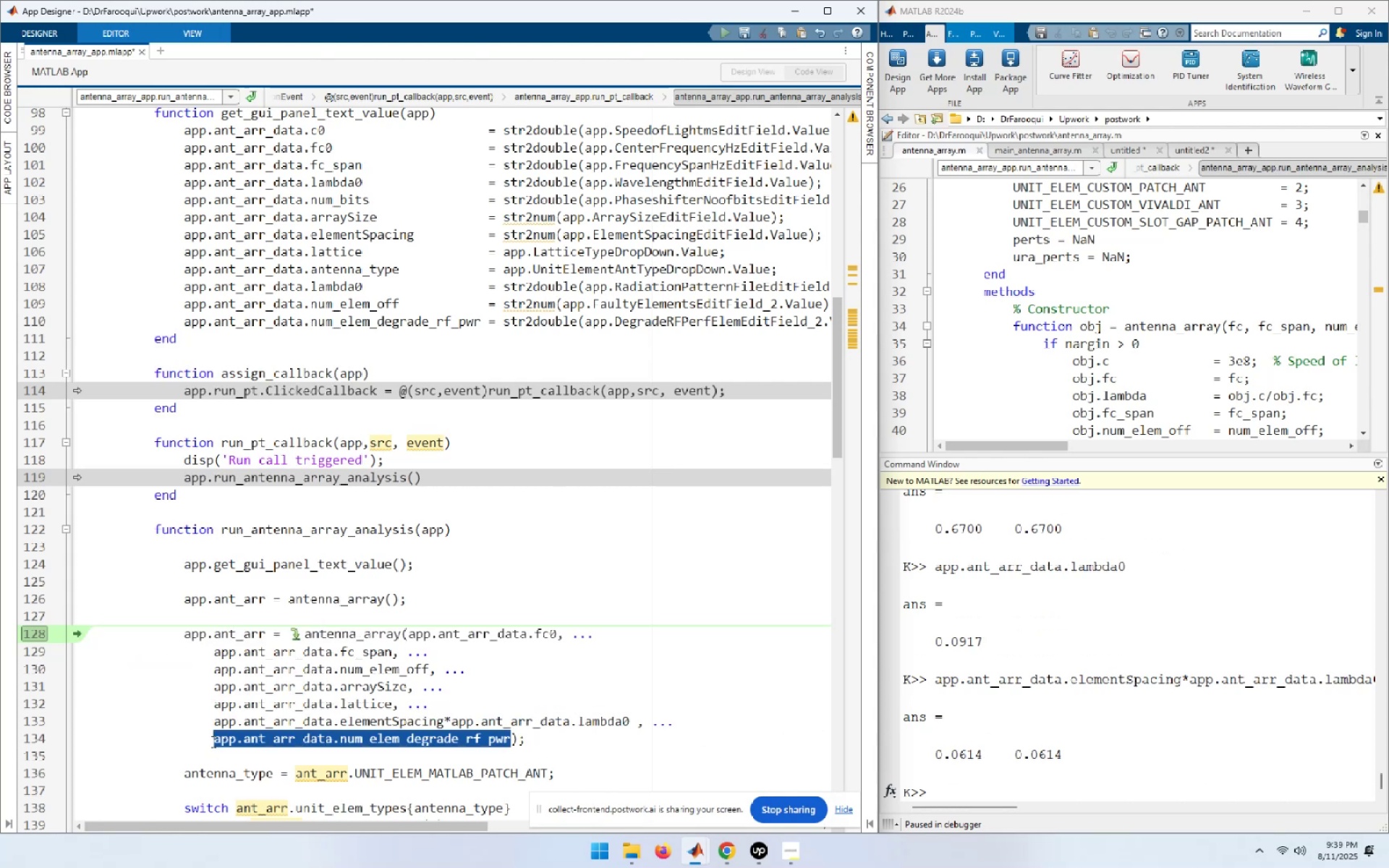 
key(F9)
 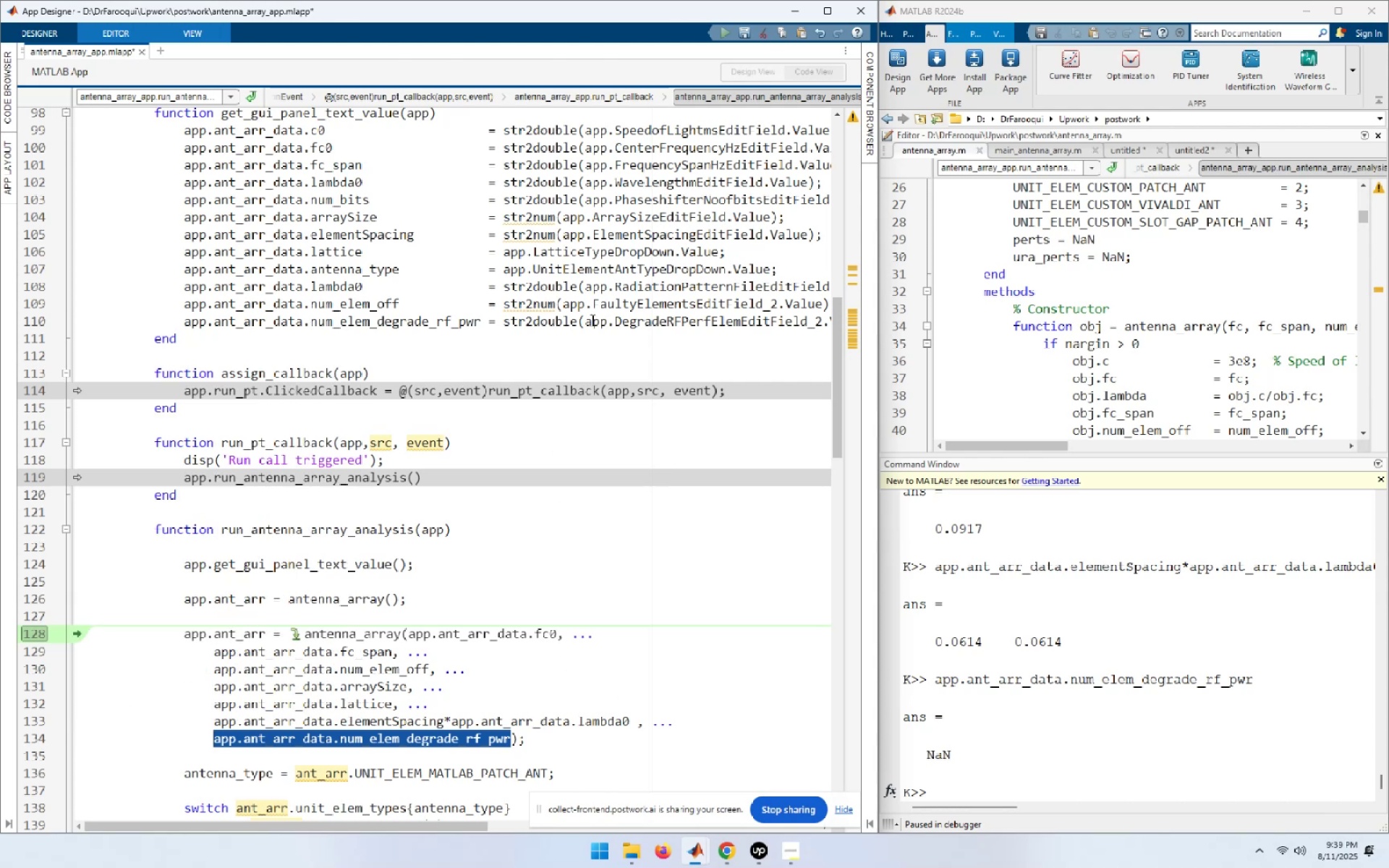 
left_click_drag(start_coordinate=[582, 320], to_coordinate=[772, 317])
 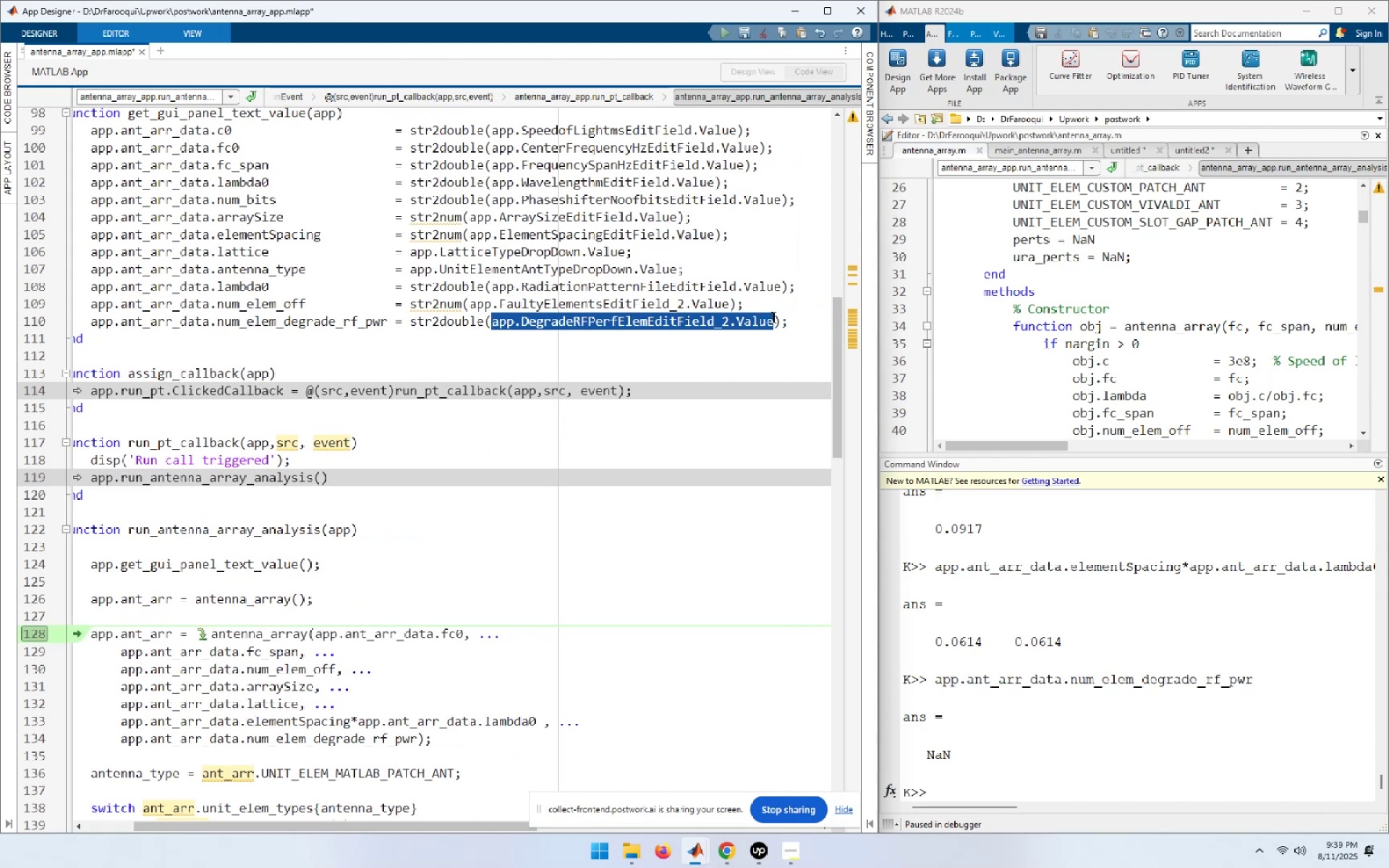 
key(F9)
 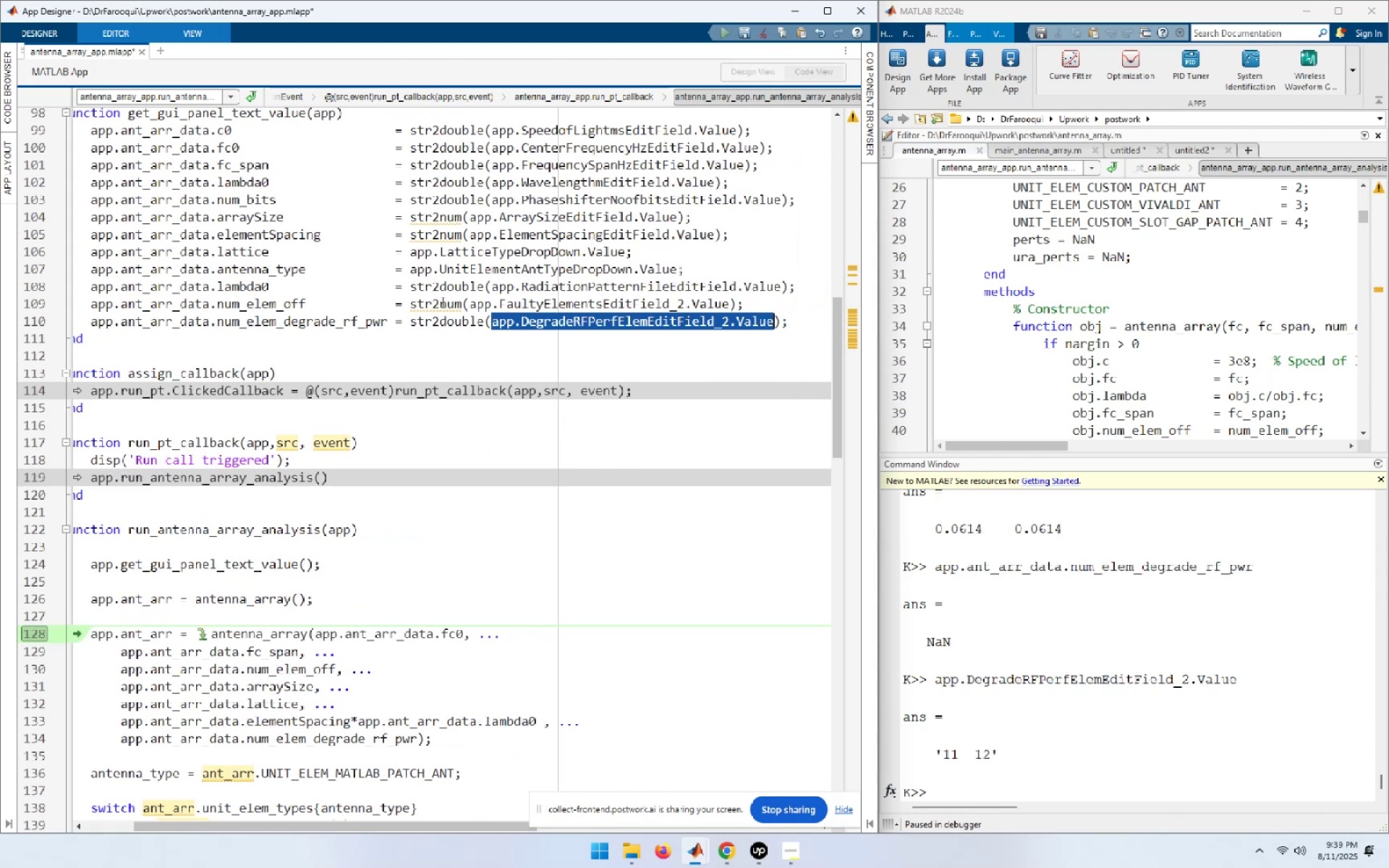 
double_click([441, 302])
 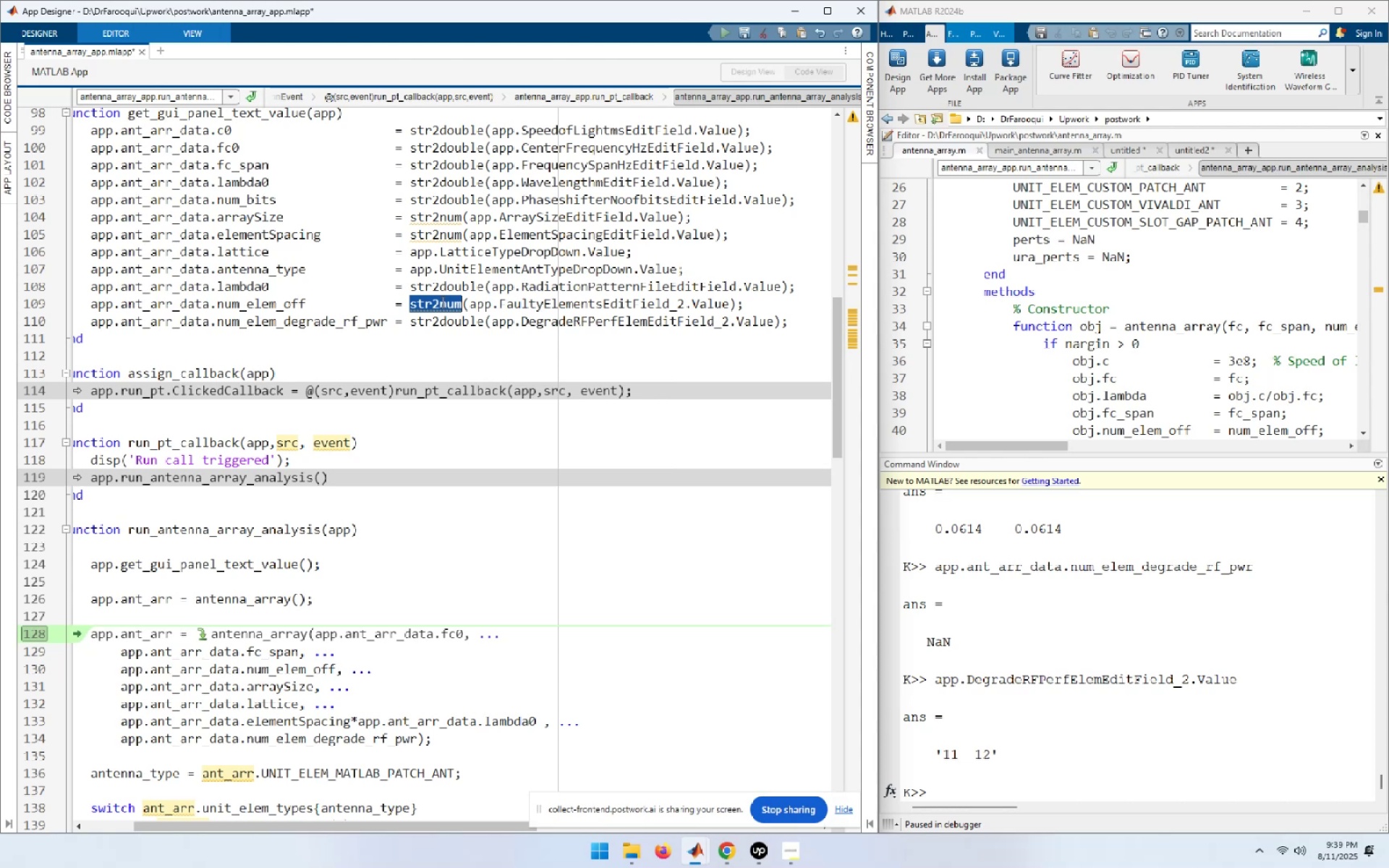 
key(Control+C)
 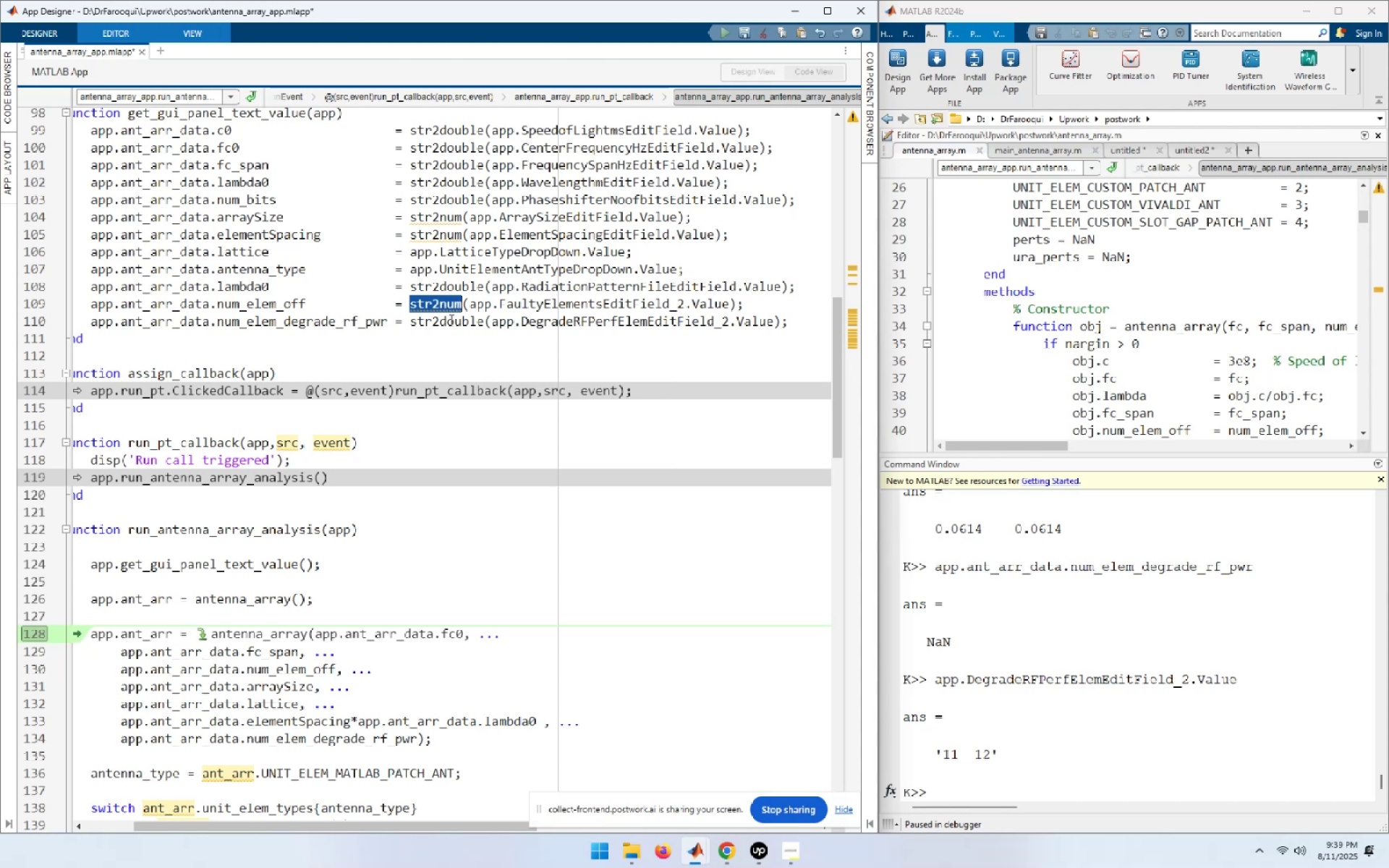 
double_click([450, 319])
 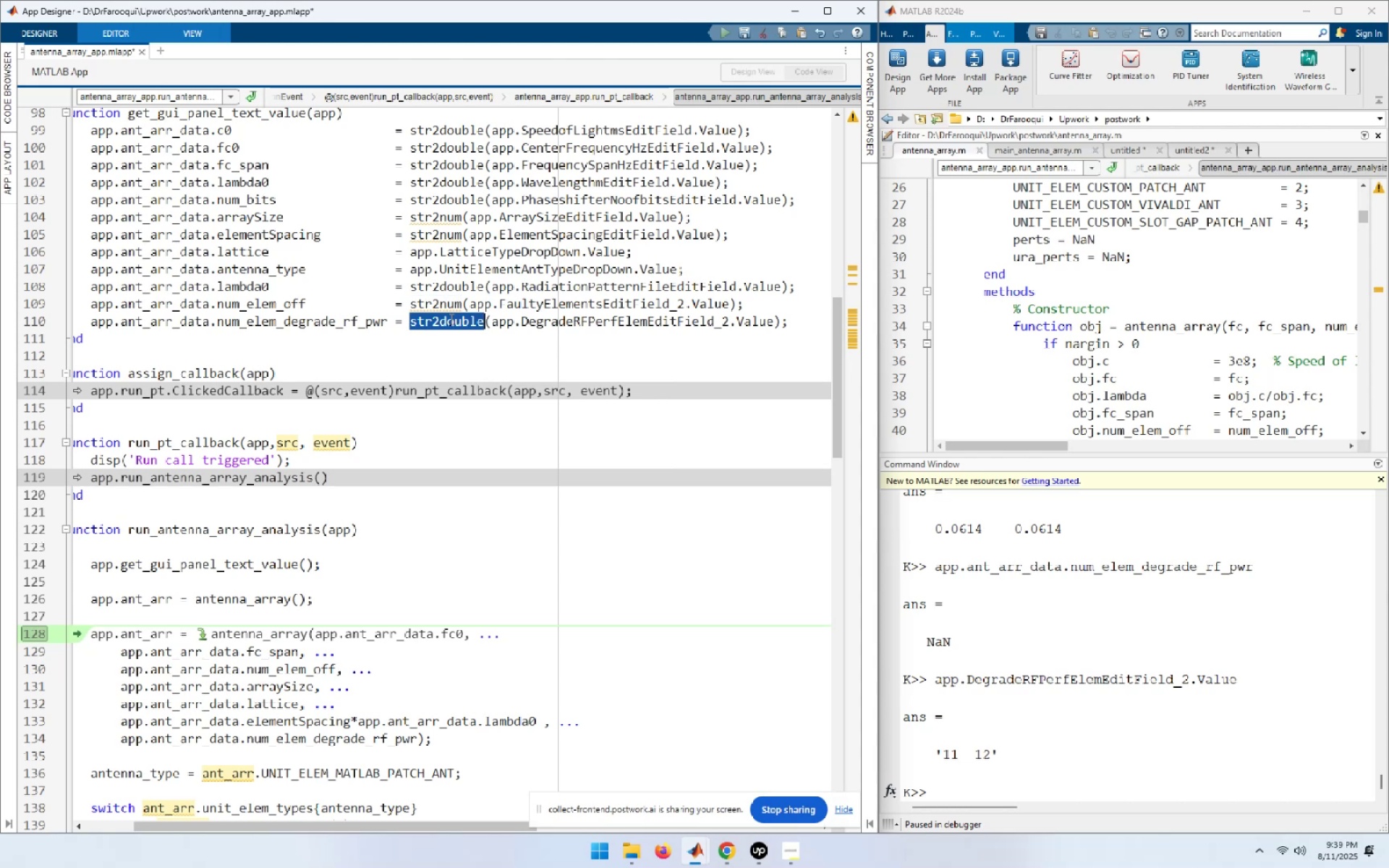 
key(Control+ControlLeft)
 